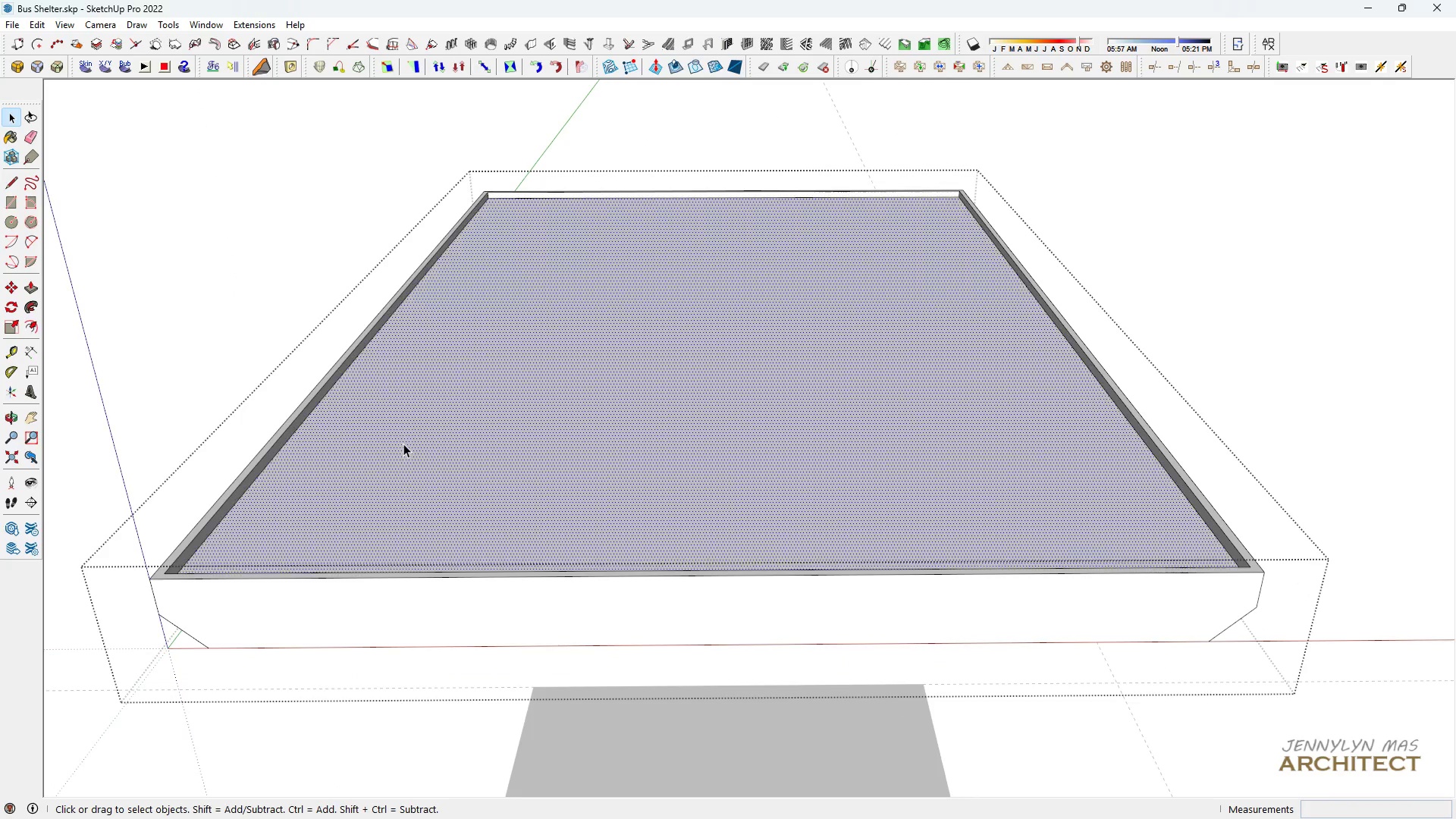 
key(Space)
 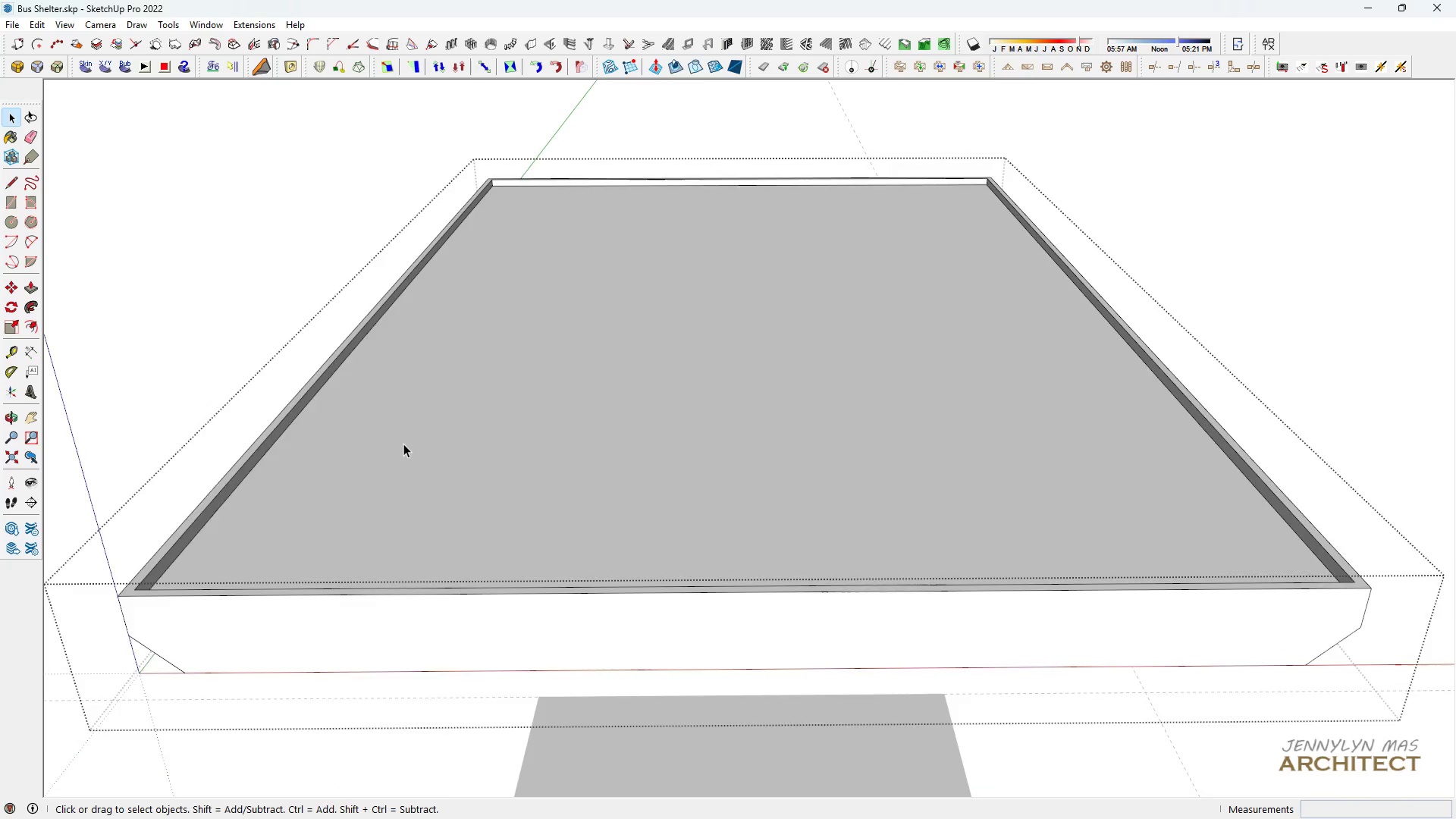 
left_click([403, 444])
 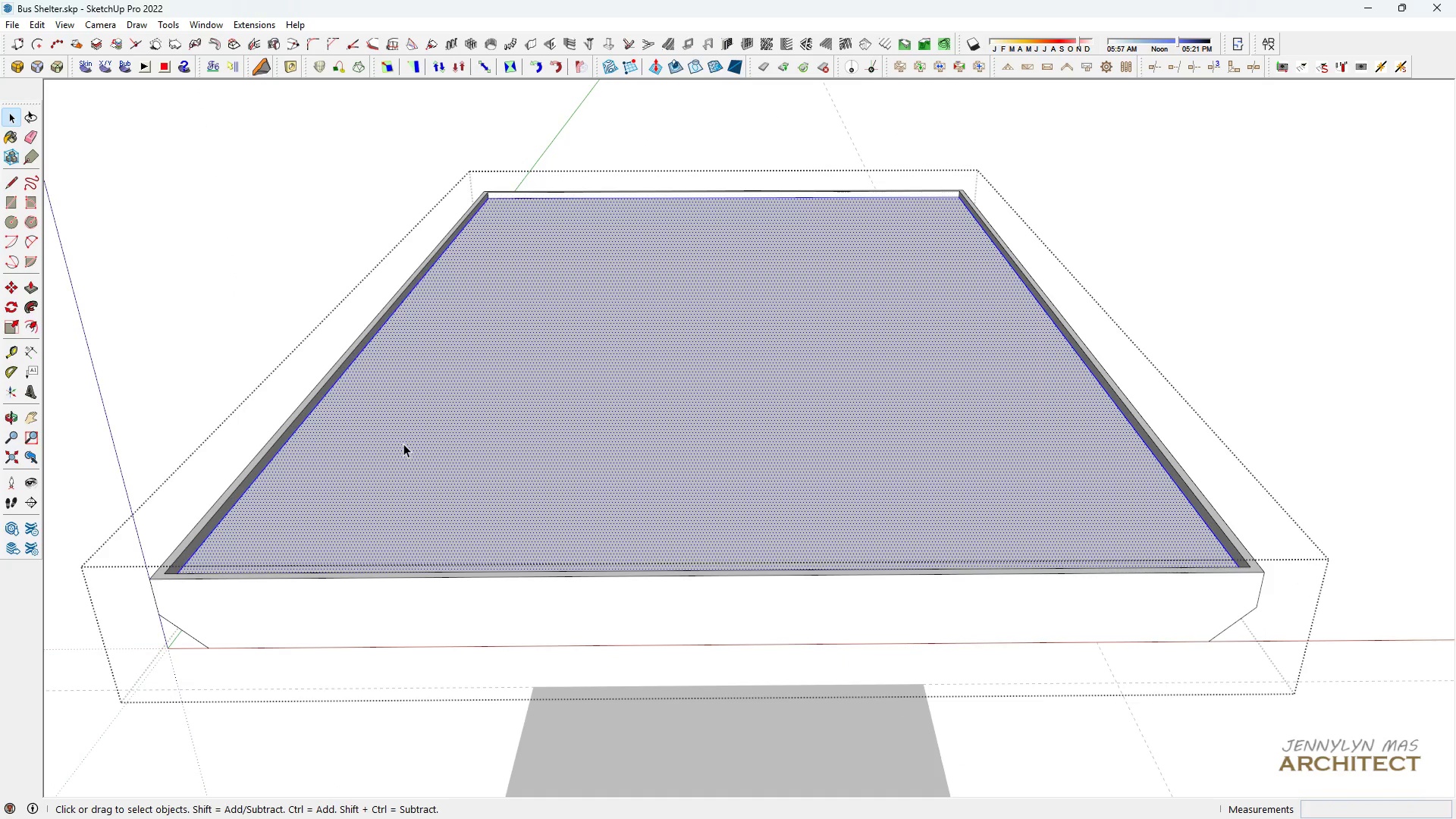 
left_click([403, 444])
 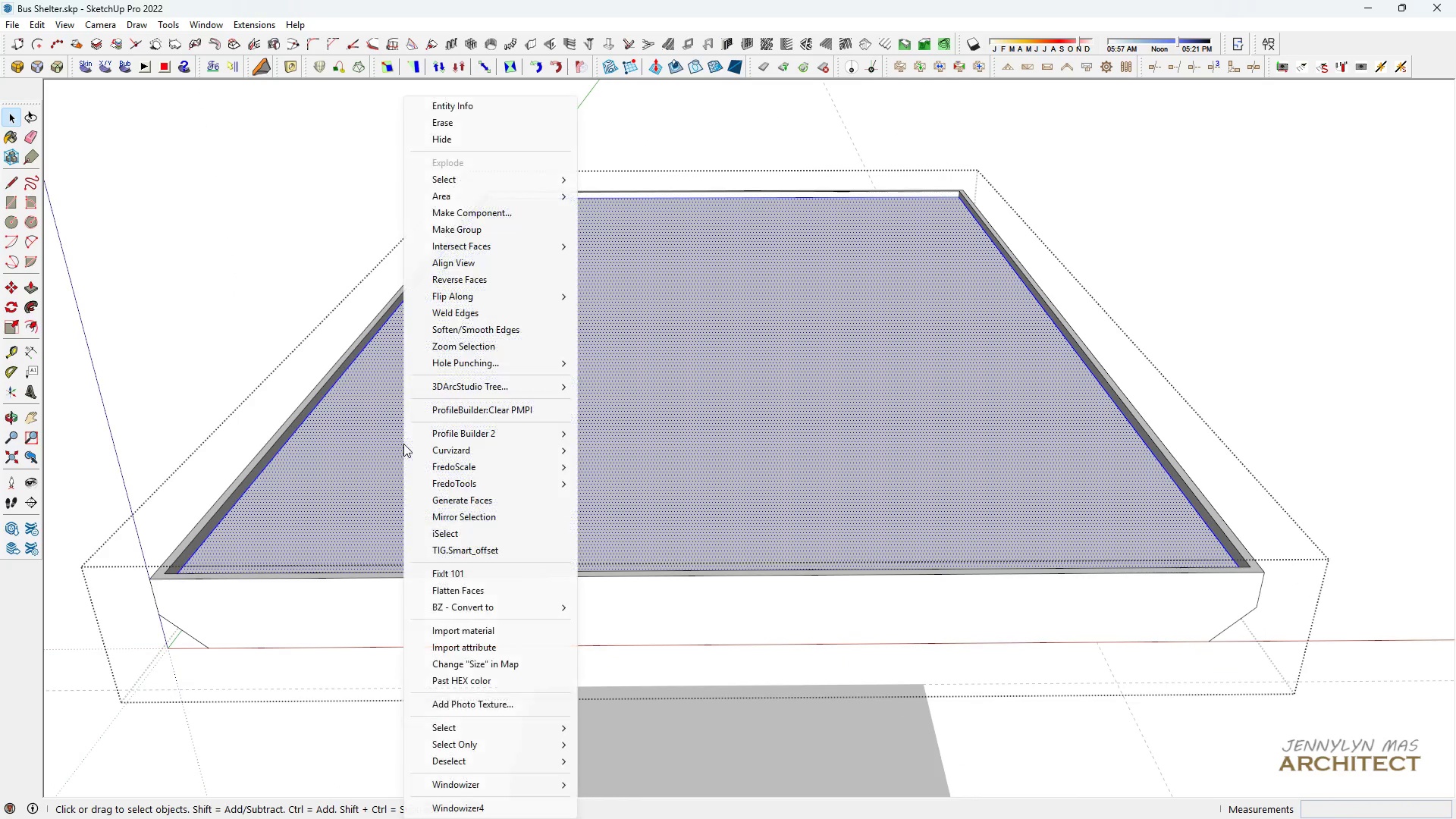 
right_click([403, 444])
 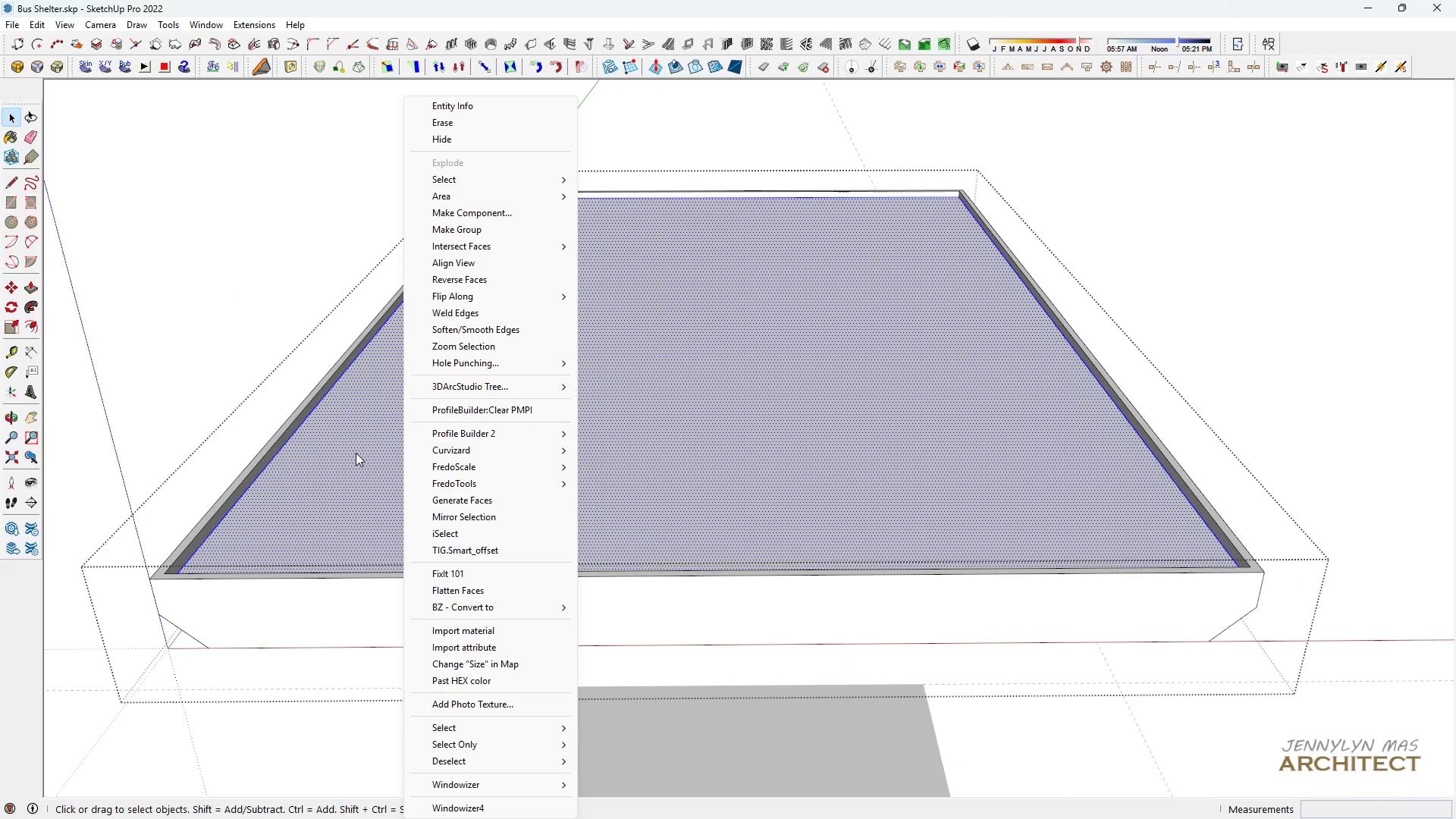 
left_click([355, 453])
 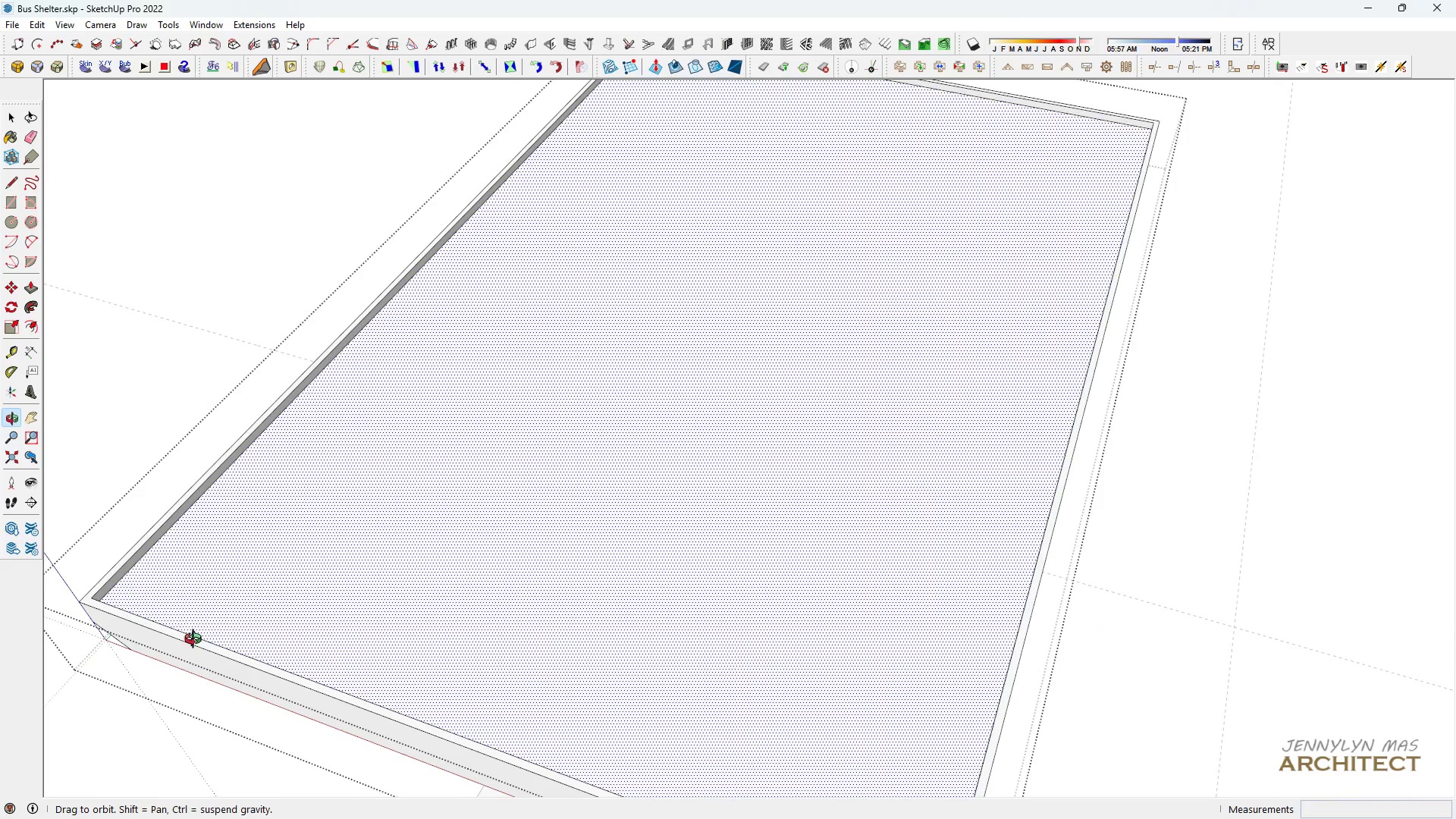 
scroll: coordinate [196, 641], scroll_direction: down, amount: 1.0
 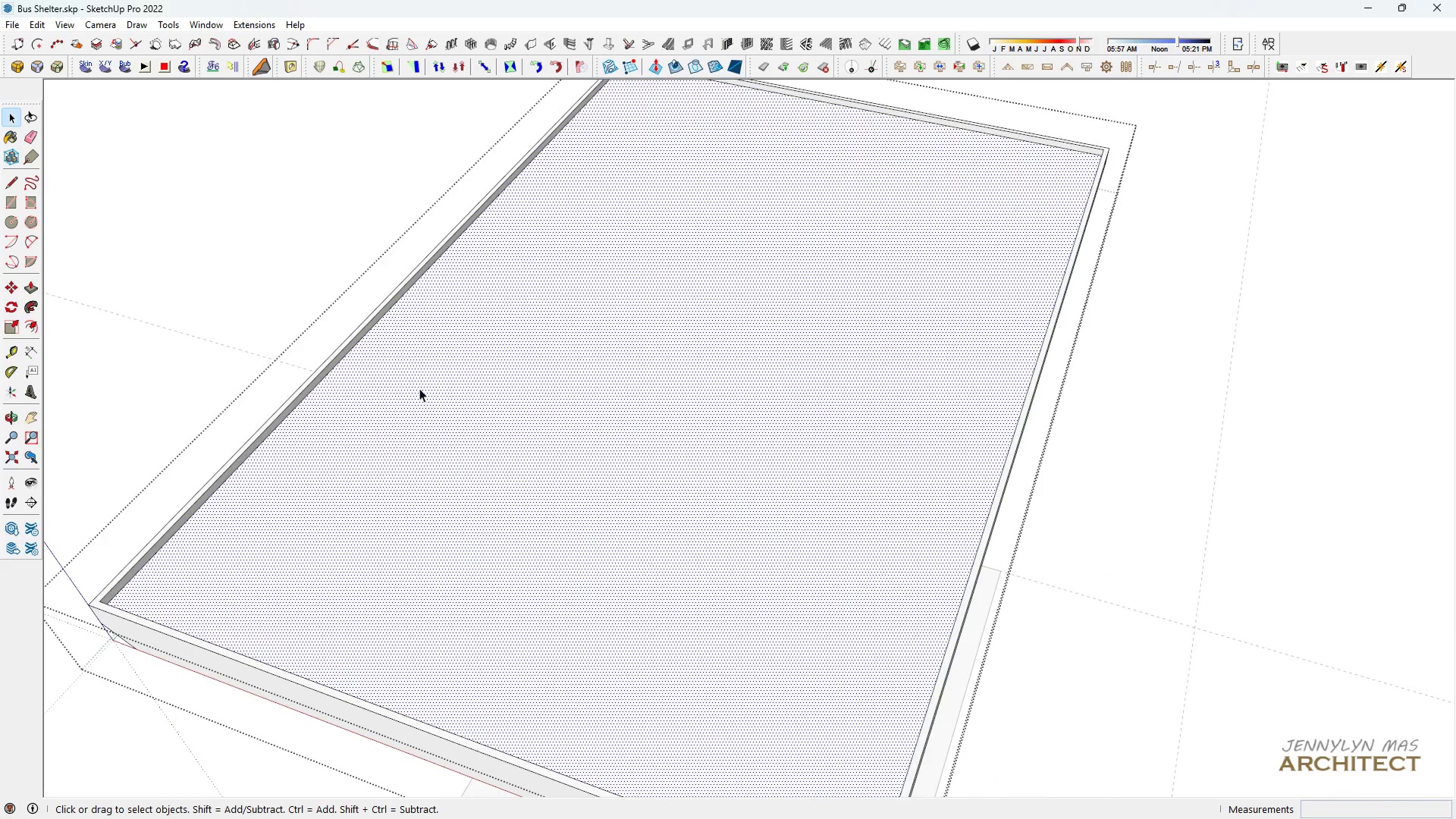 
type( hh )
 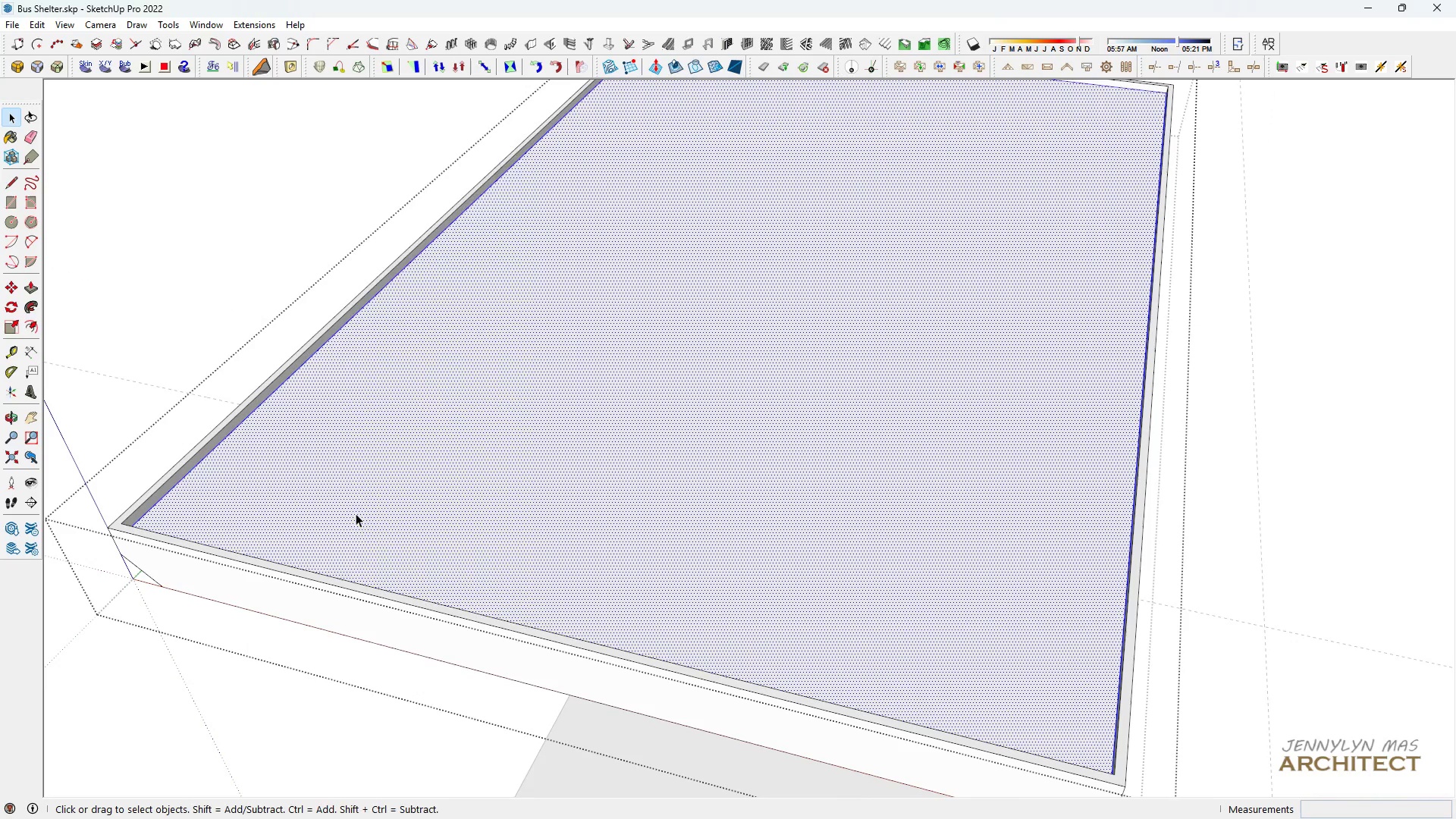 
left_click_drag(start_coordinate=[498, 413], to_coordinate=[524, 355])
 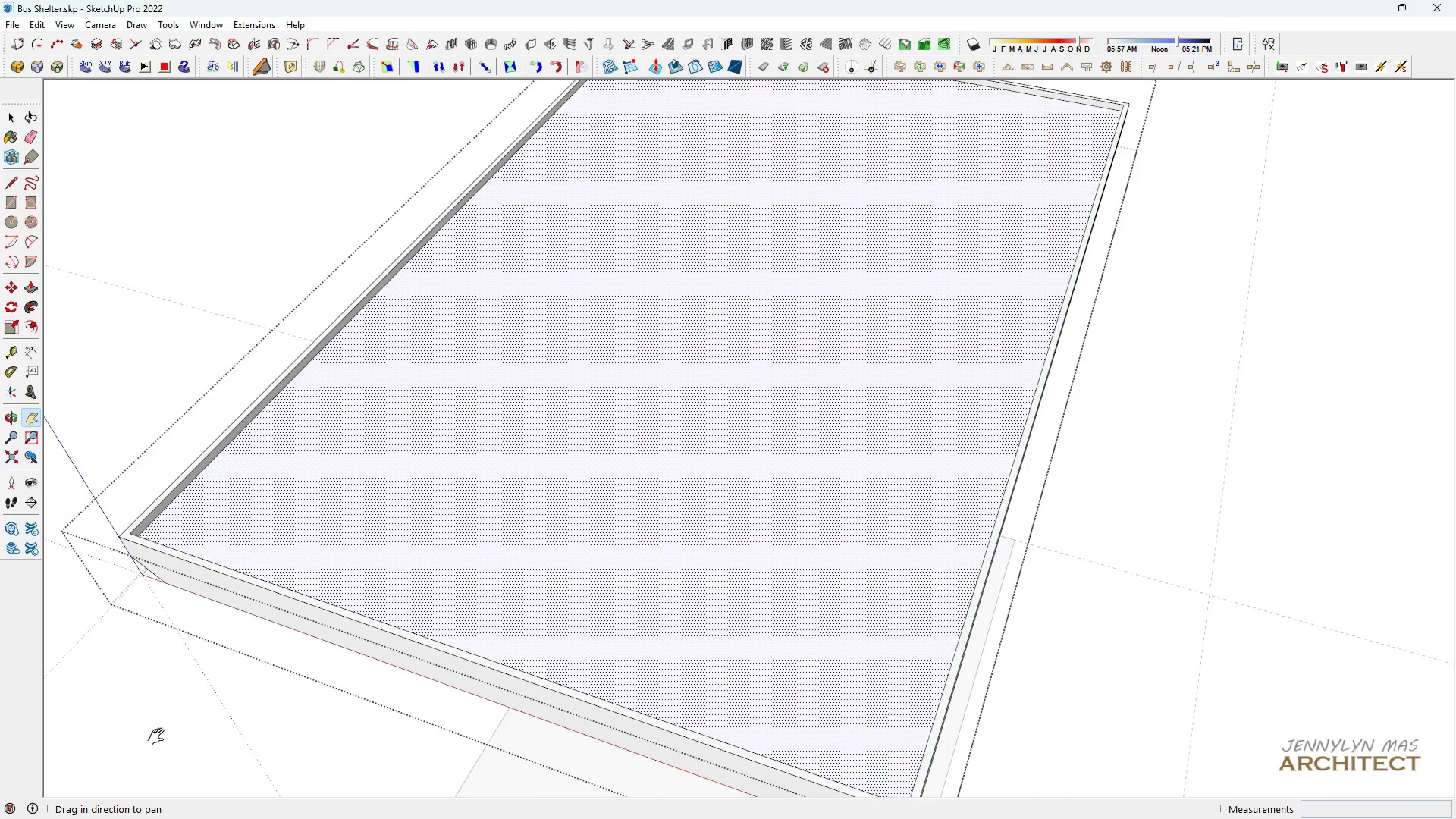 
scroll: coordinate [162, 738], scroll_direction: down, amount: 2.0
 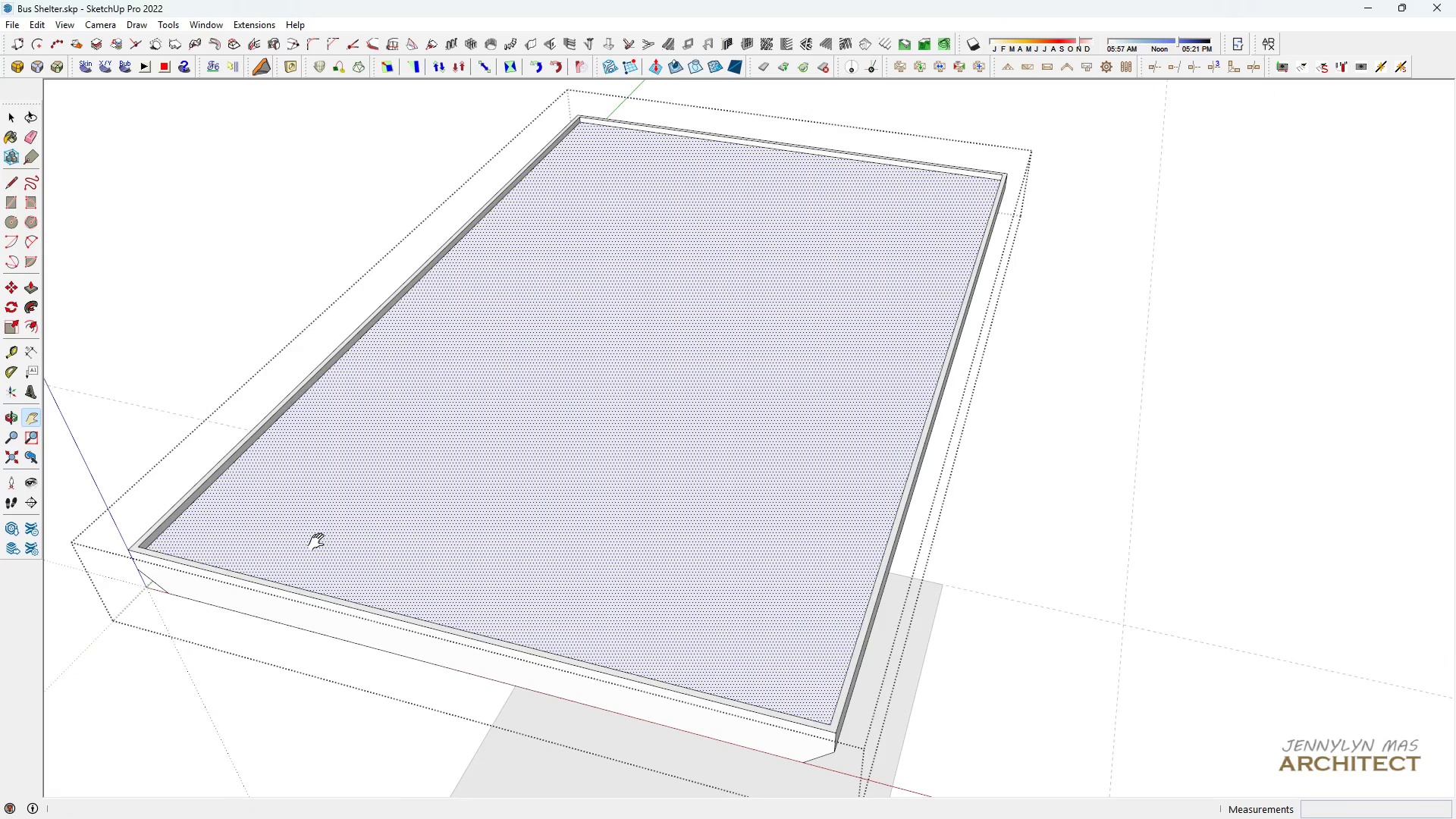 
left_click_drag(start_coordinate=[318, 542], to_coordinate=[363, 518])
 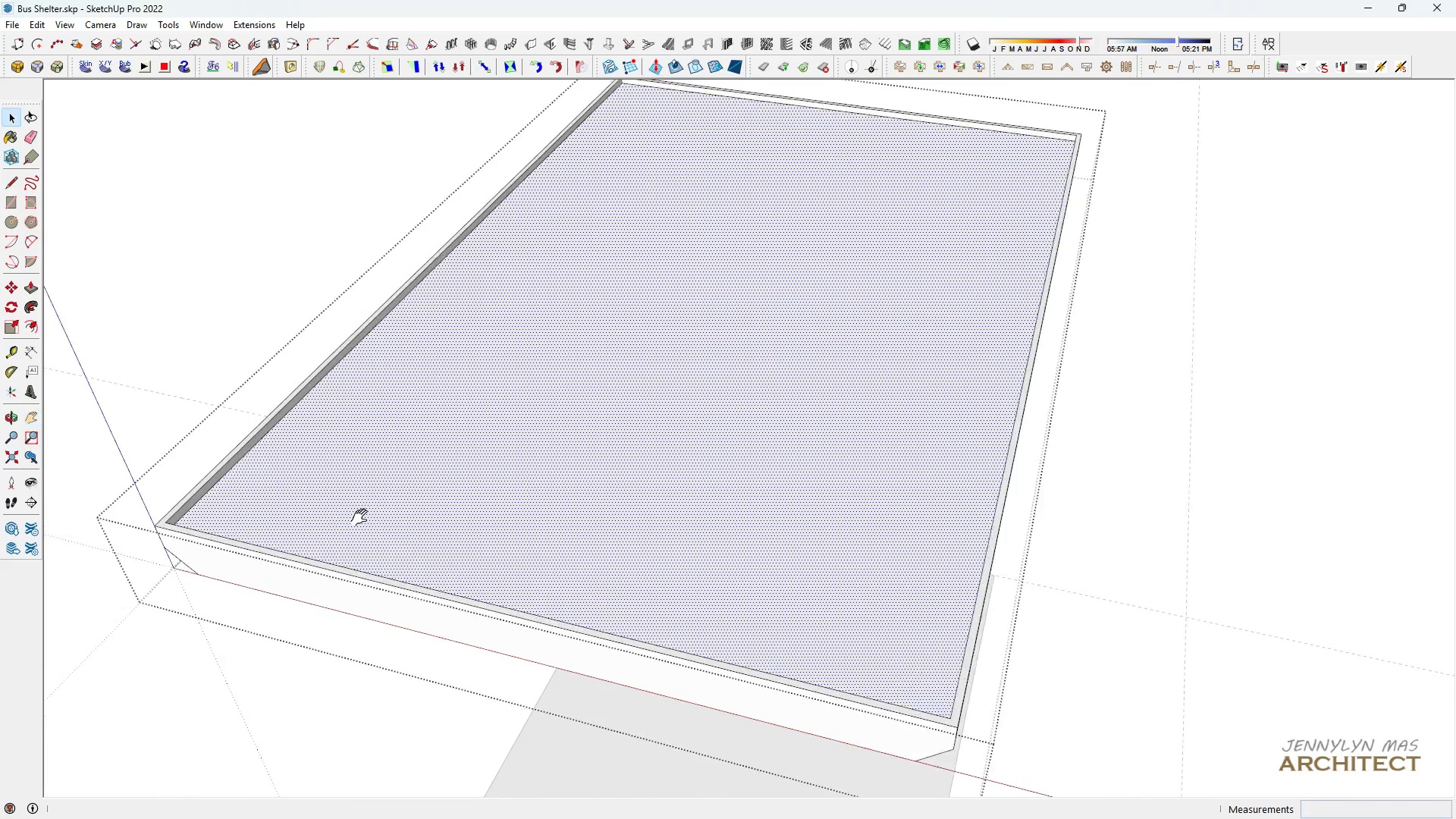 
scroll: coordinate [362, 518], scroll_direction: up, amount: 3.0
 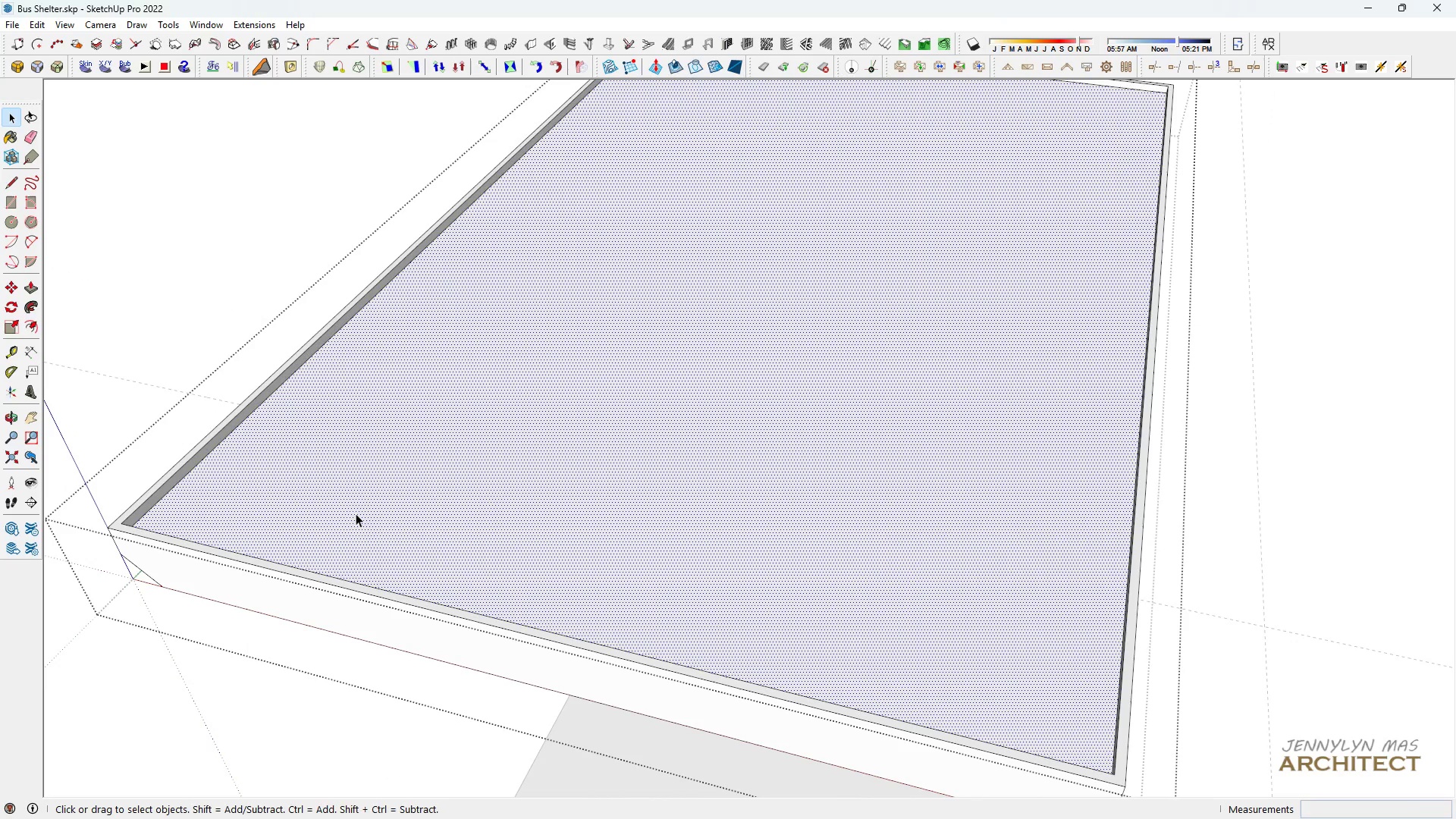 
left_click([356, 513])
 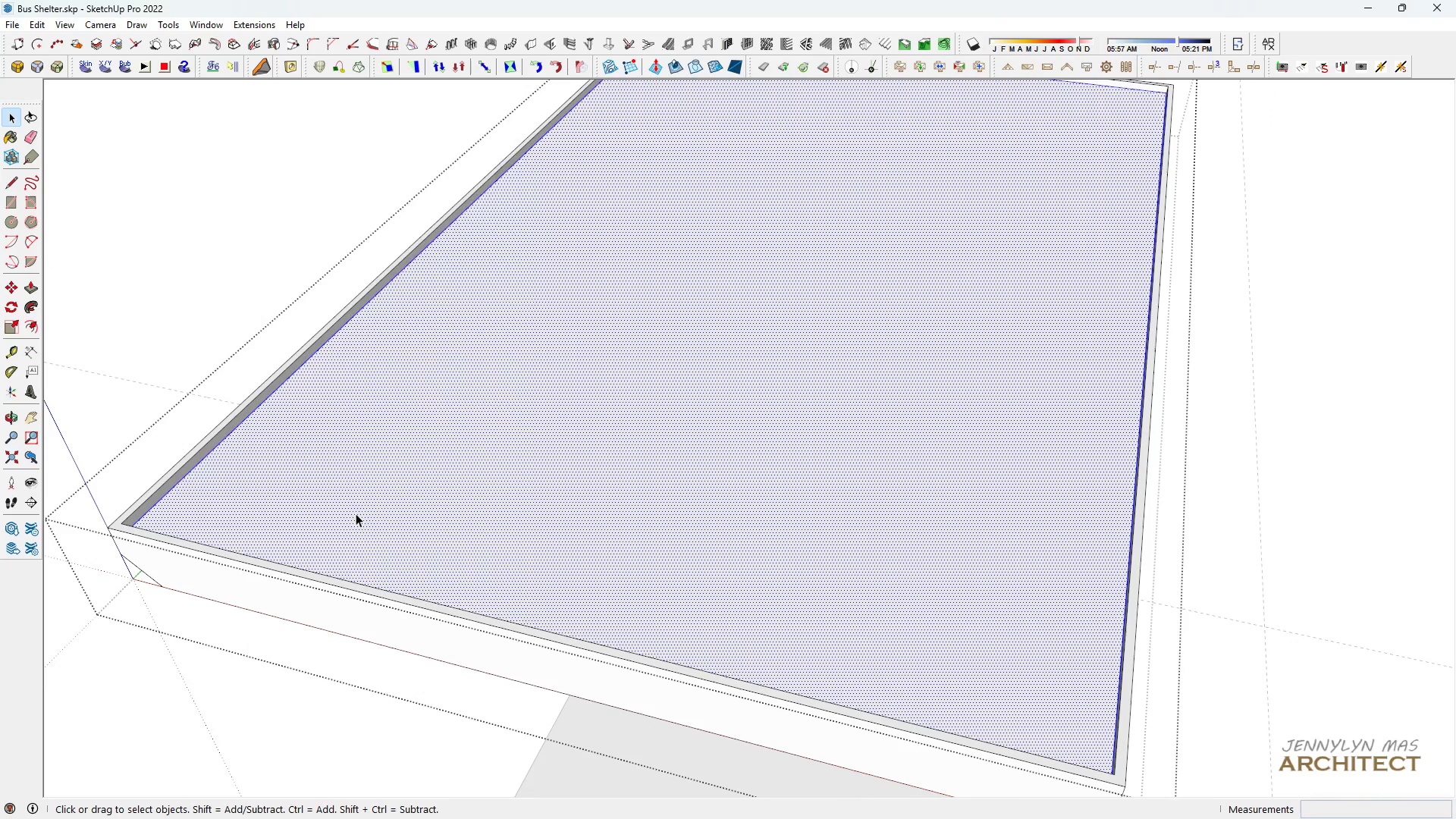 
left_click([356, 513])
 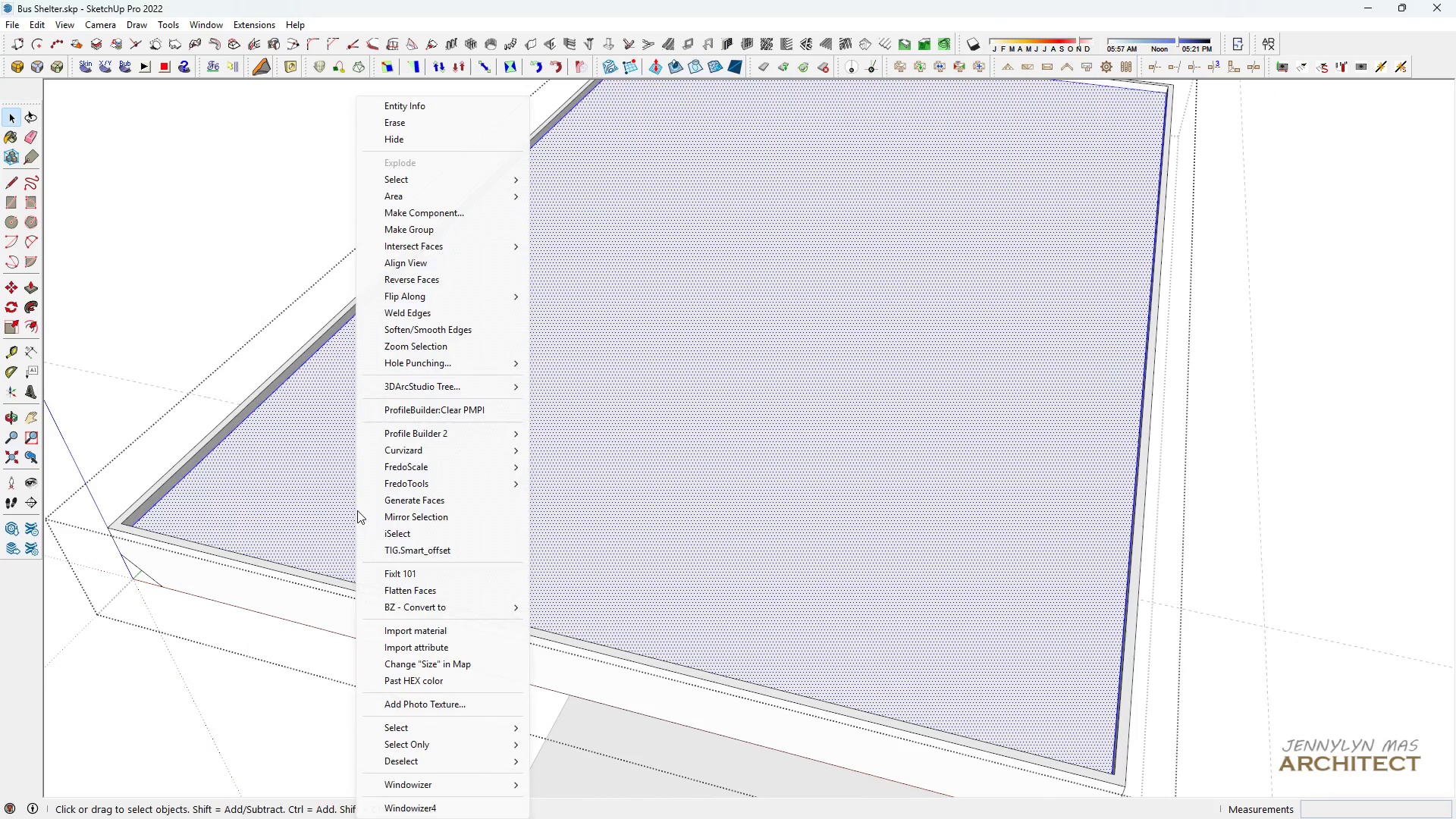 
right_click([356, 513])
 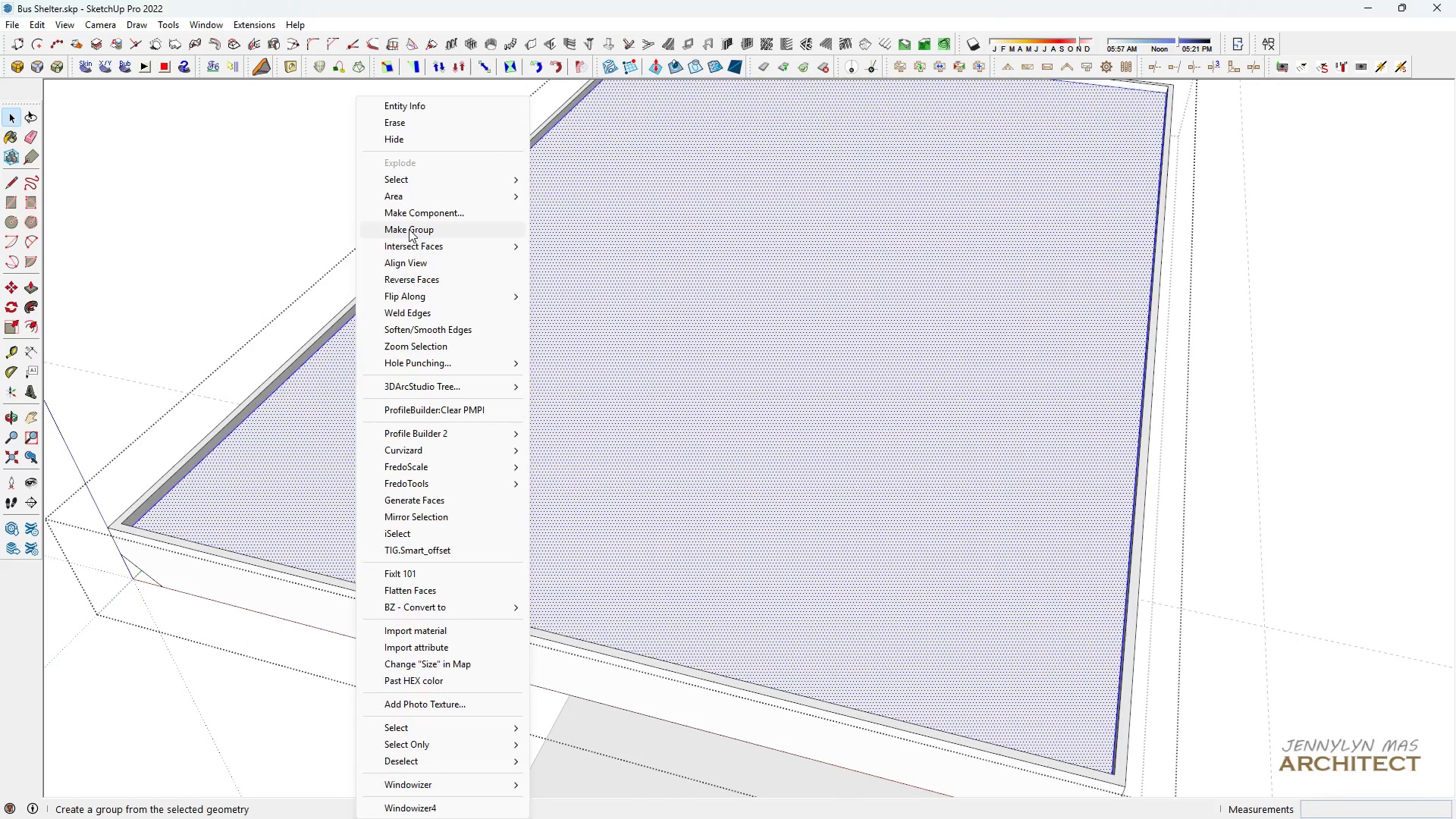 
left_click([409, 229])
 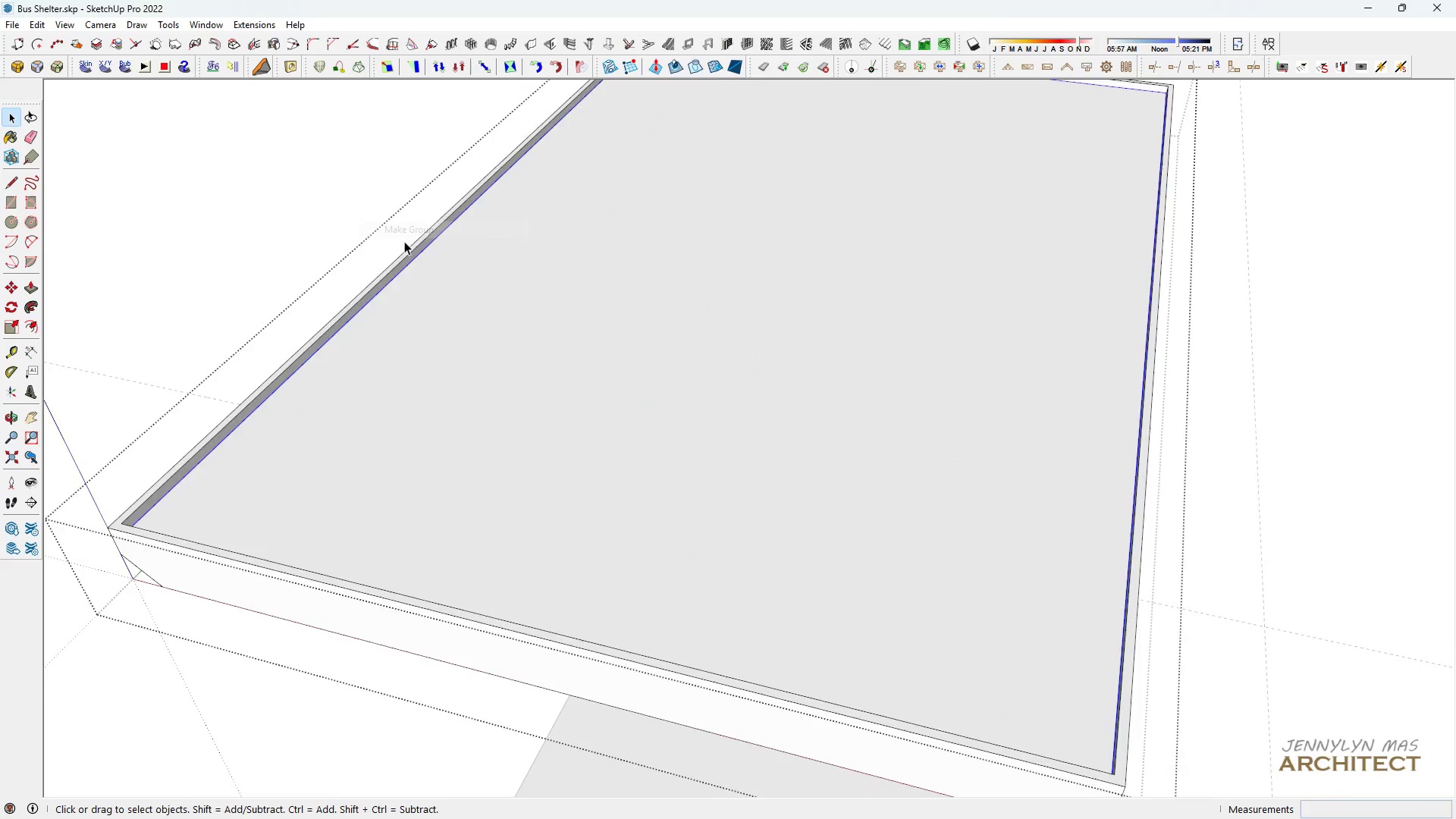 
scroll: coordinate [398, 271], scroll_direction: down, amount: 5.0
 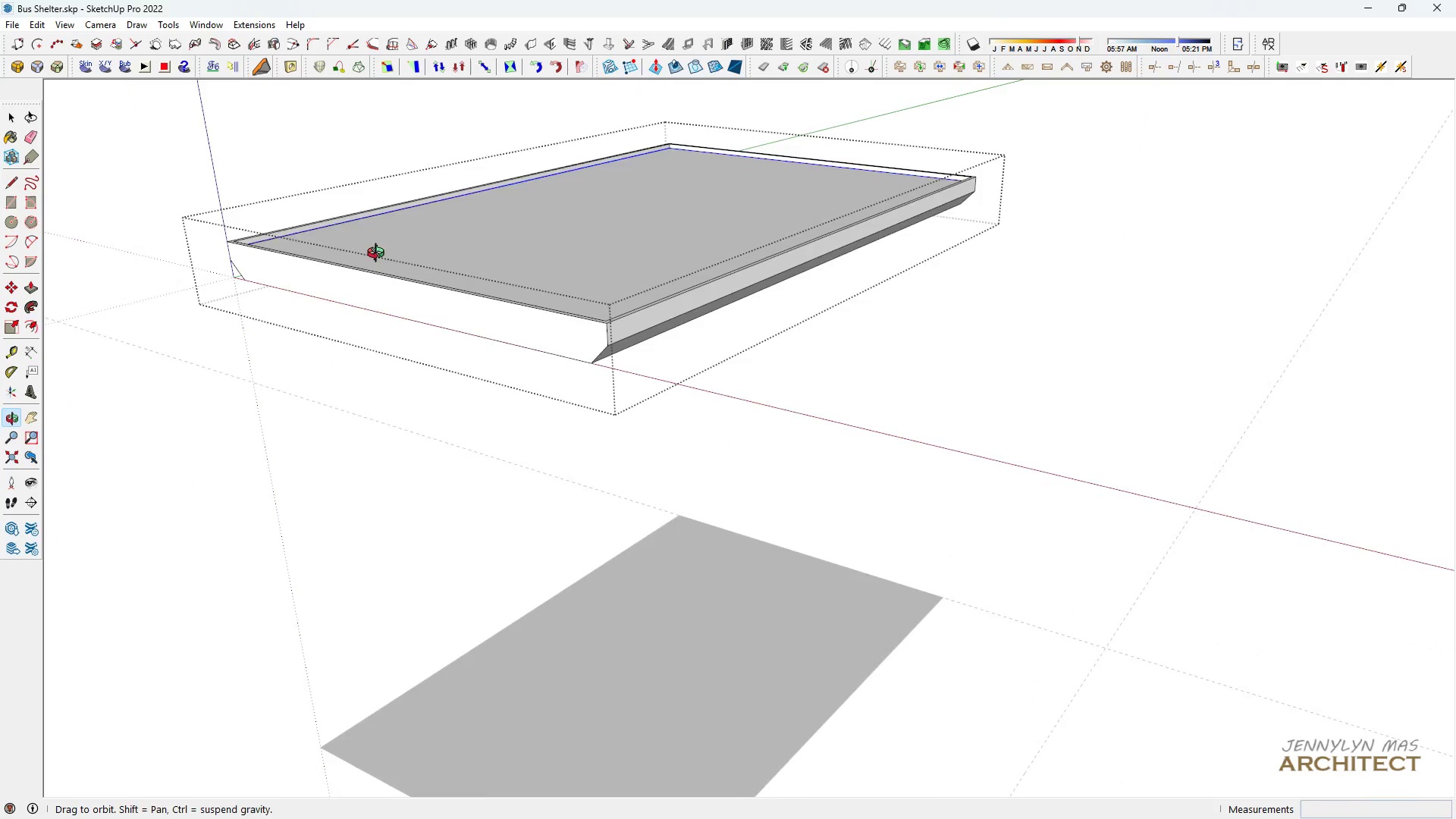 
key(Space)
 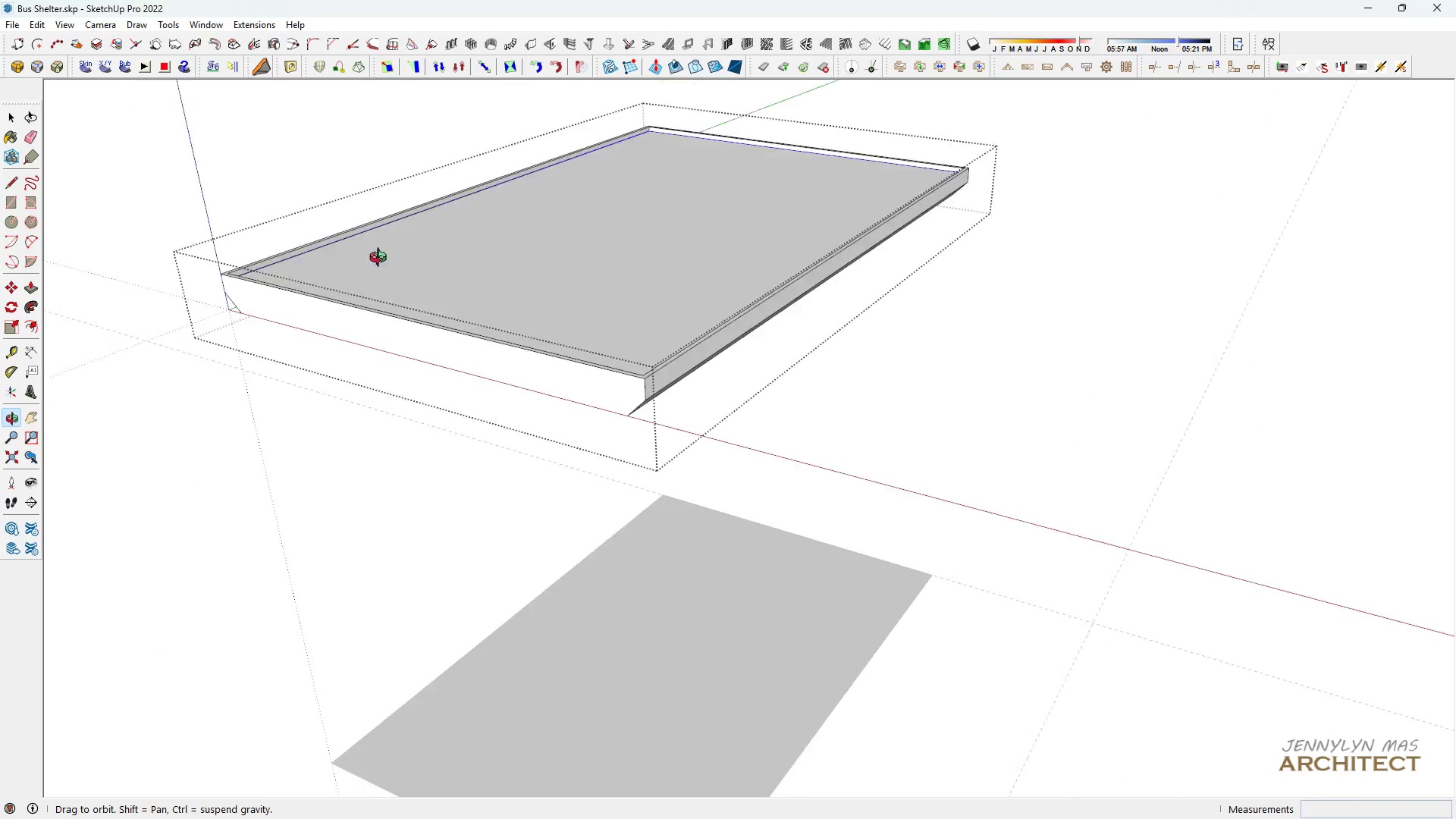 
scroll: coordinate [466, 305], scroll_direction: down, amount: 3.0
 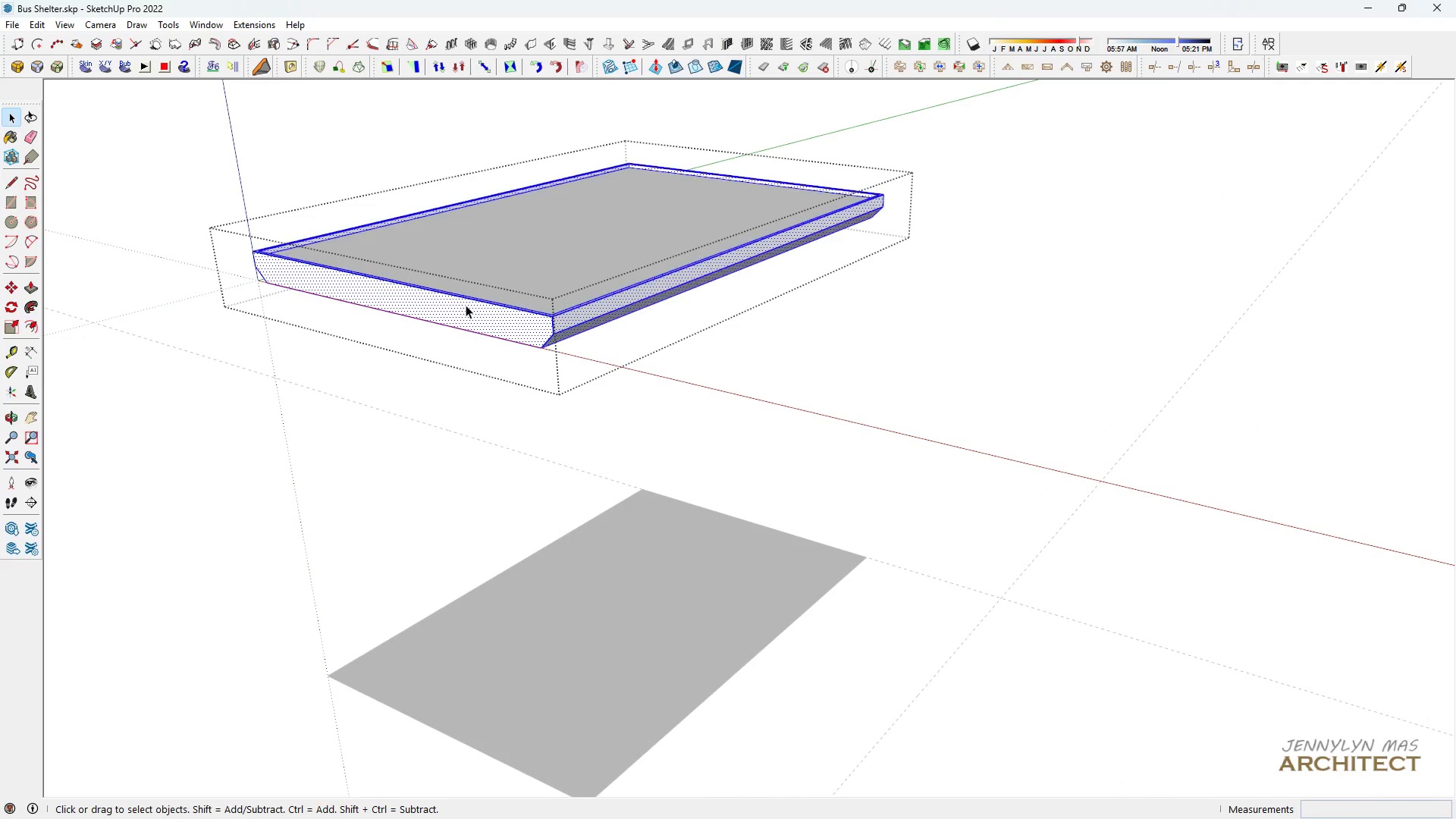 
key(Space)
 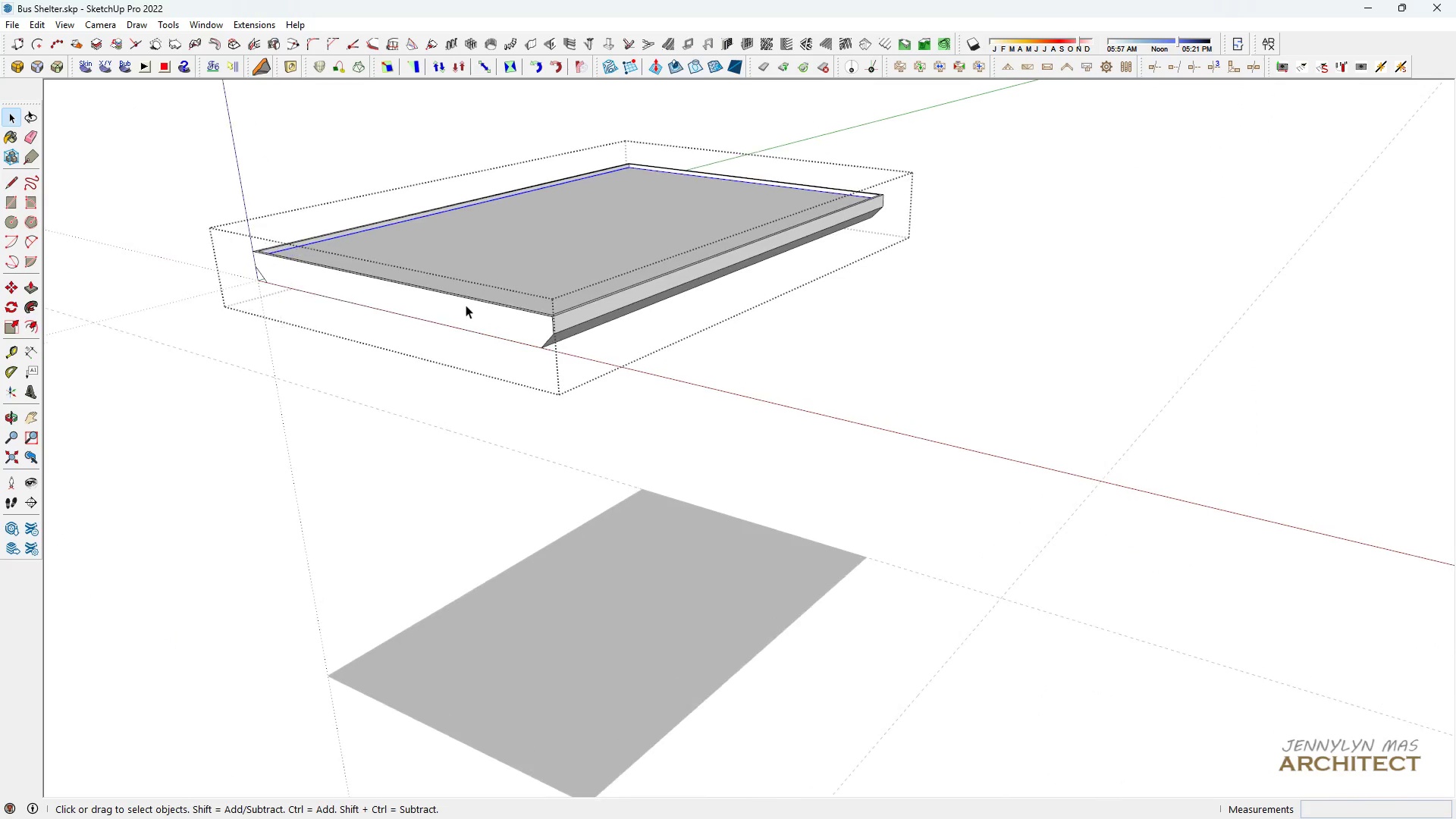 
double_click([466, 305])
 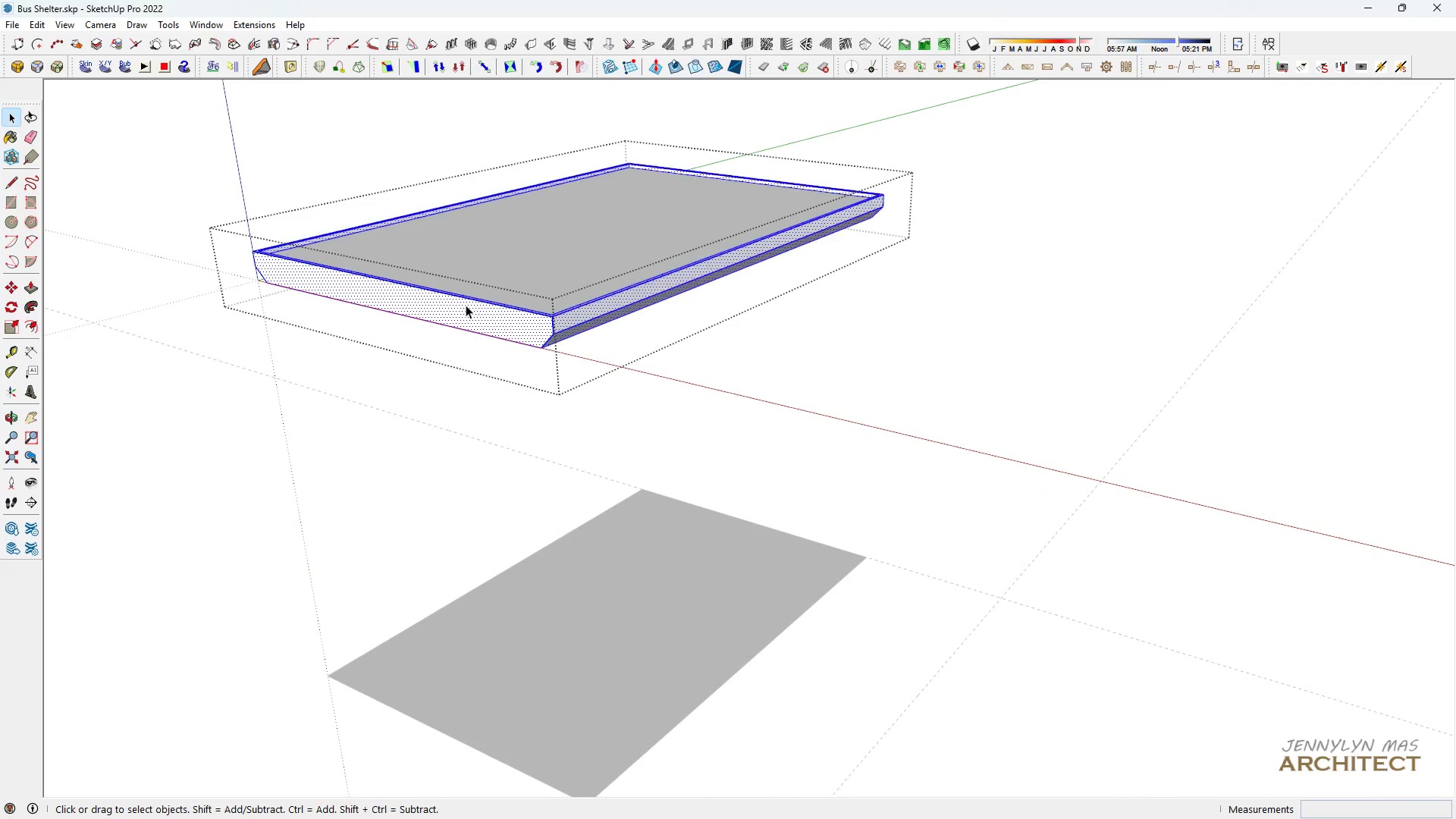 
triple_click([466, 305])
 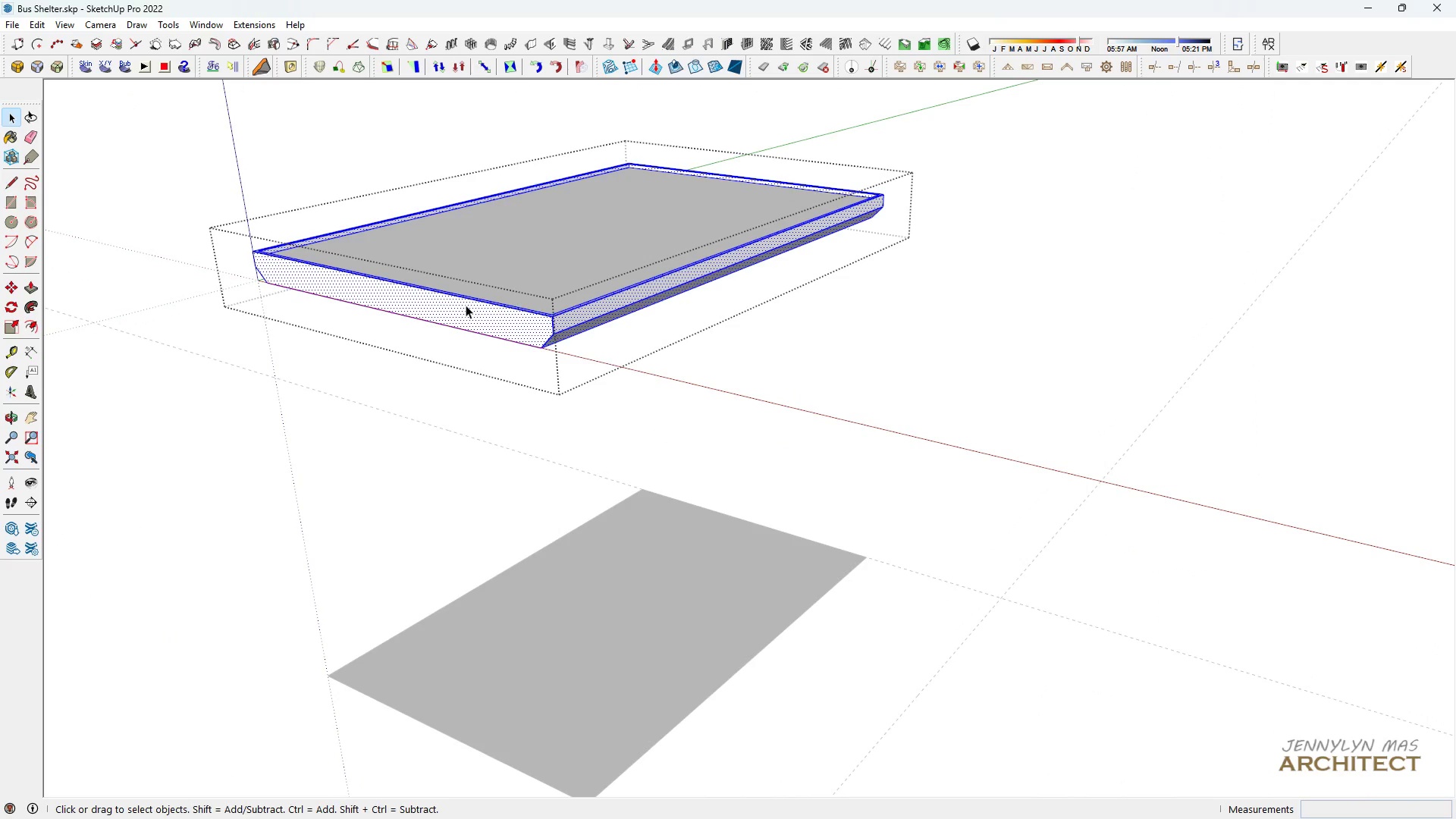 
triple_click([466, 305])
 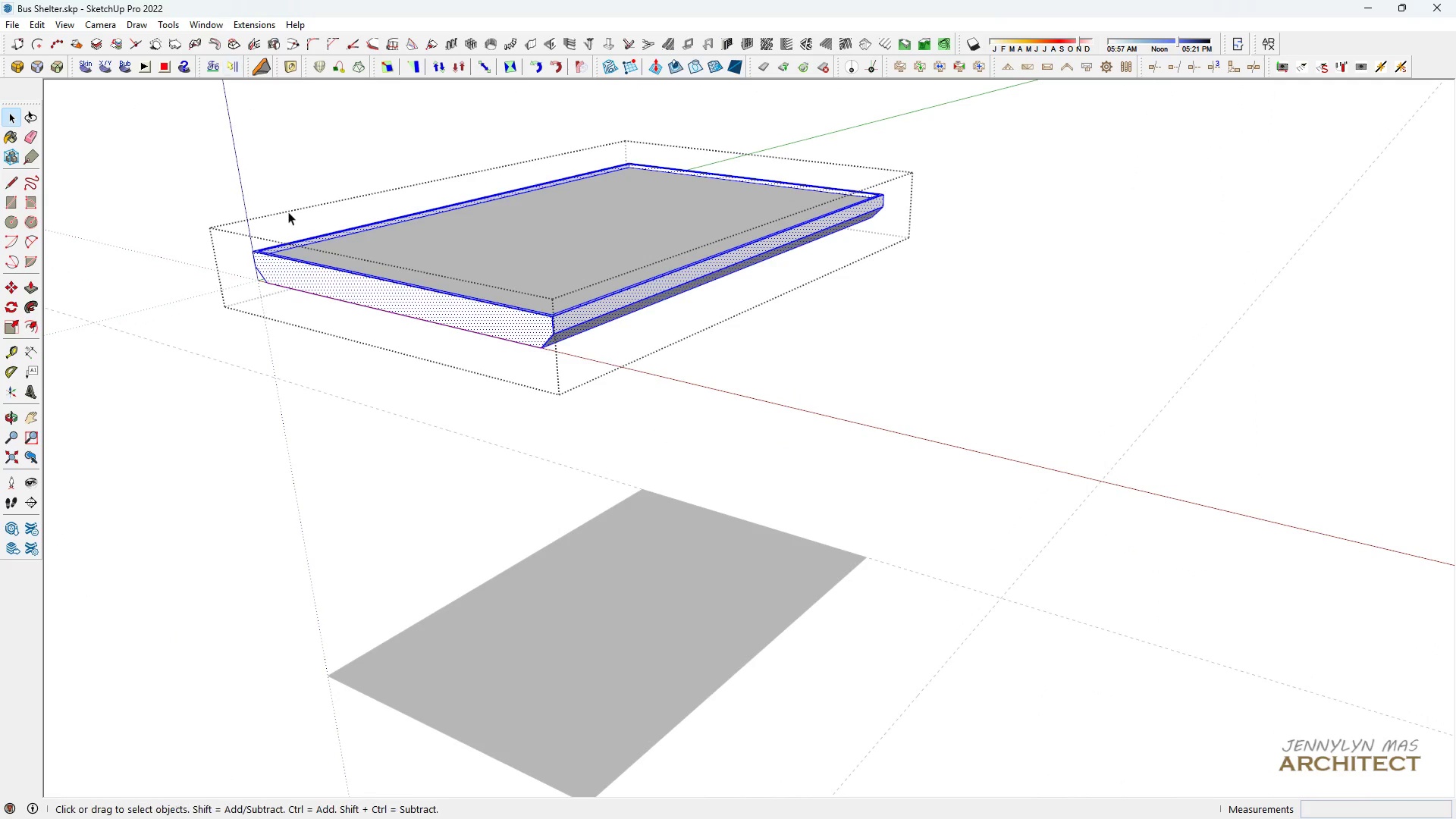 
scroll: coordinate [355, 299], scroll_direction: down, amount: 3.0
 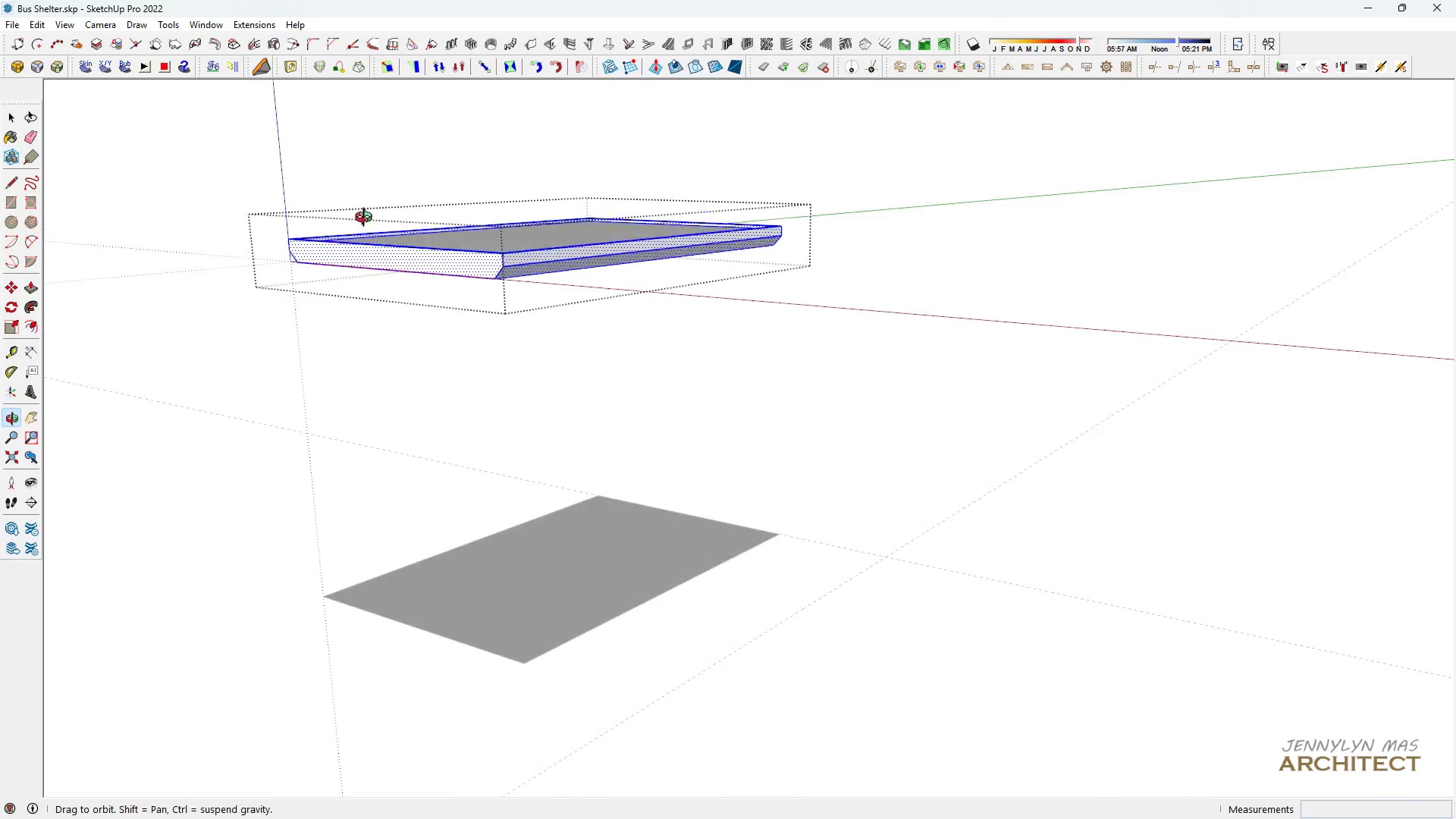 
key(Space)
 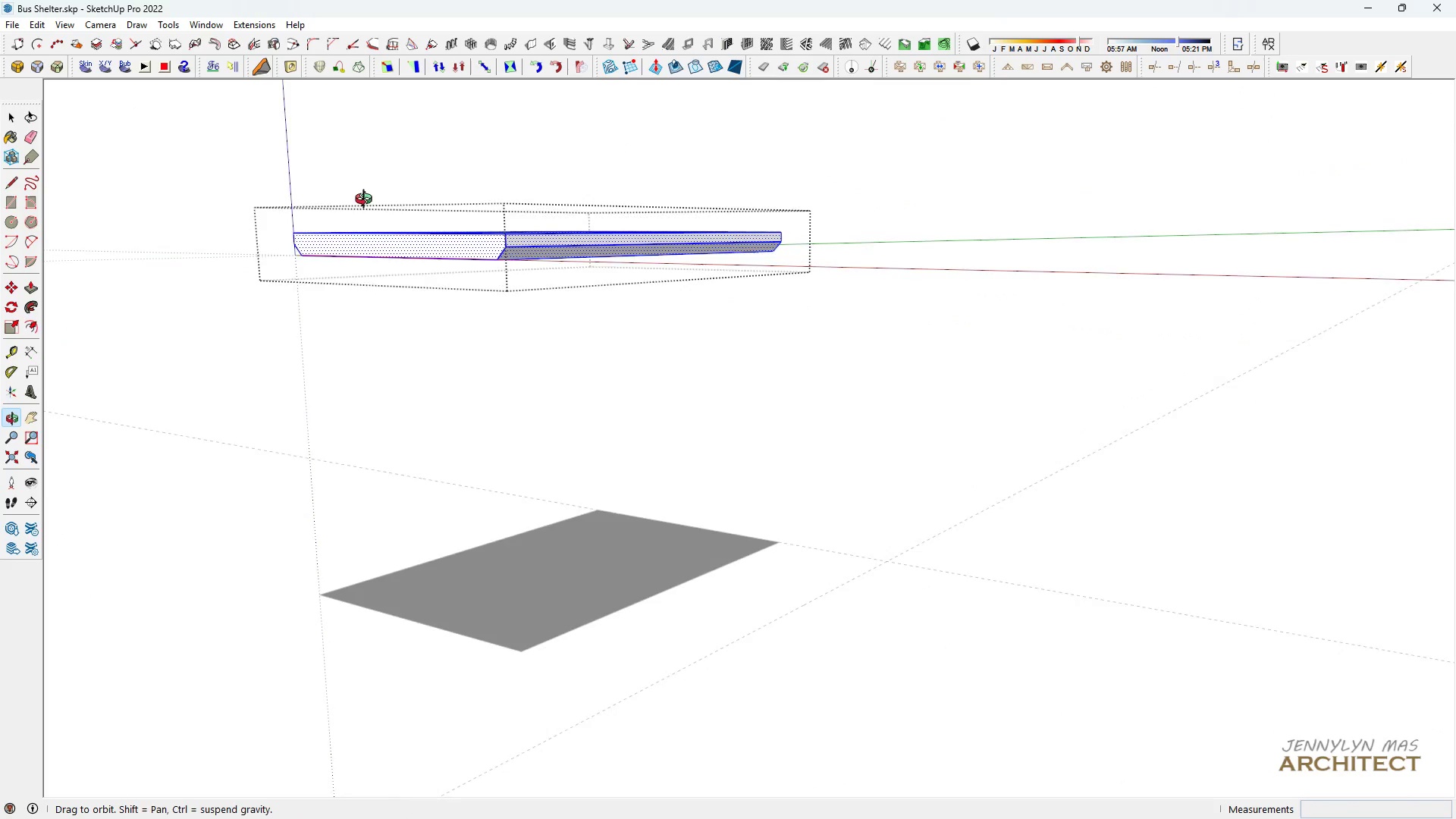 
scroll: coordinate [366, 177], scroll_direction: down, amount: 3.0
 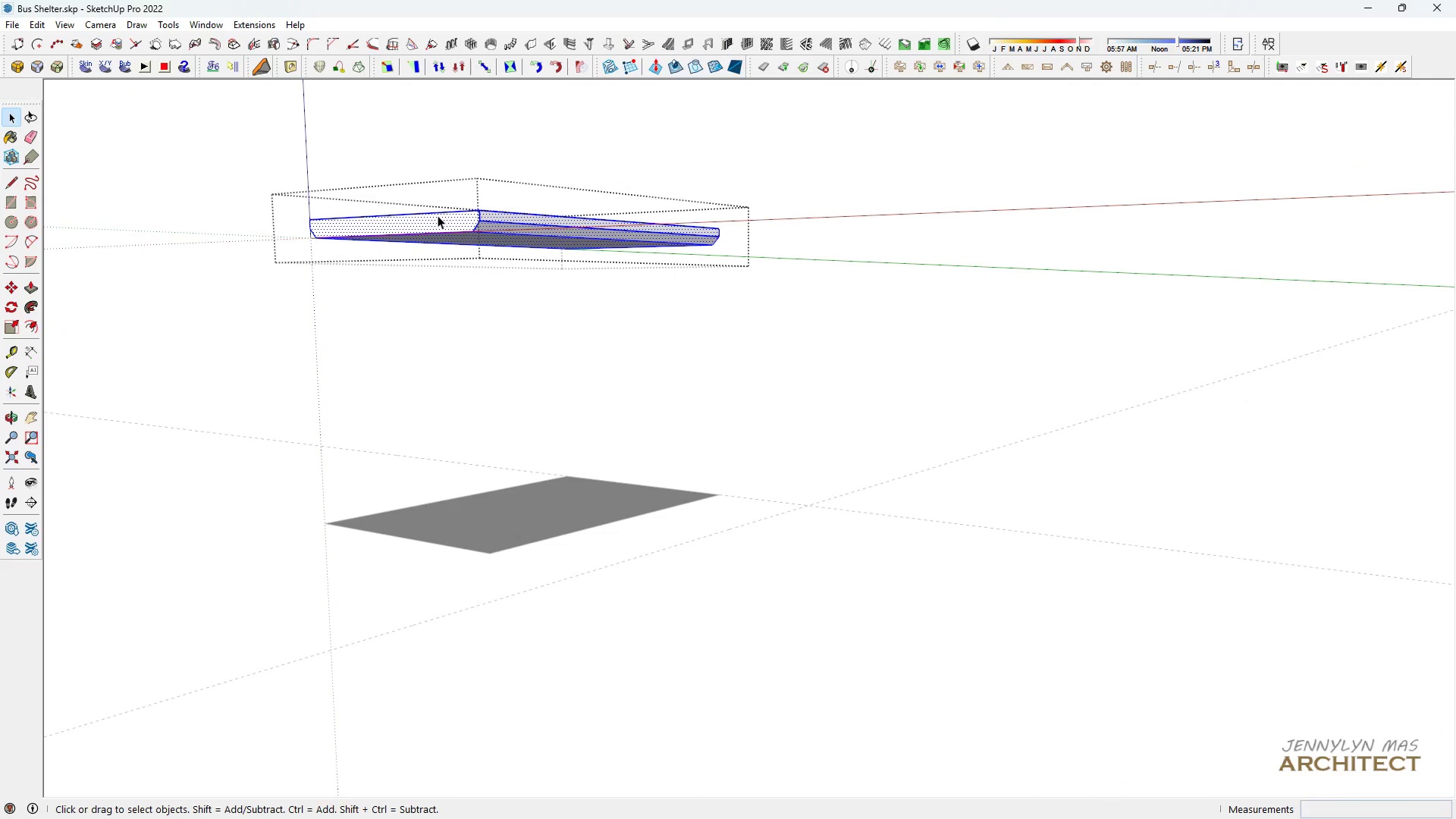 
key(Space)
 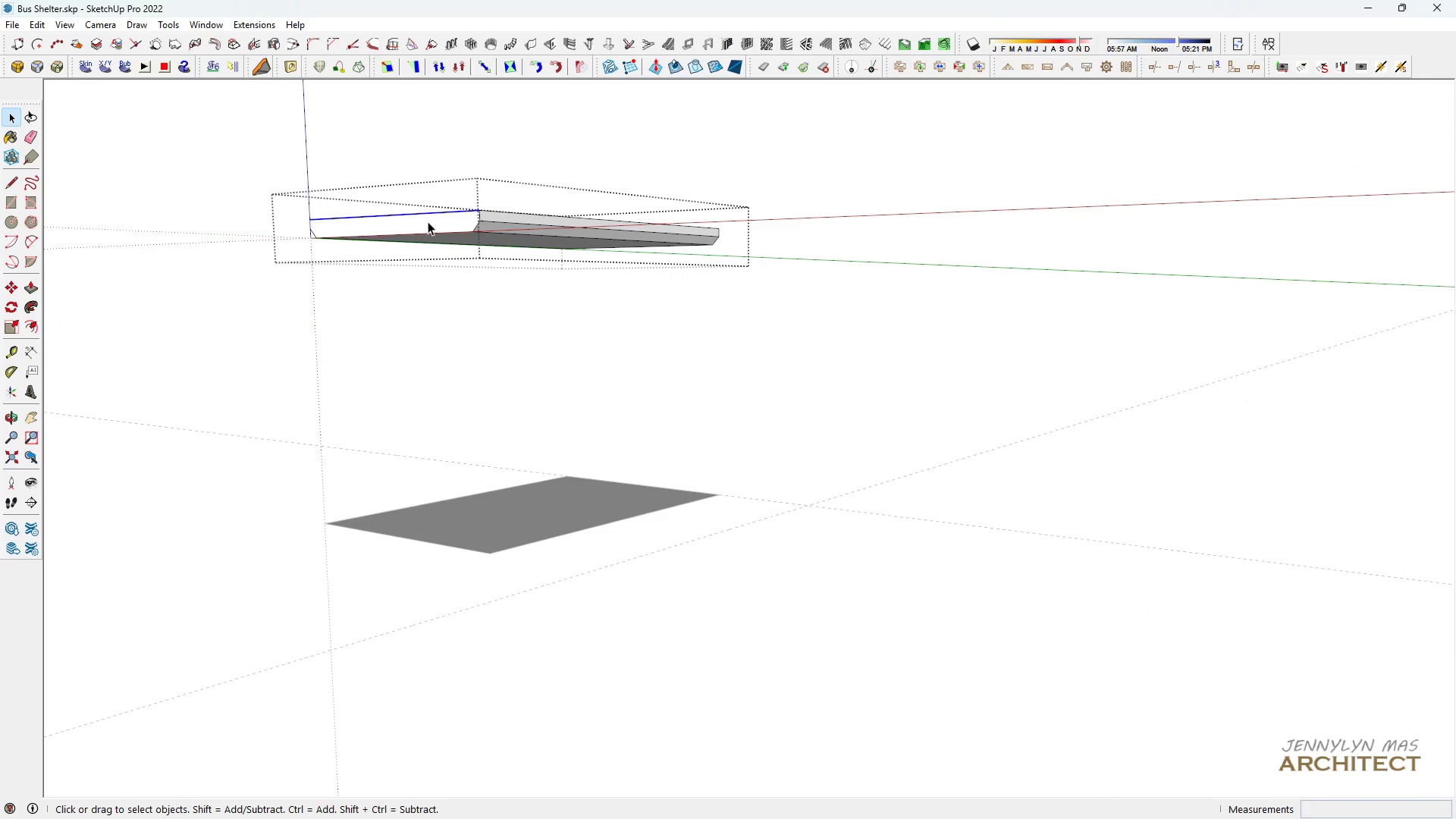 
scroll: coordinate [510, 271], scroll_direction: up, amount: 1.0
 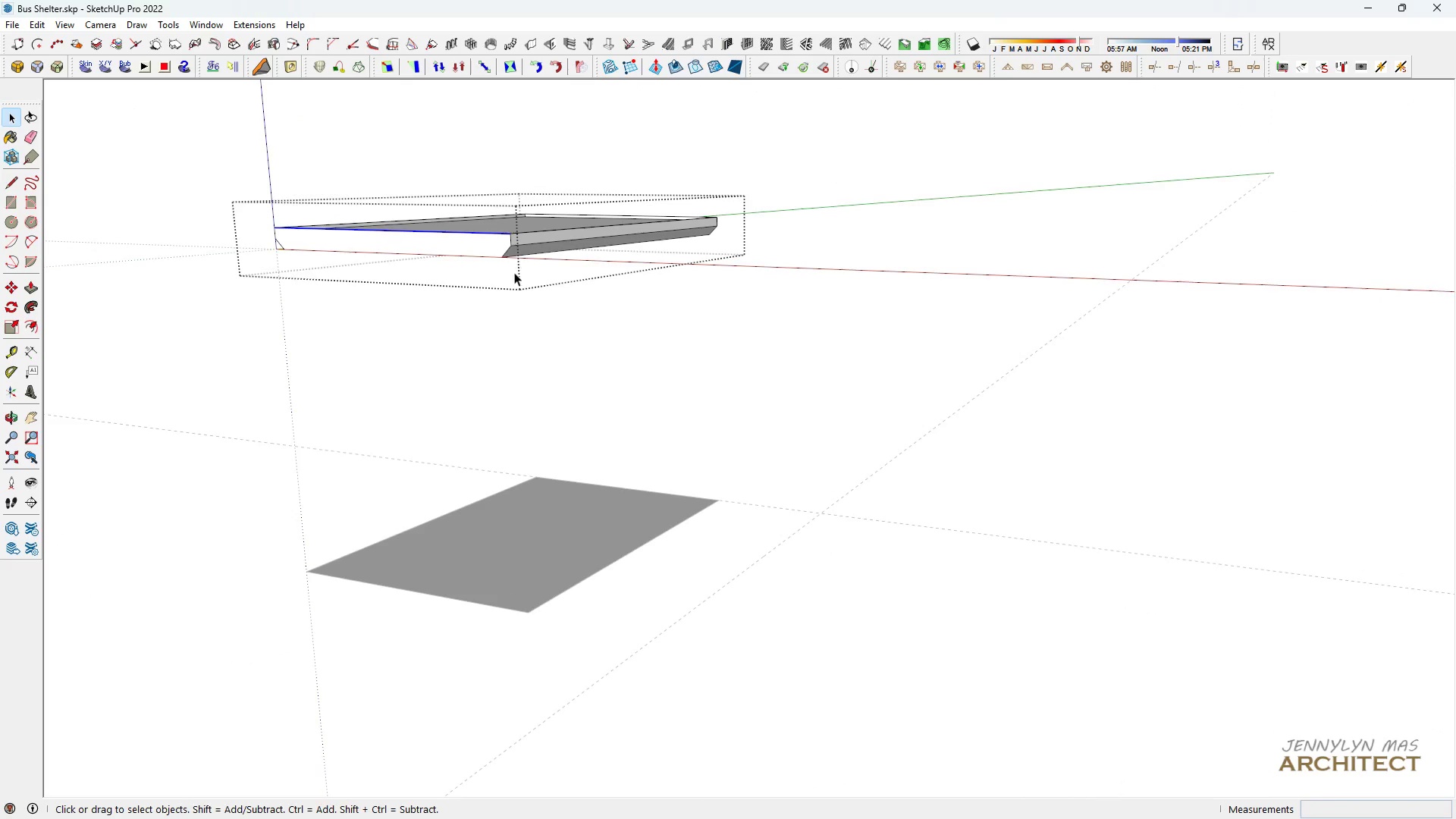 
key(Escape)
 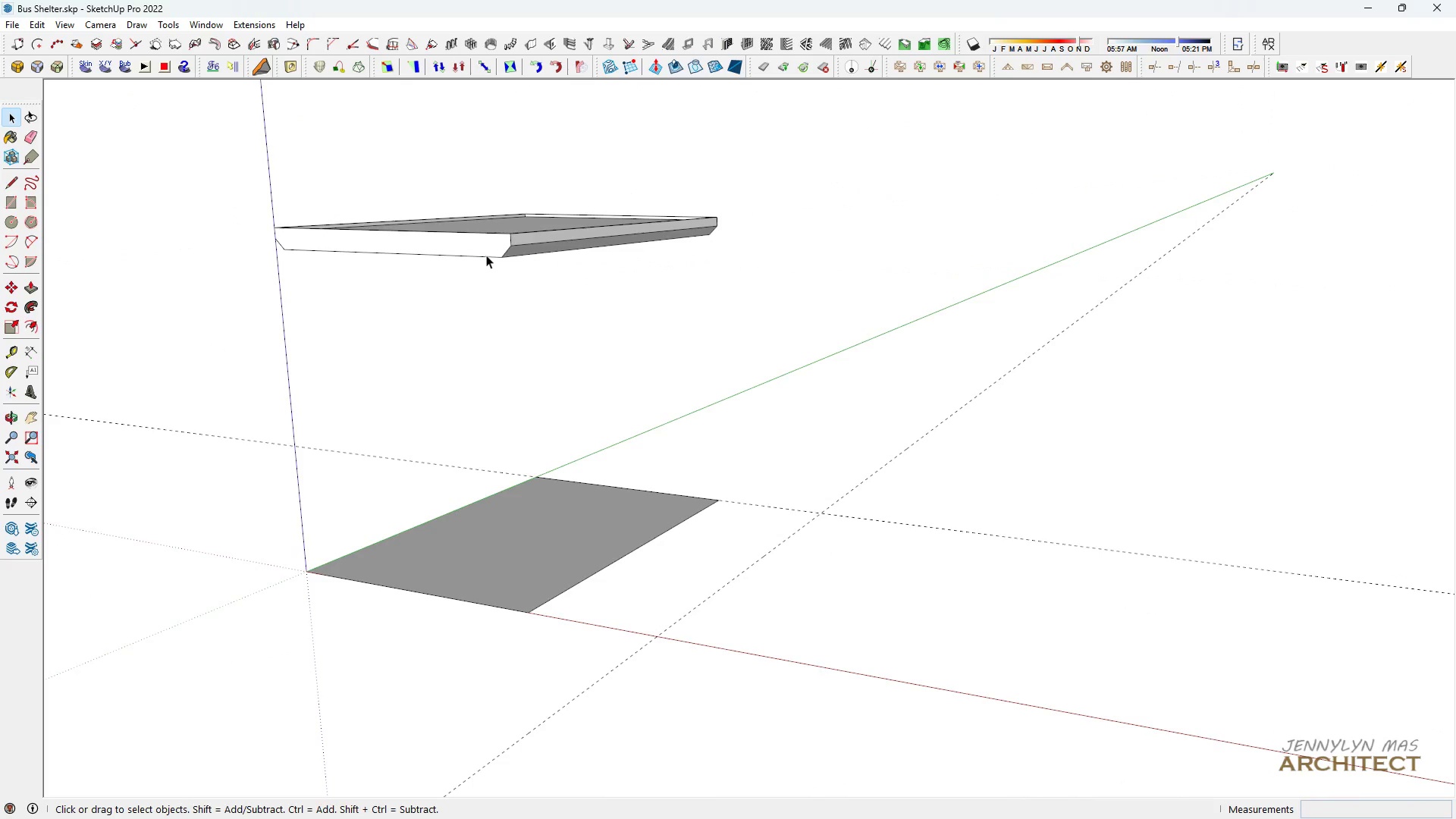 
left_click([486, 255])
 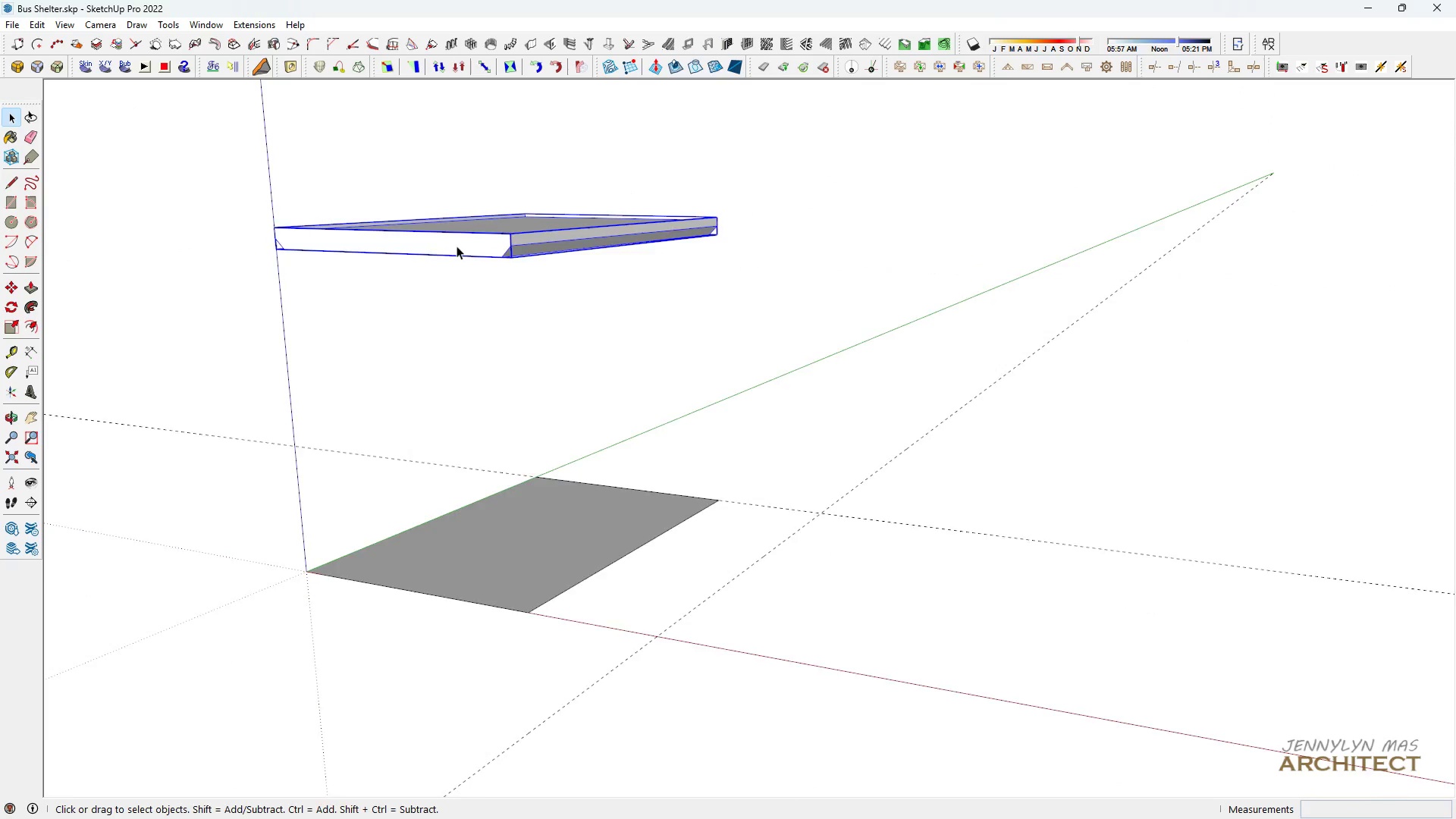 
scroll: coordinate [446, 242], scroll_direction: up, amount: 5.0
 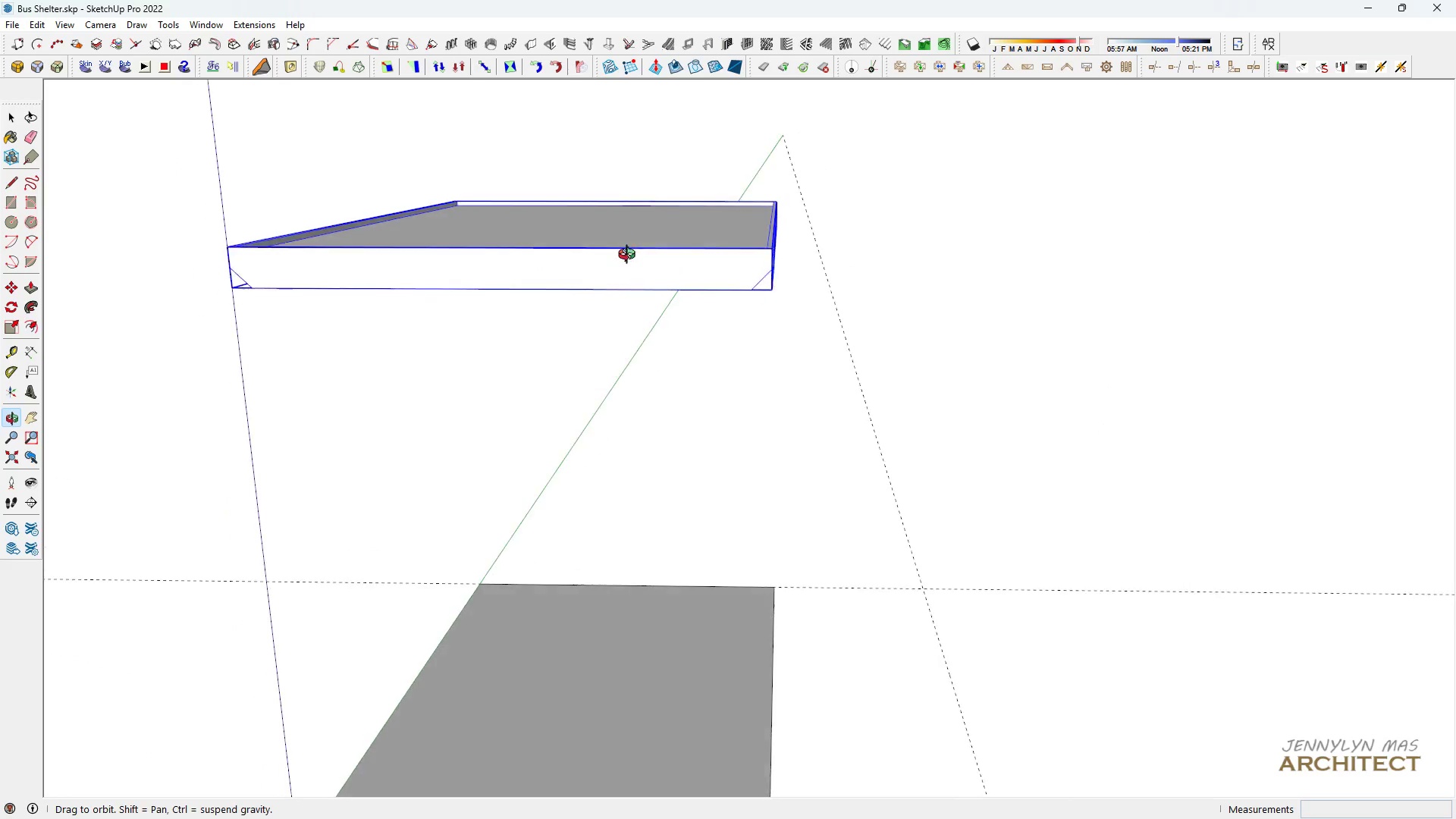 
key(Space)
 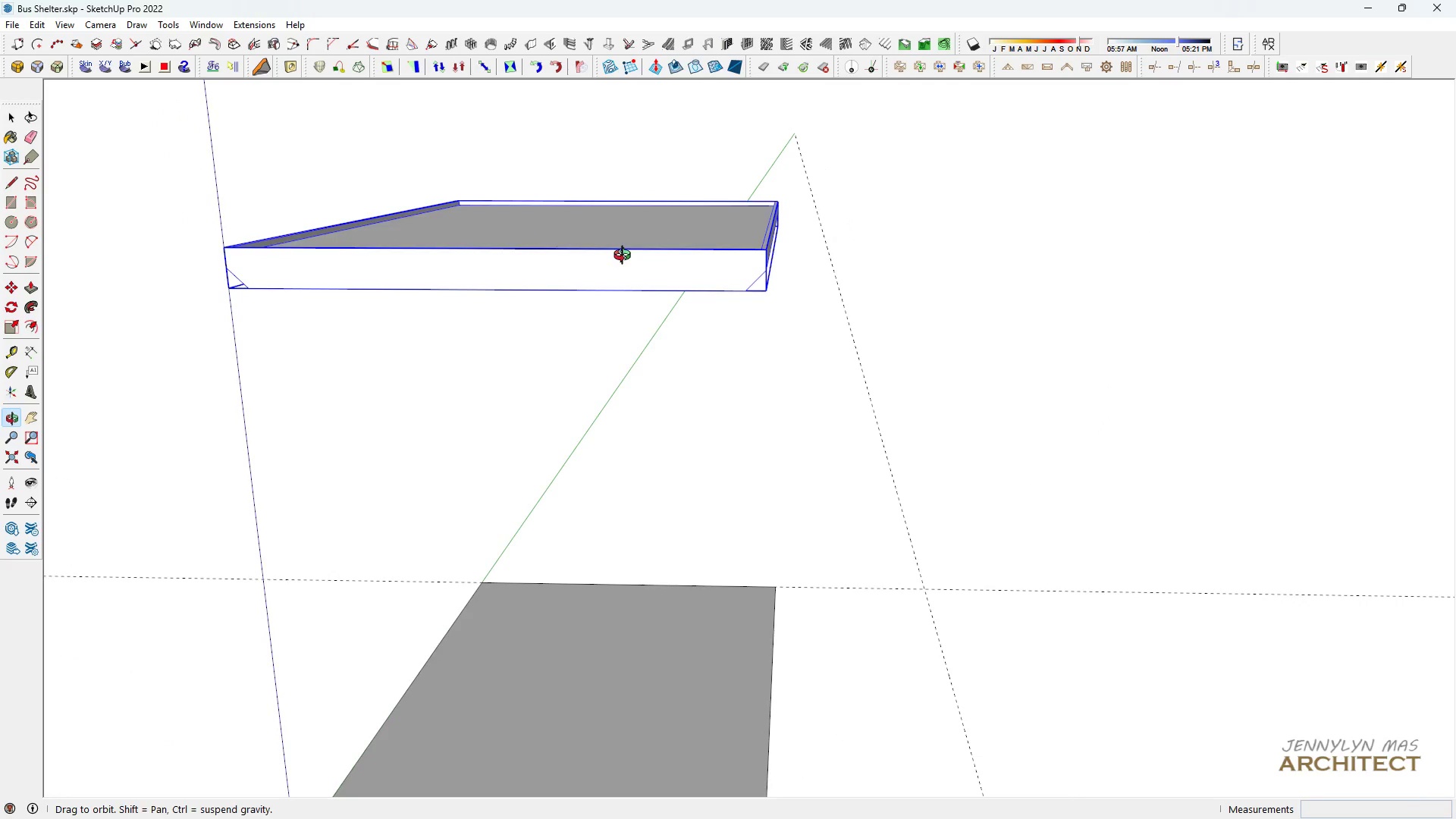 
key(Space)
 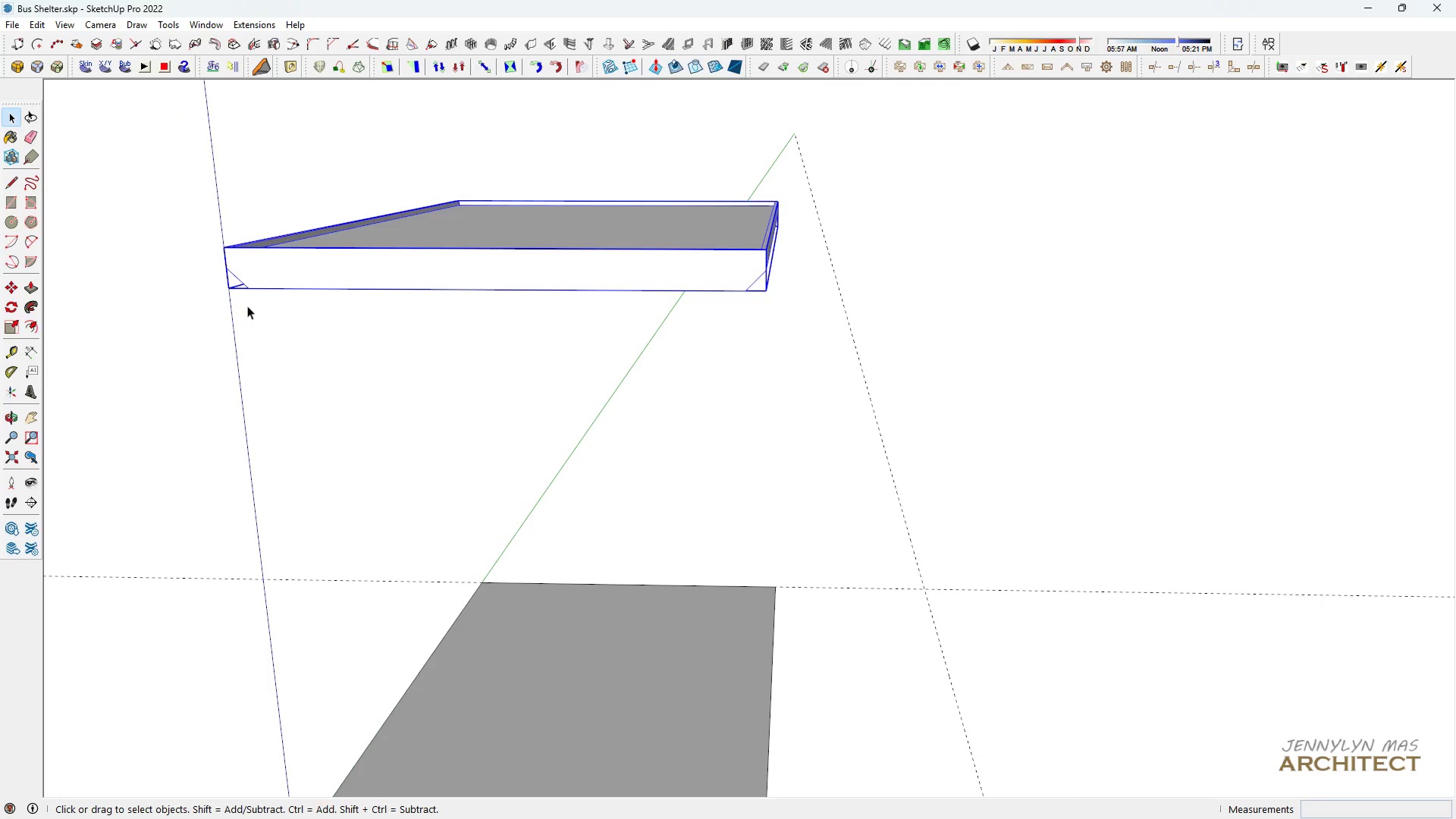 
scroll: coordinate [223, 292], scroll_direction: up, amount: 3.0
 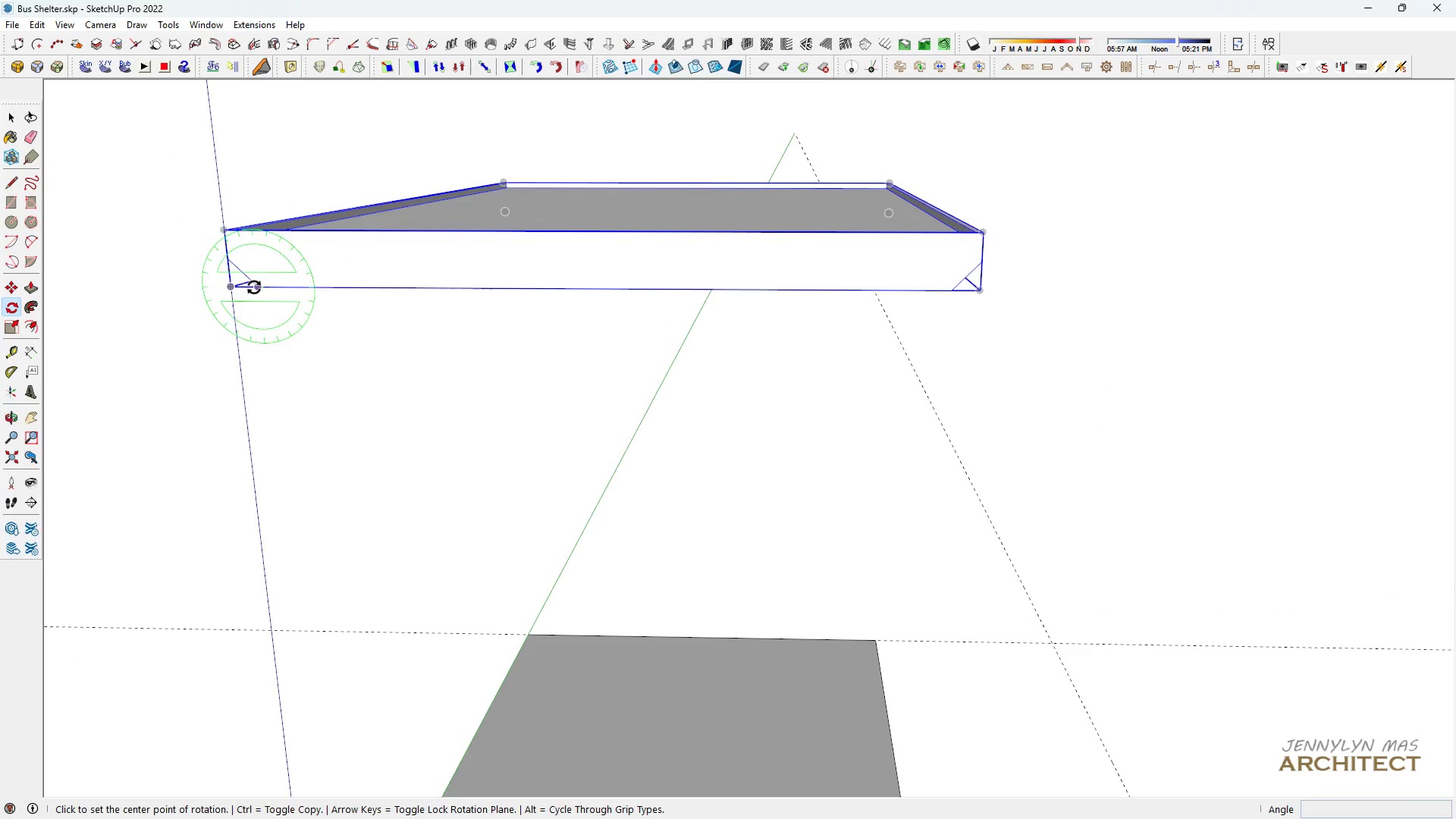 
key(Q)
 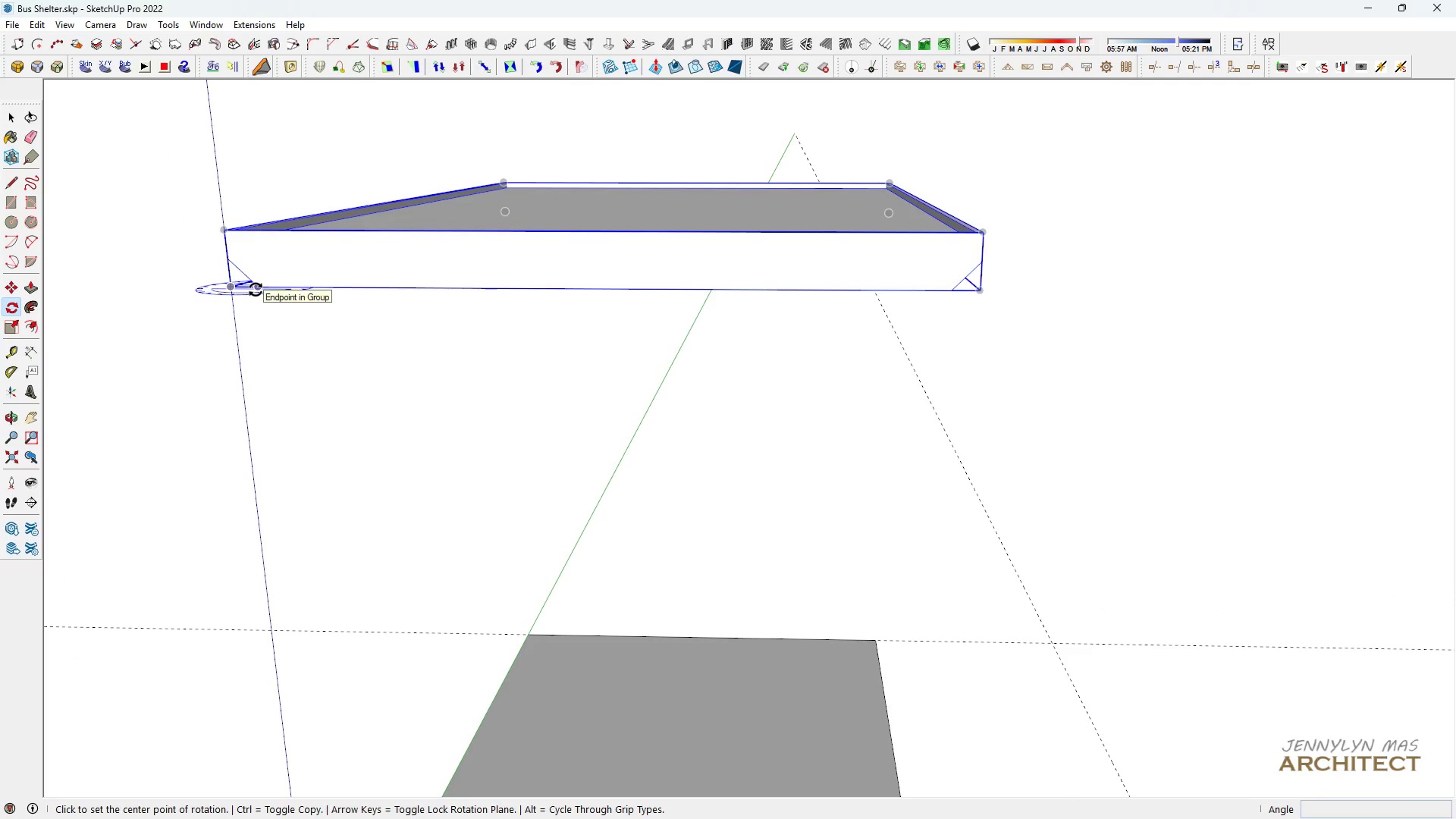 
 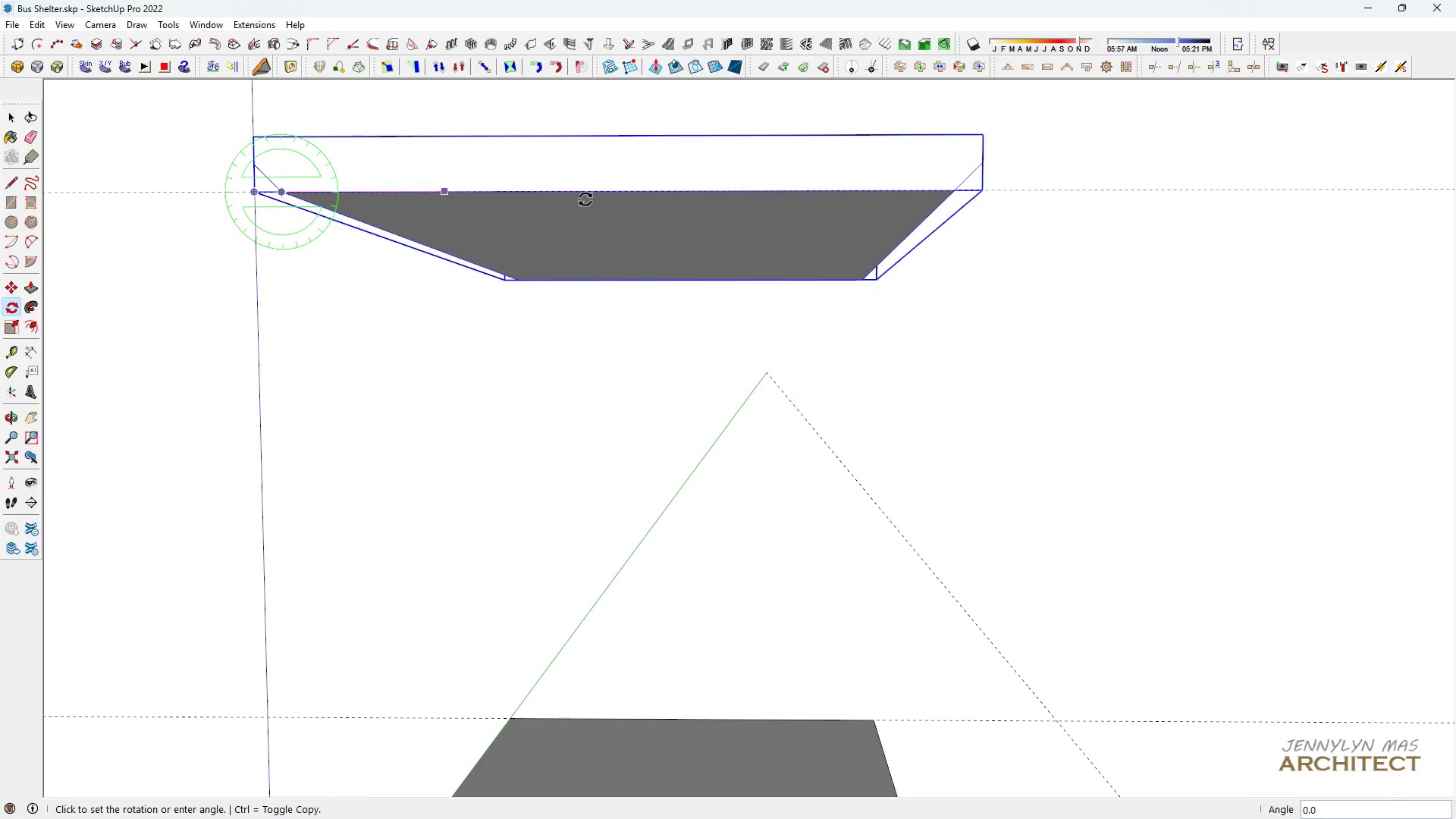 
key(5)
 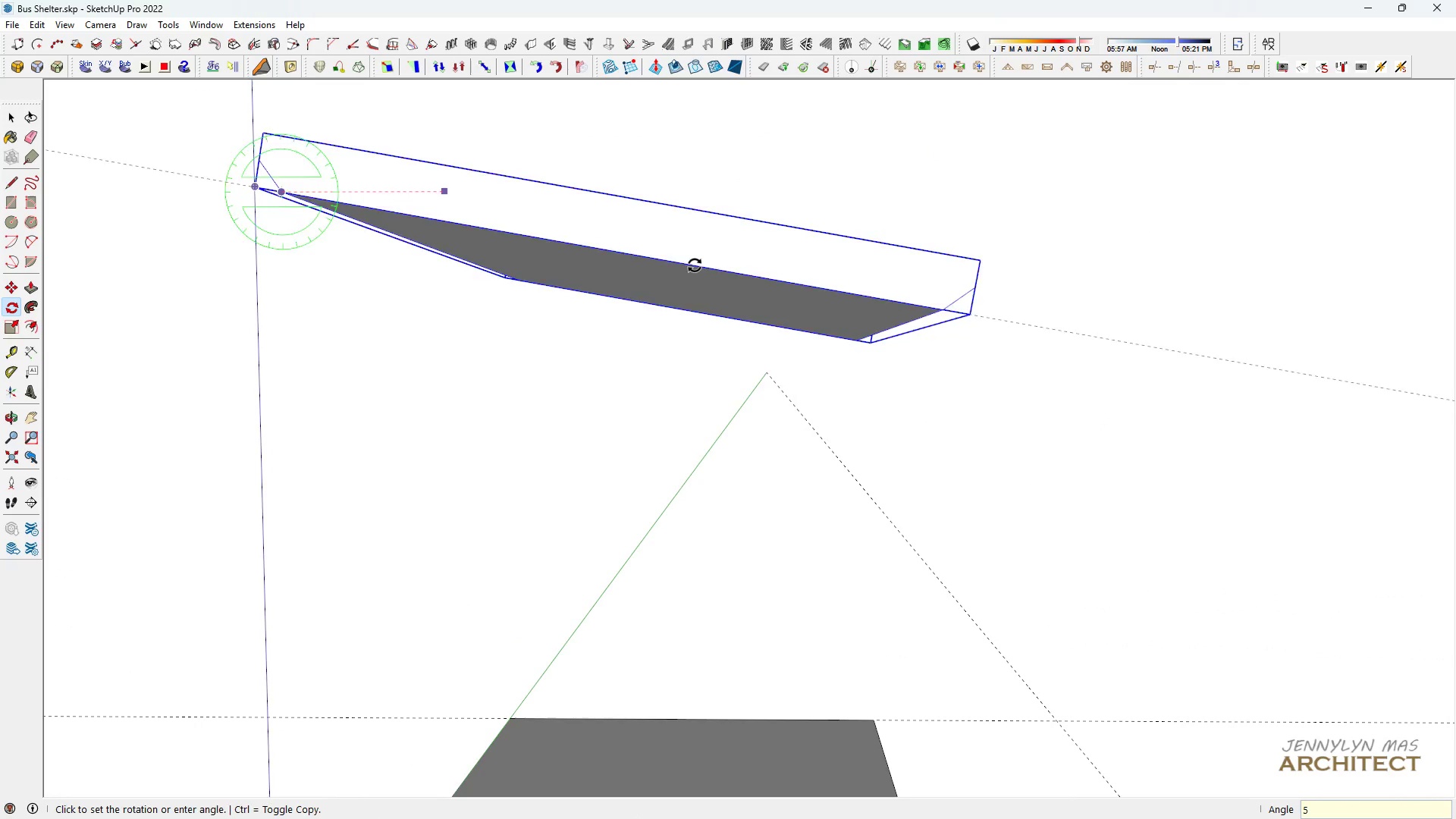 
key(Enter)
 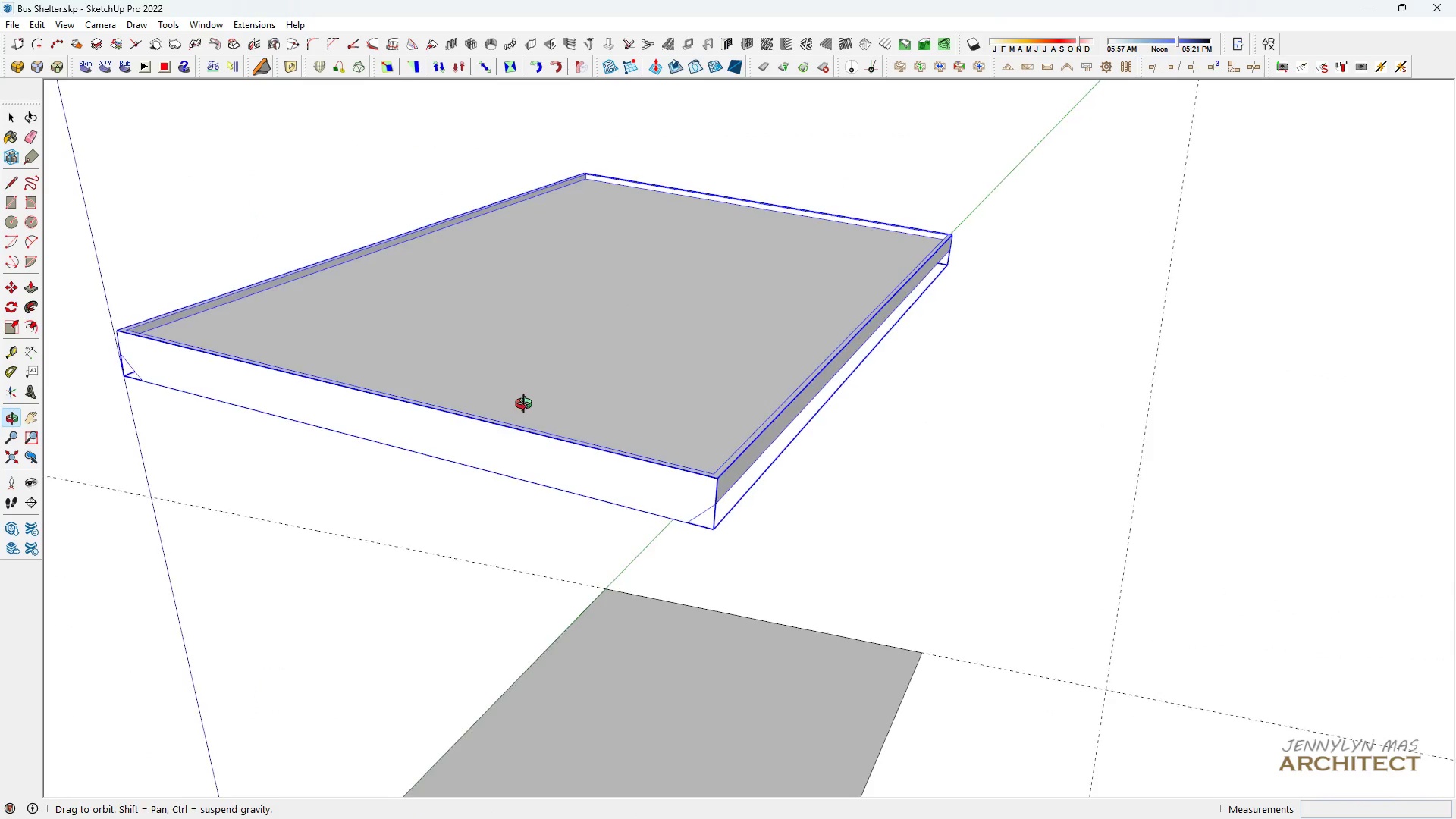 
scroll: coordinate [460, 629], scroll_direction: down, amount: 12.0
 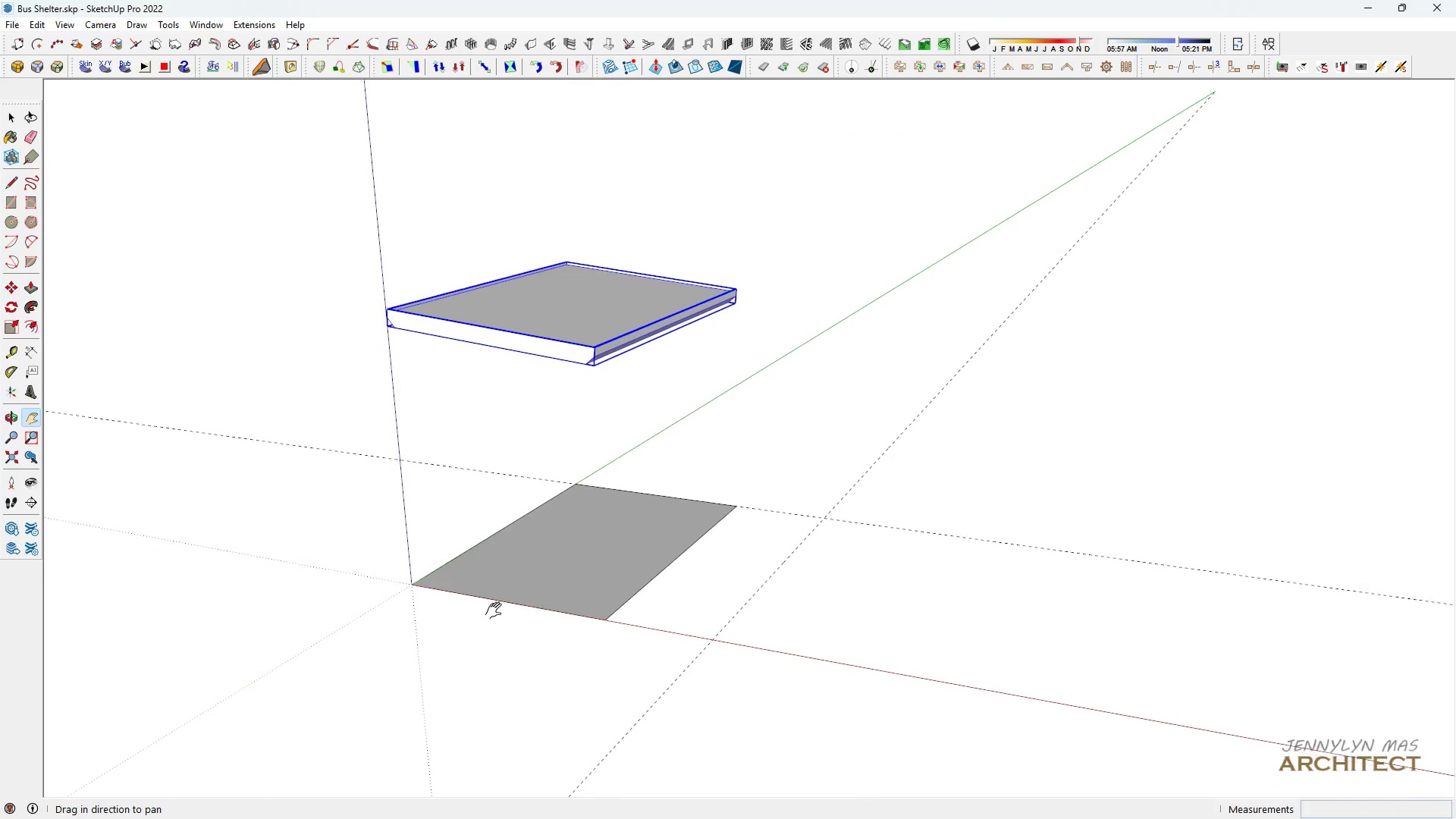 
key(Space)
 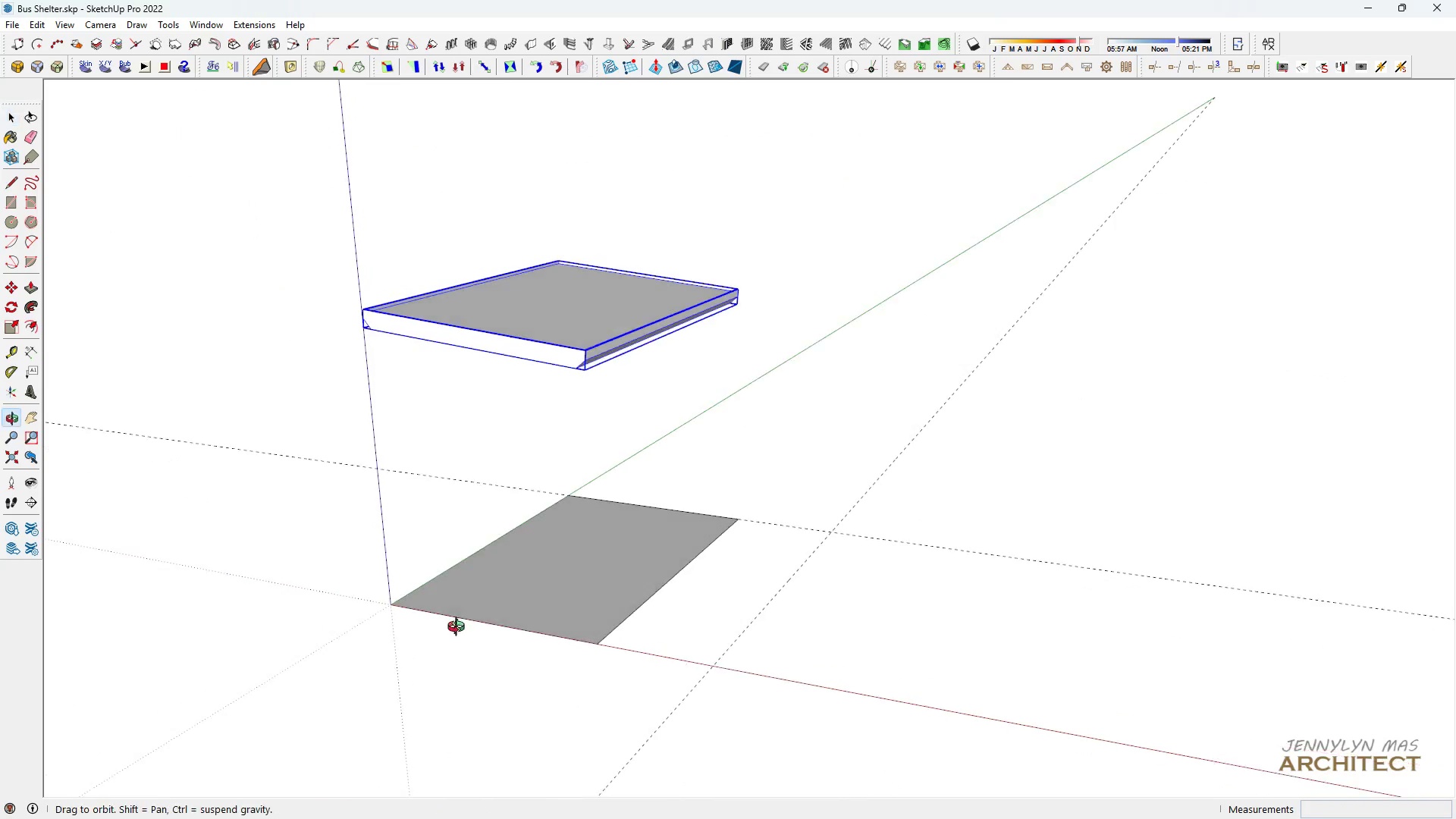 
key(H)
 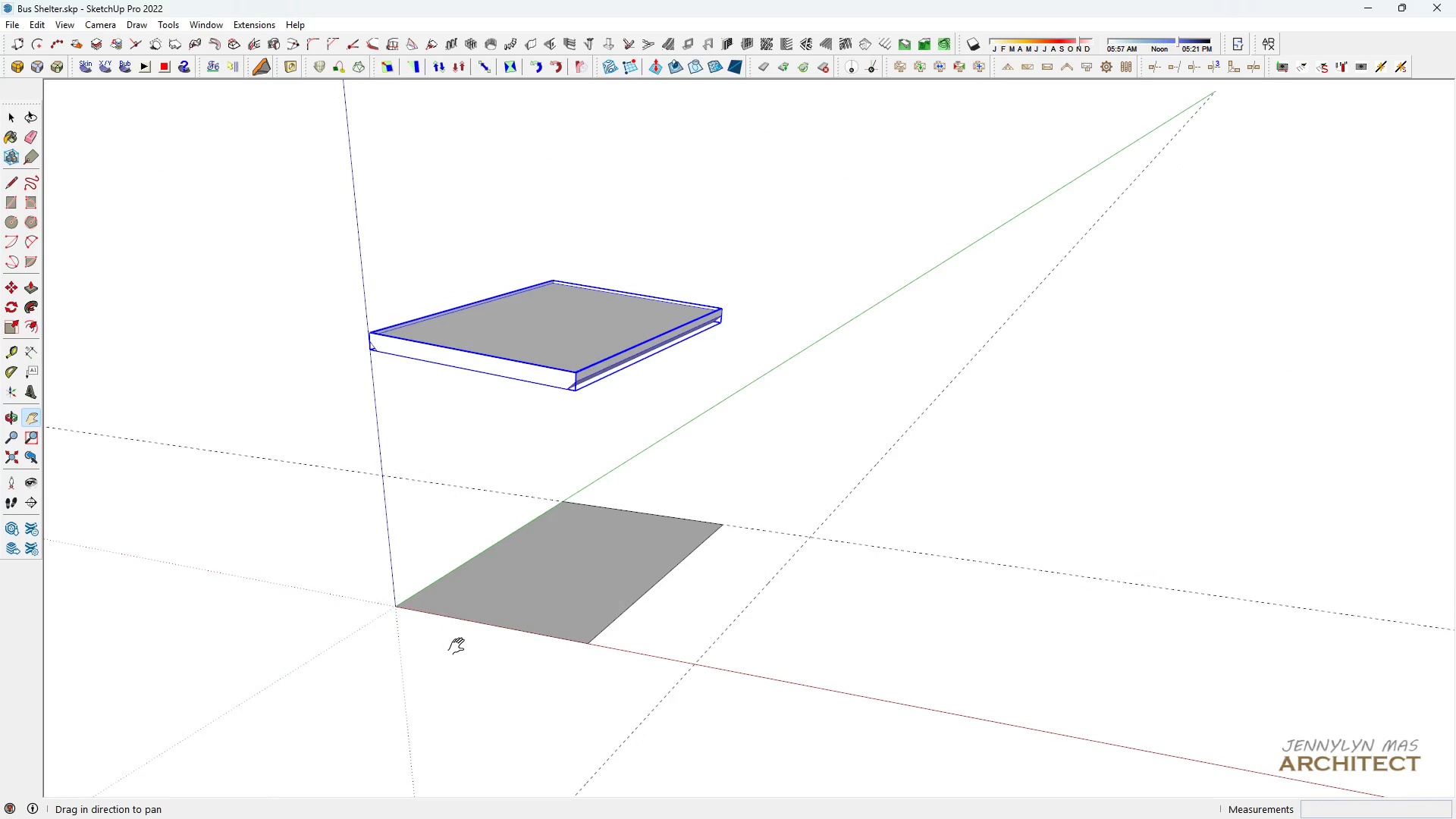 
left_click_drag(start_coordinate=[460, 645], to_coordinate=[478, 622])
 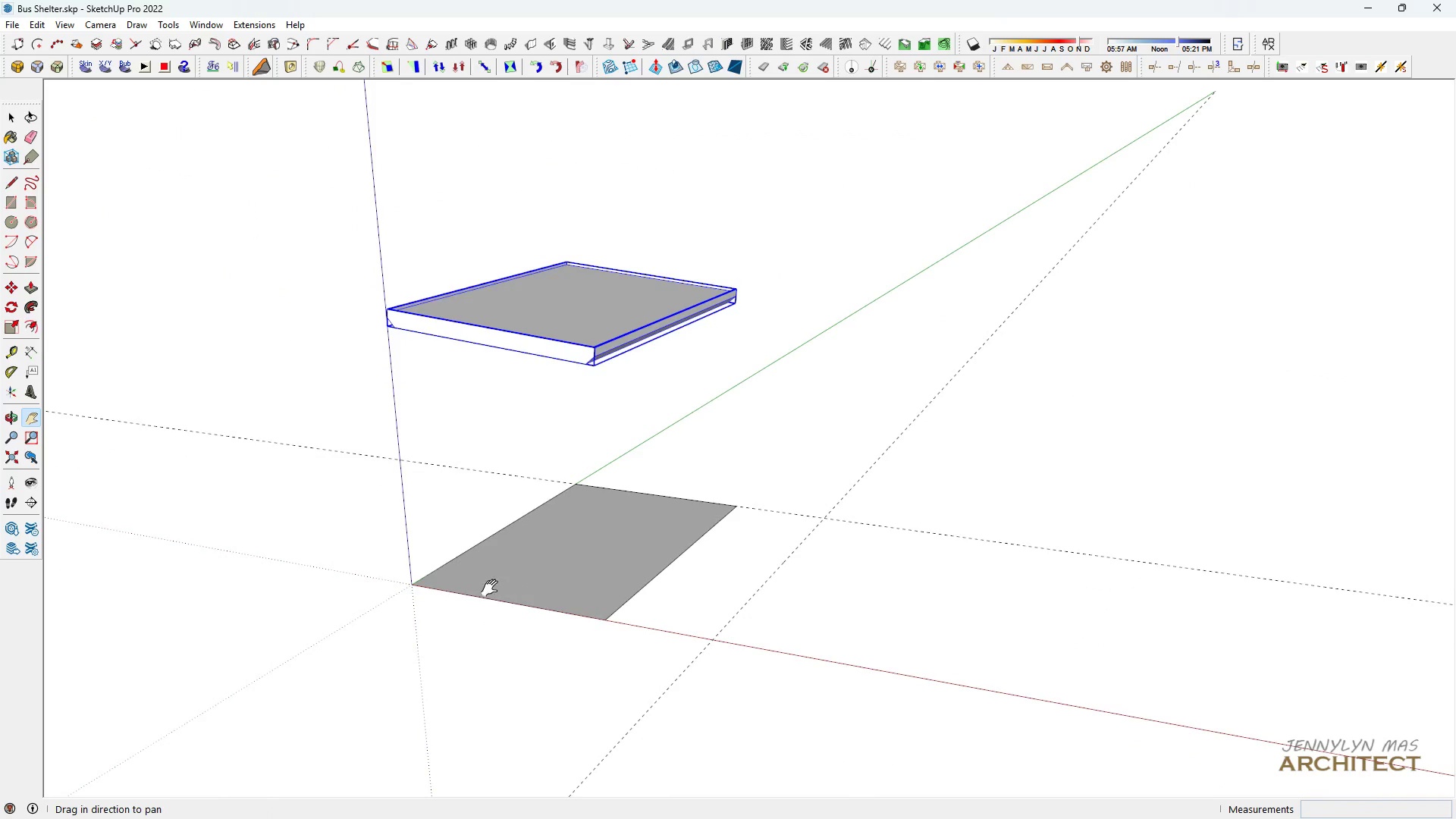 
scroll: coordinate [479, 591], scroll_direction: up, amount: 5.0
 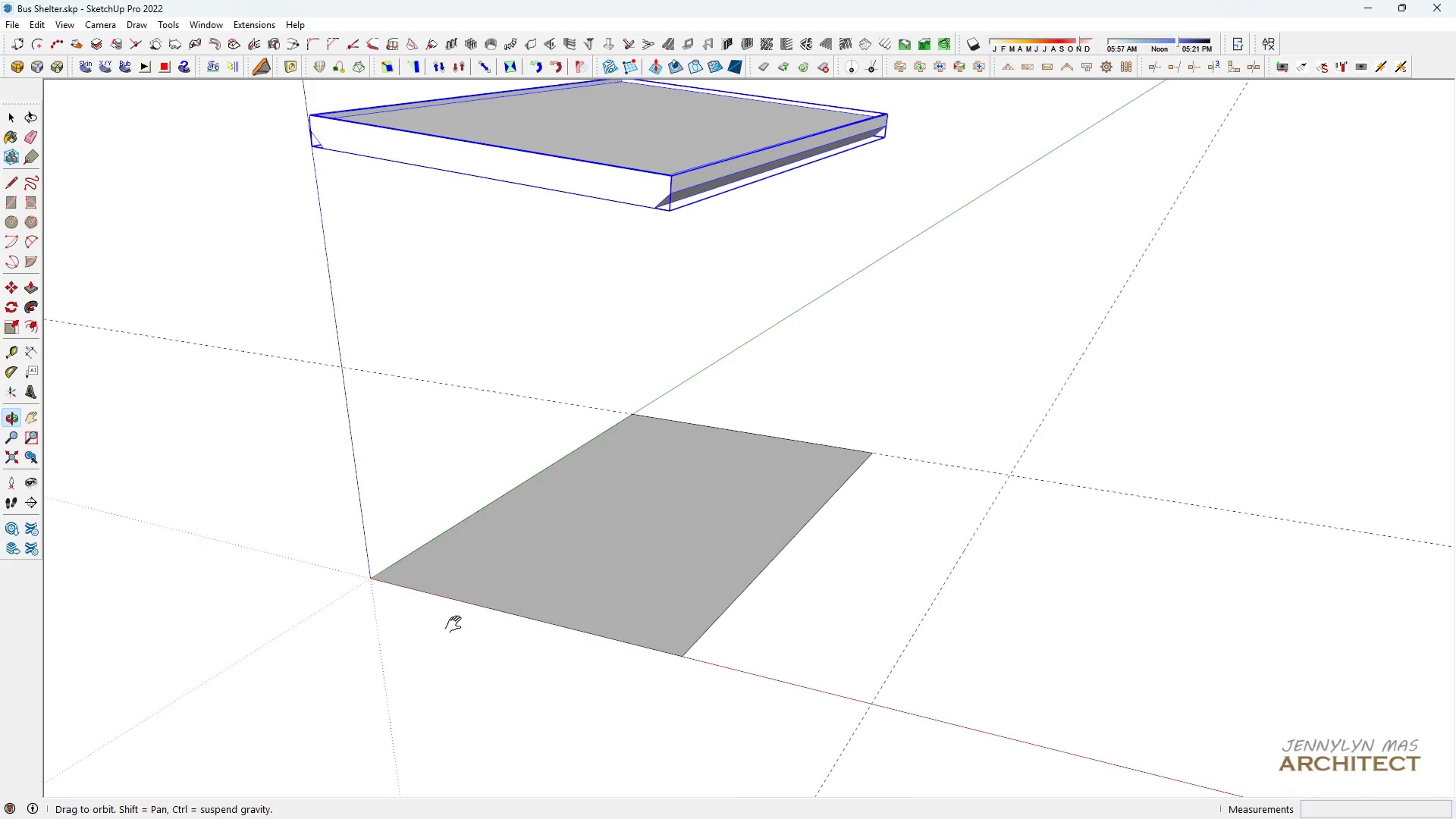 
key(Space)
 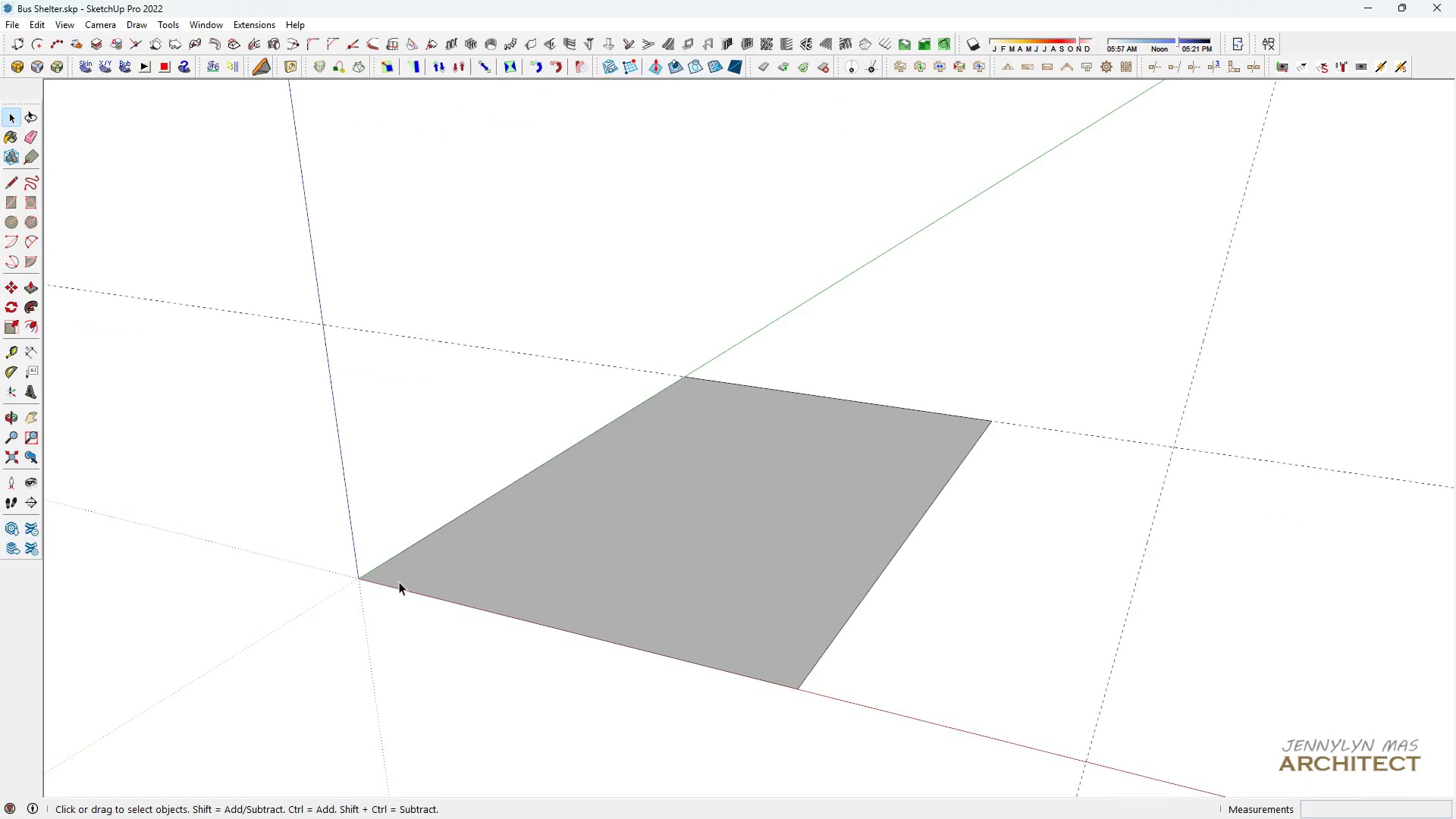 
scroll: coordinate [397, 582], scroll_direction: up, amount: 4.0
 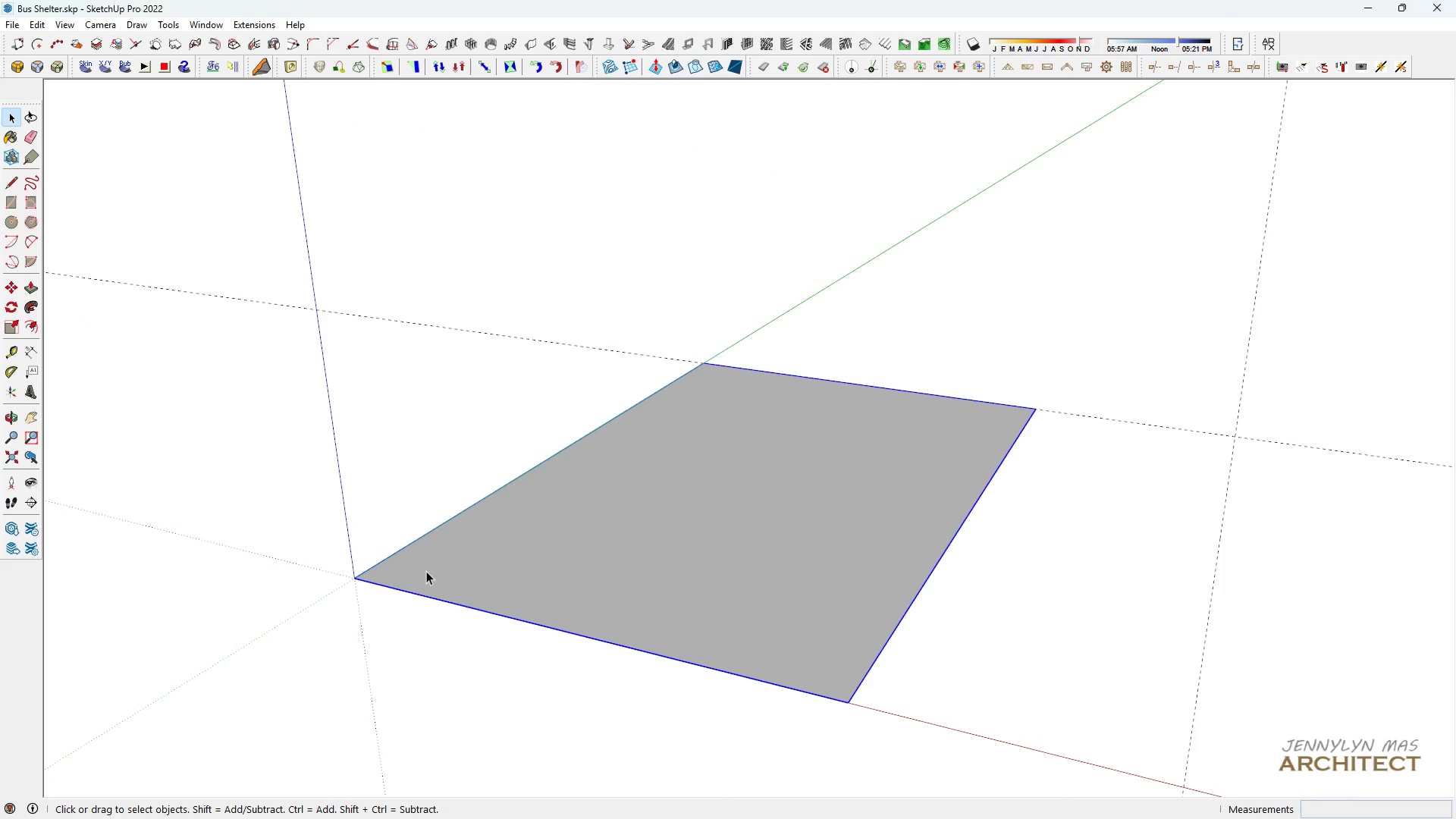 
key(R)
 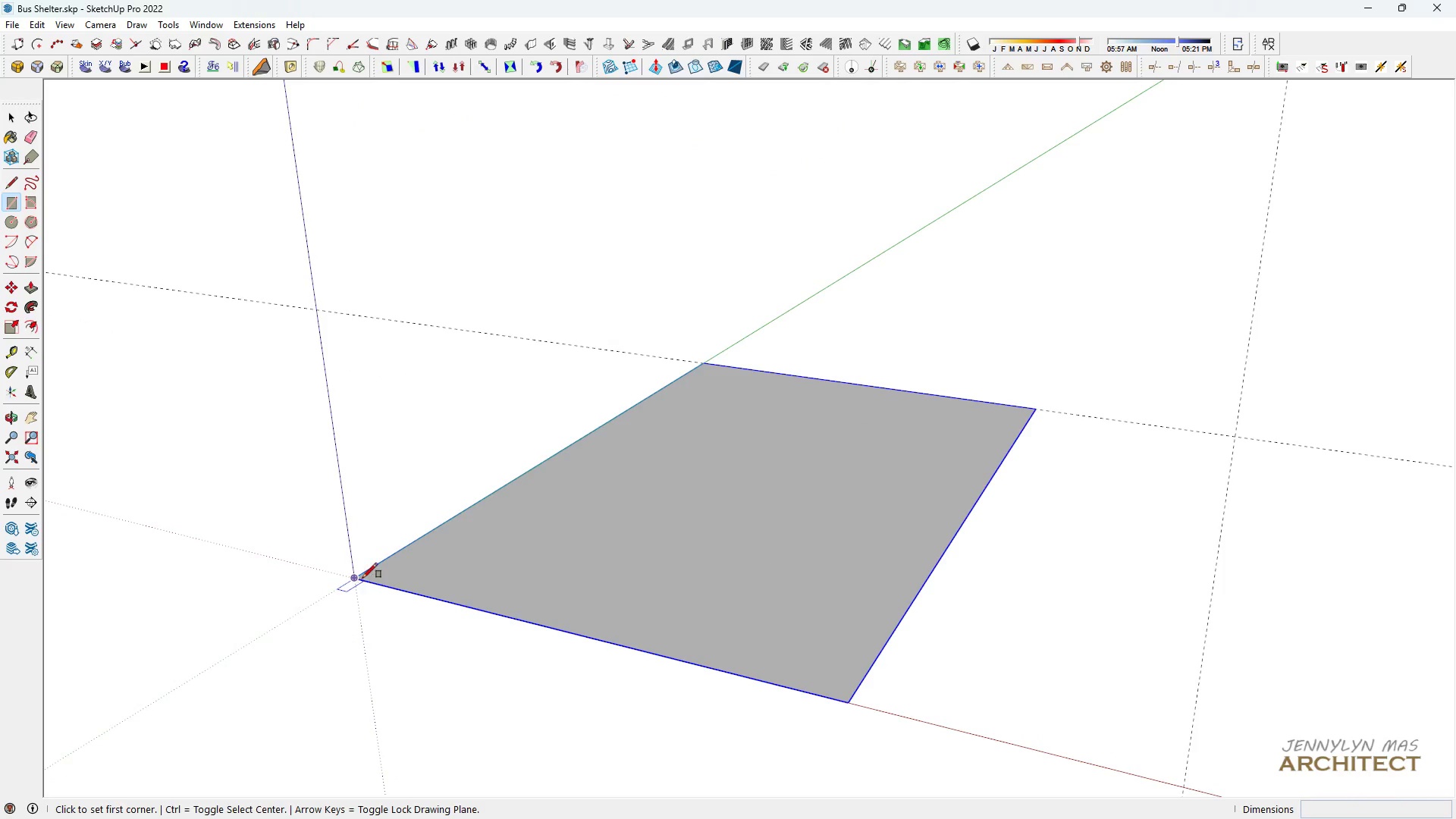 
left_click([362, 577])
 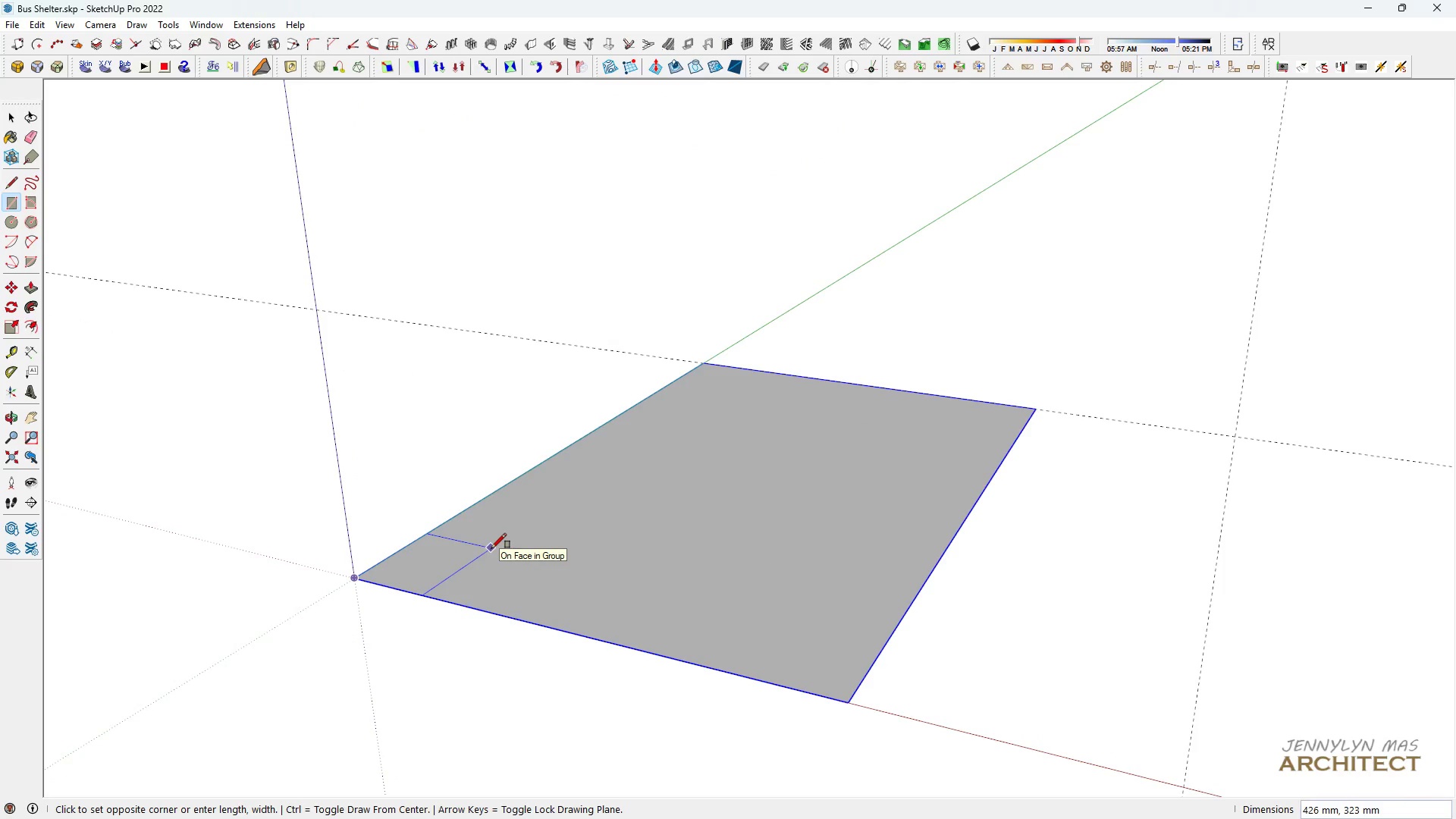 
key(1)
 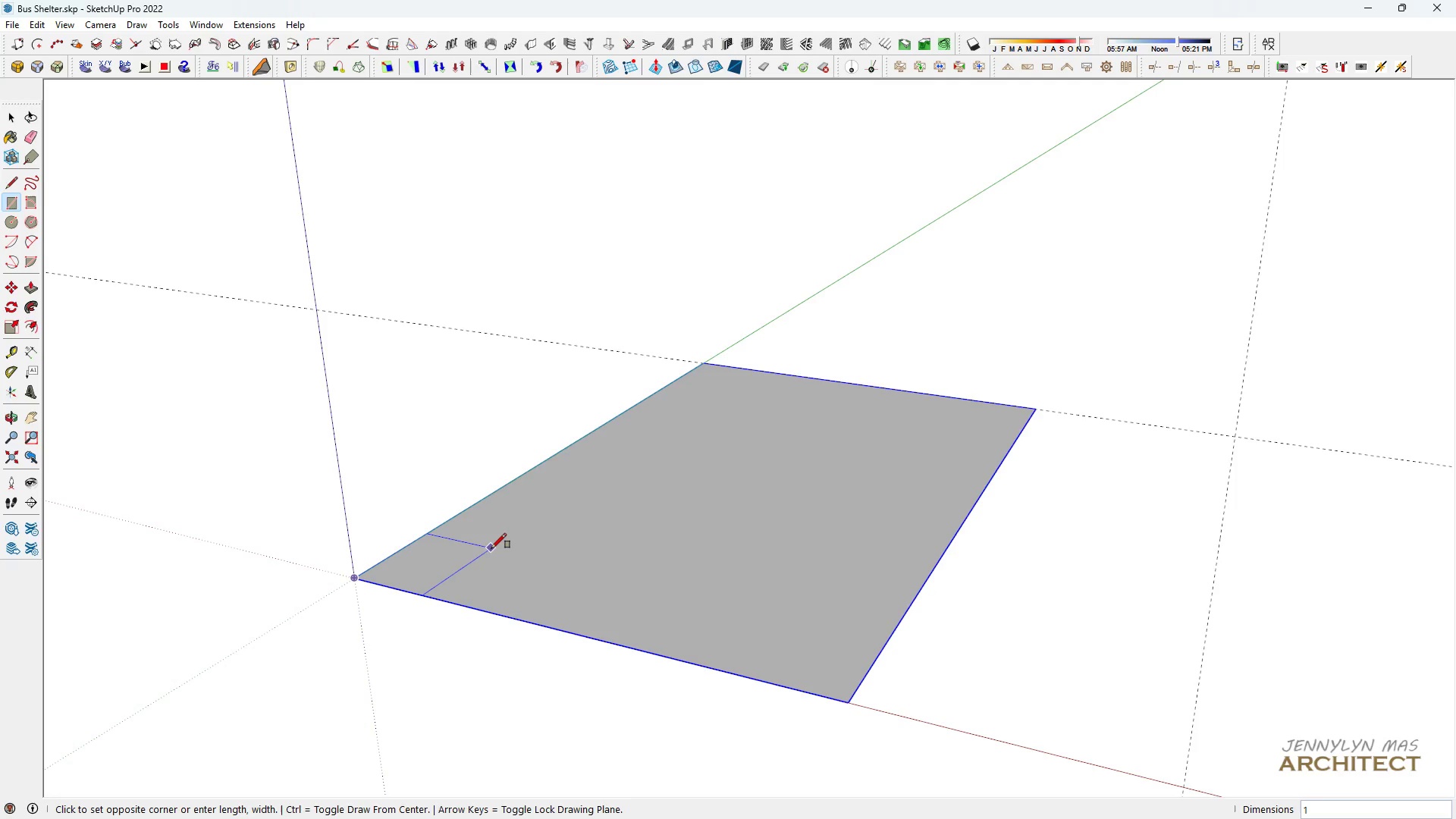 
wait(6.53)
 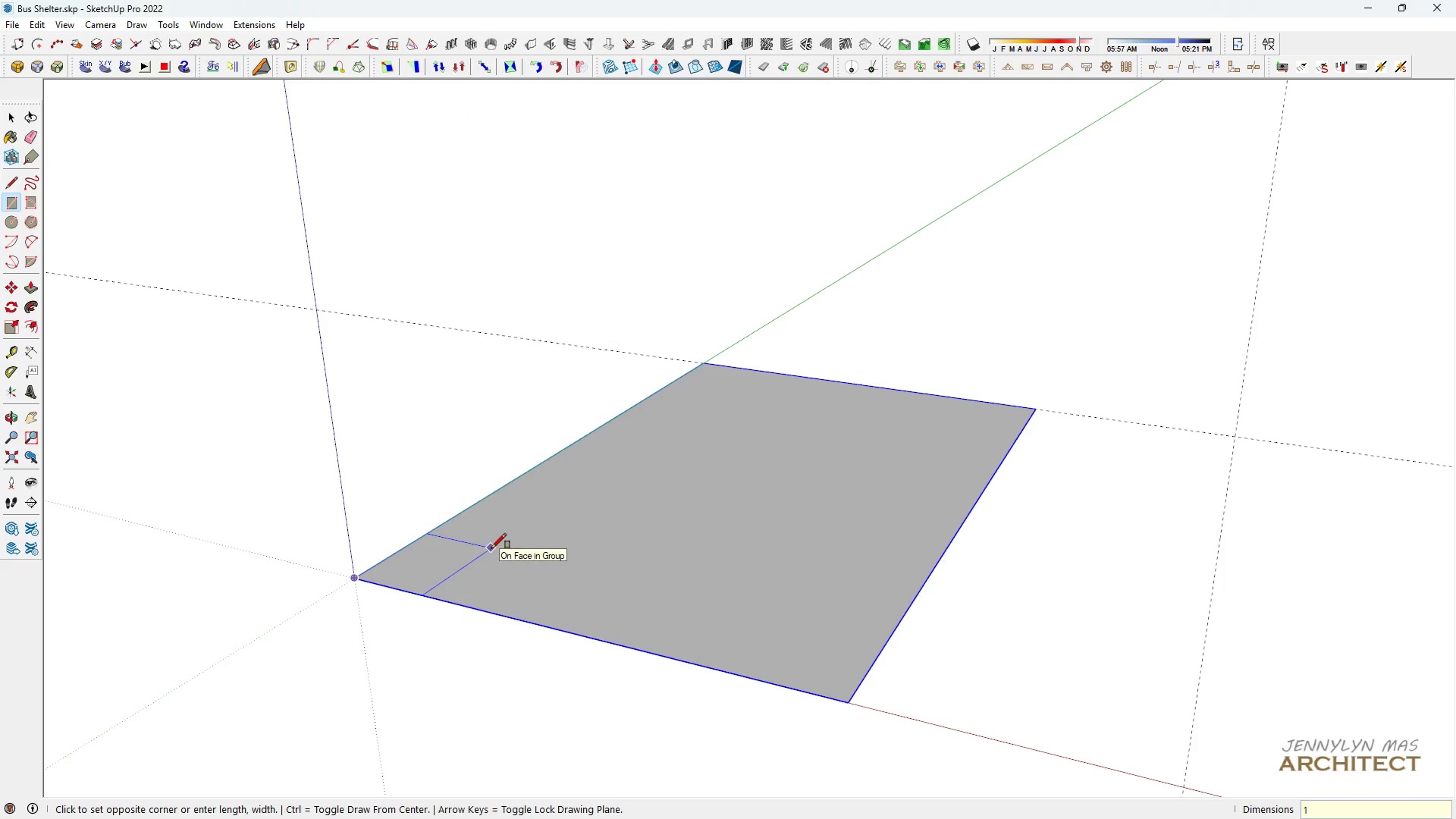 
type(50,100)
 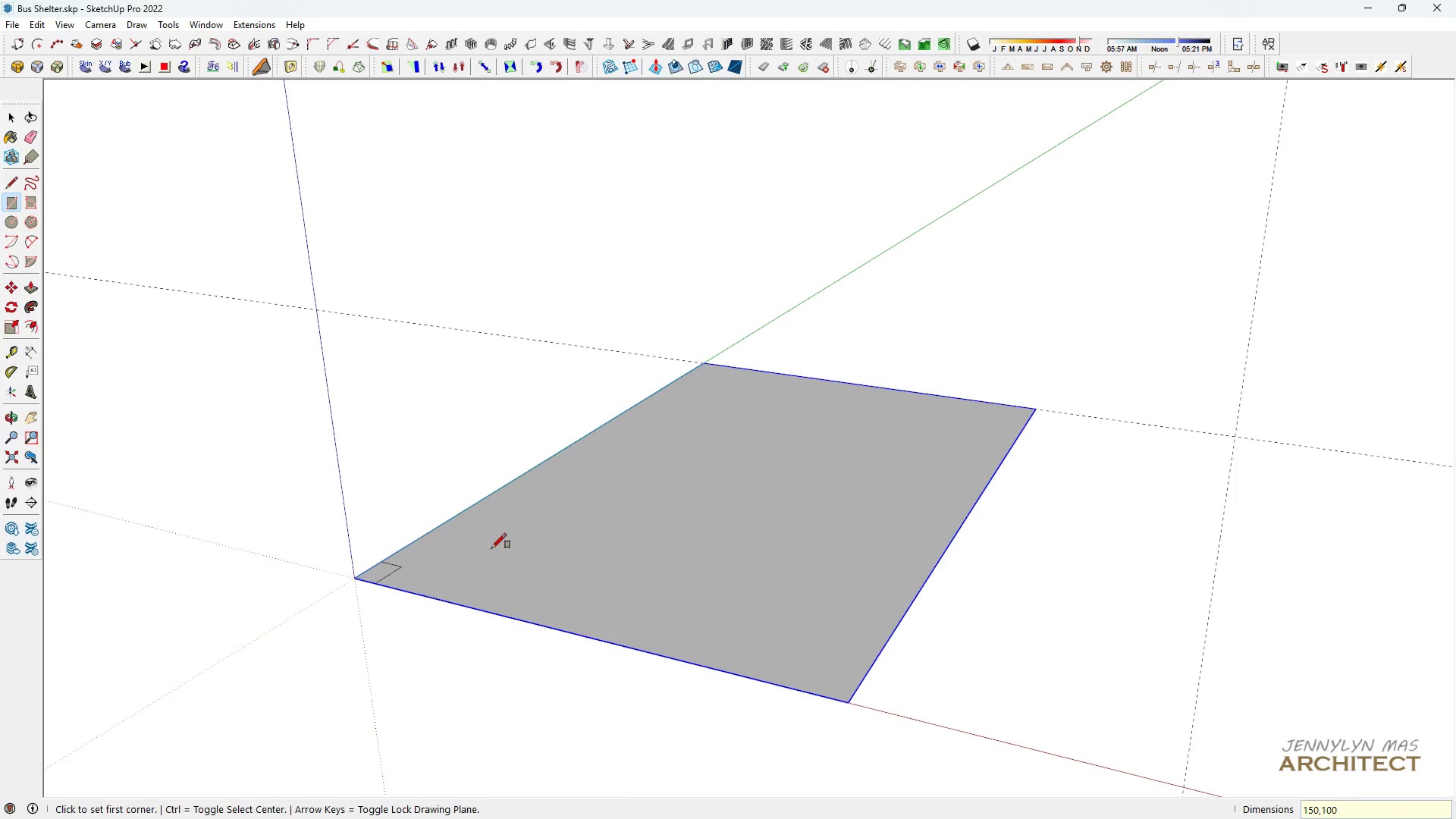 
key(Enter)
 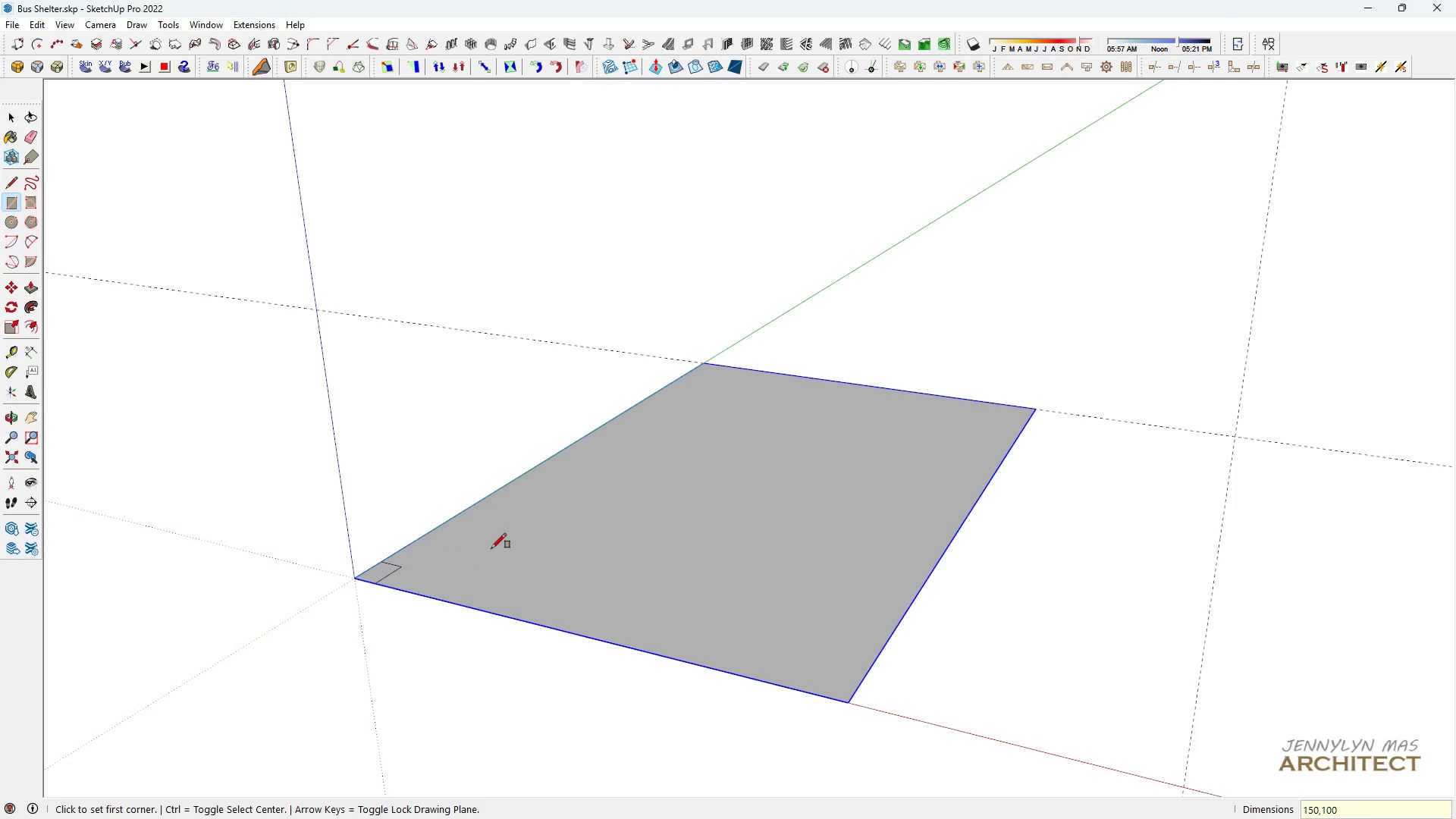 
key(Space)
 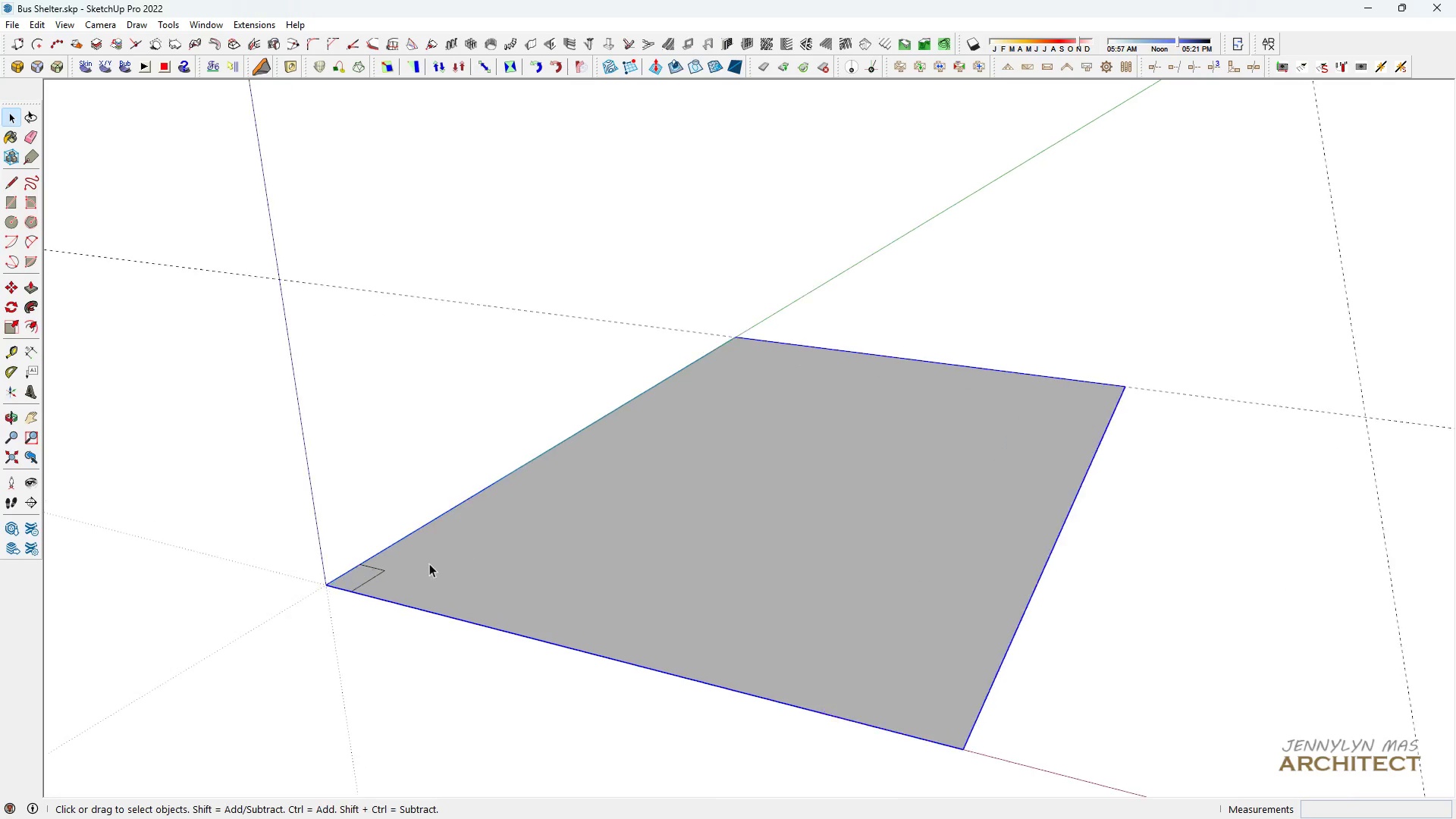 
scroll: coordinate [394, 529], scroll_direction: up, amount: 10.0
 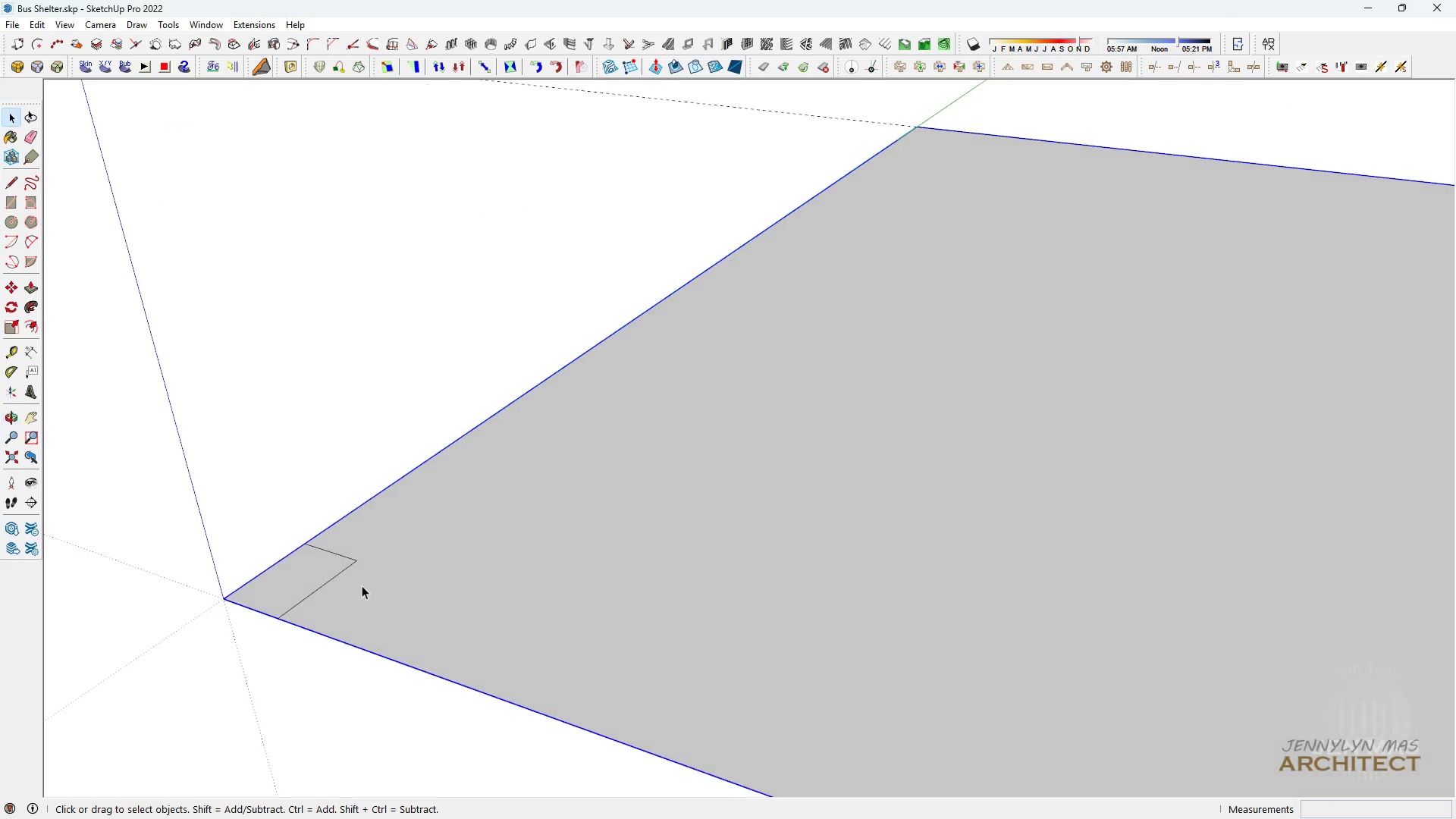 
key(Space)
 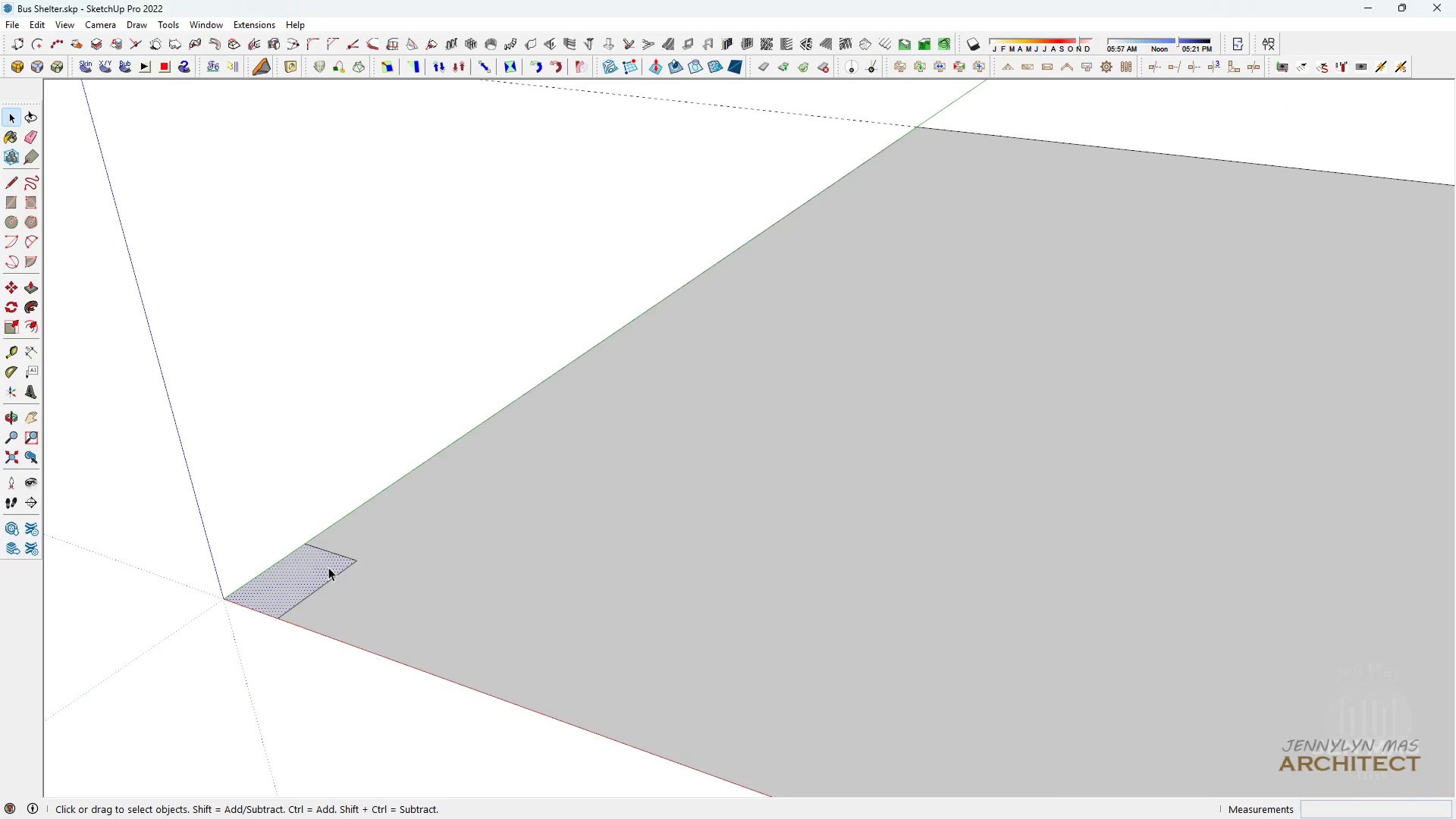 
left_click([328, 567])
 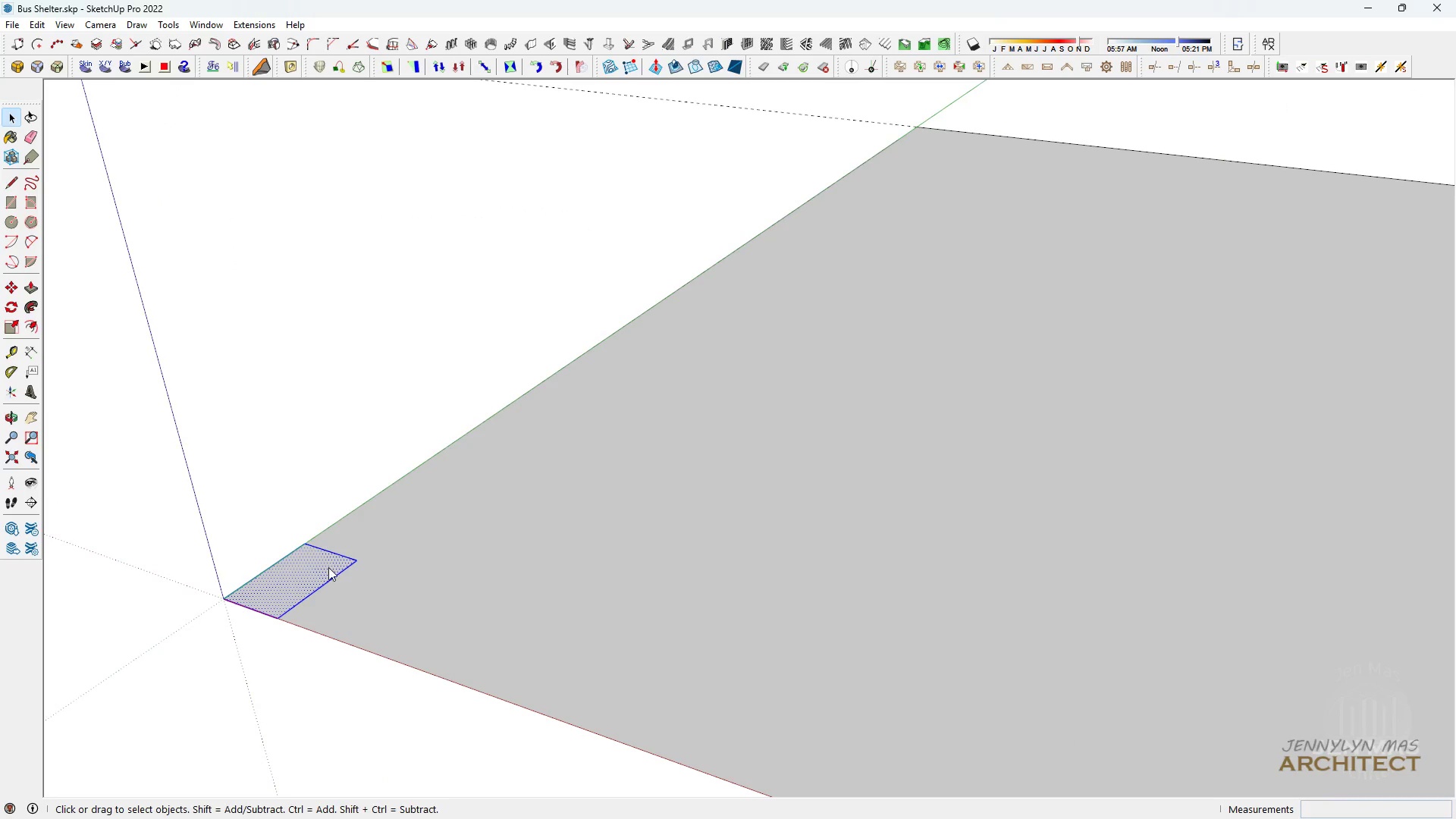 
left_click([328, 567])
 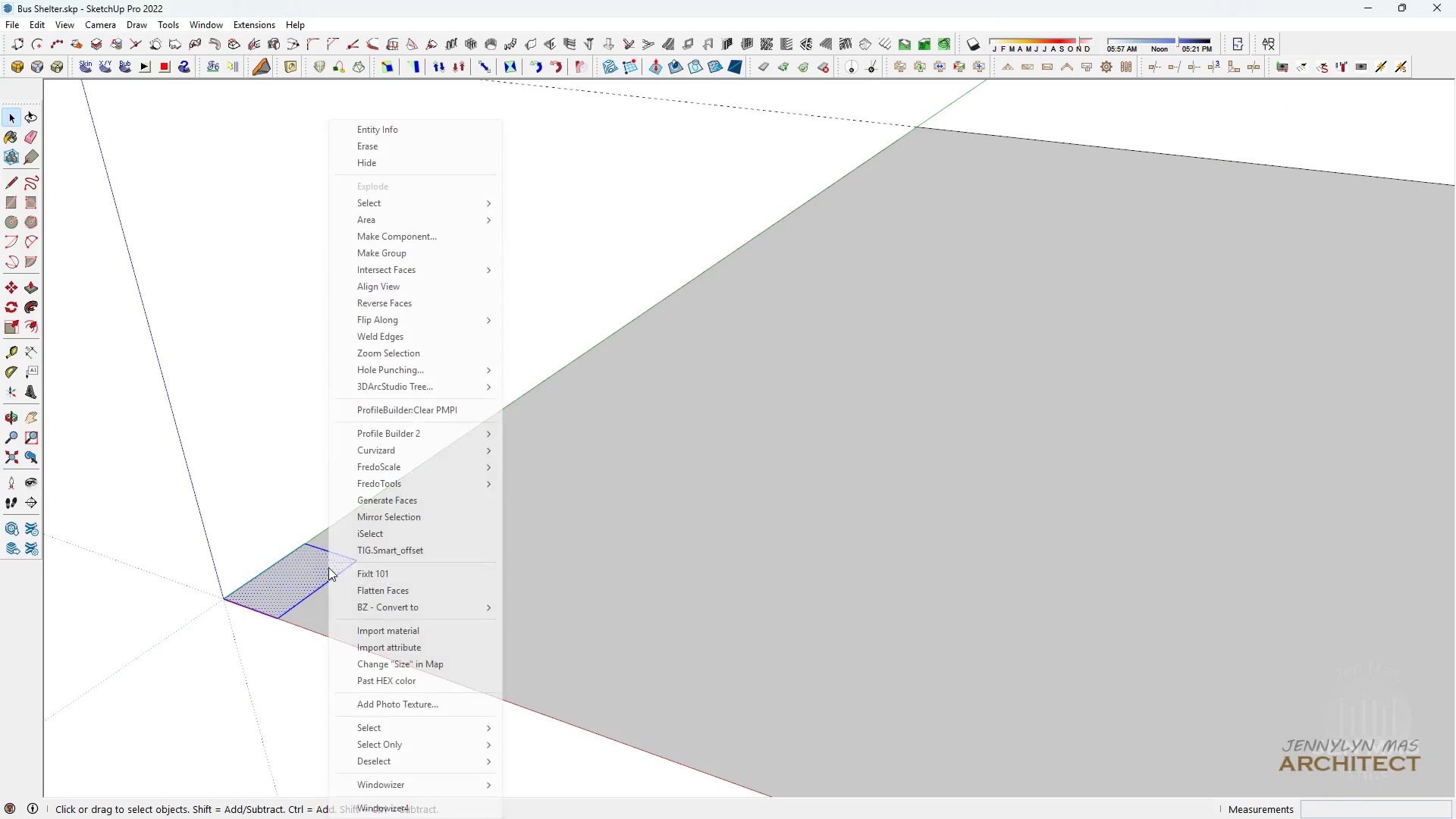 
right_click([328, 567])
 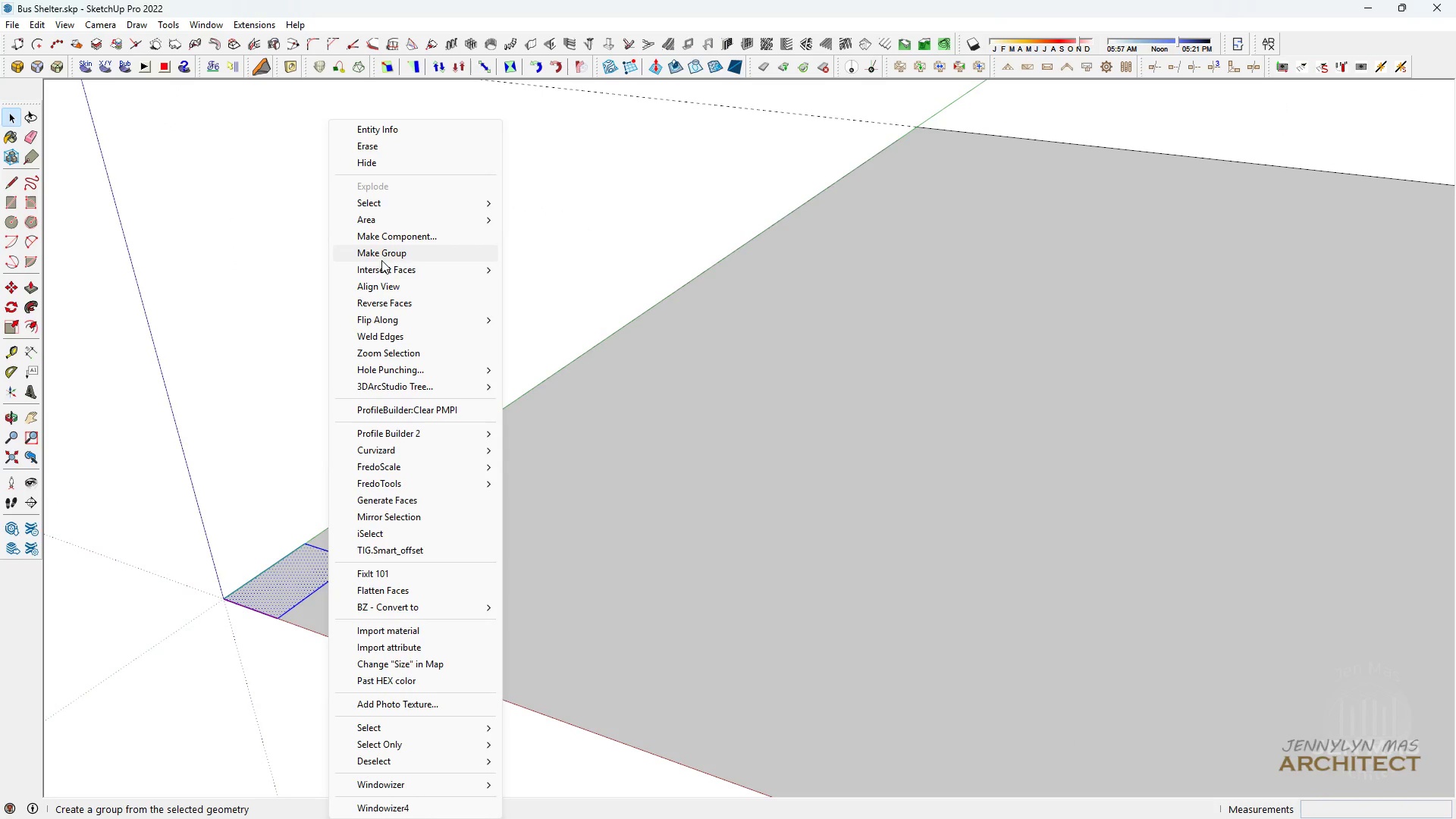 
left_click([381, 253])
 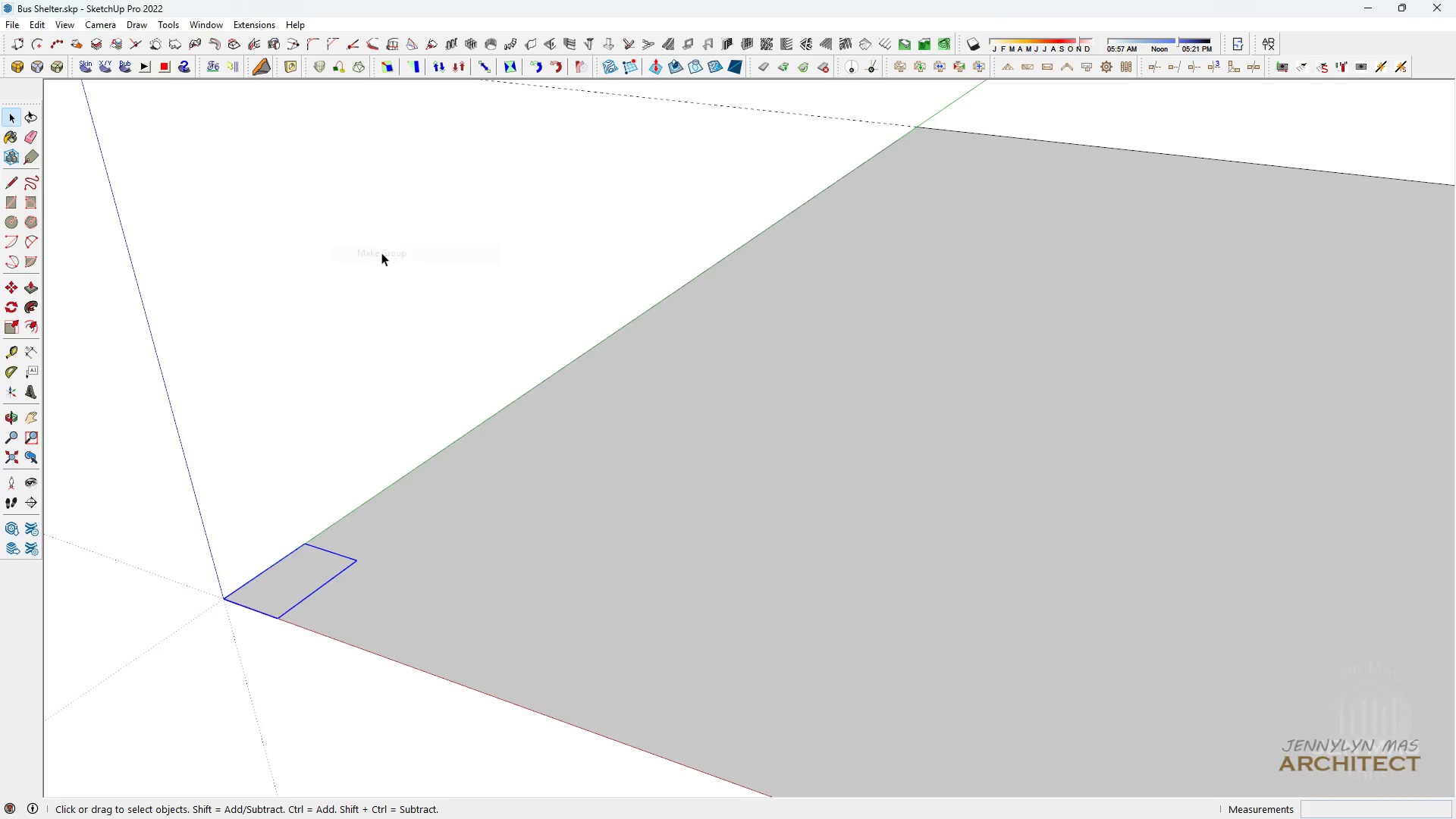 
key(Space)
 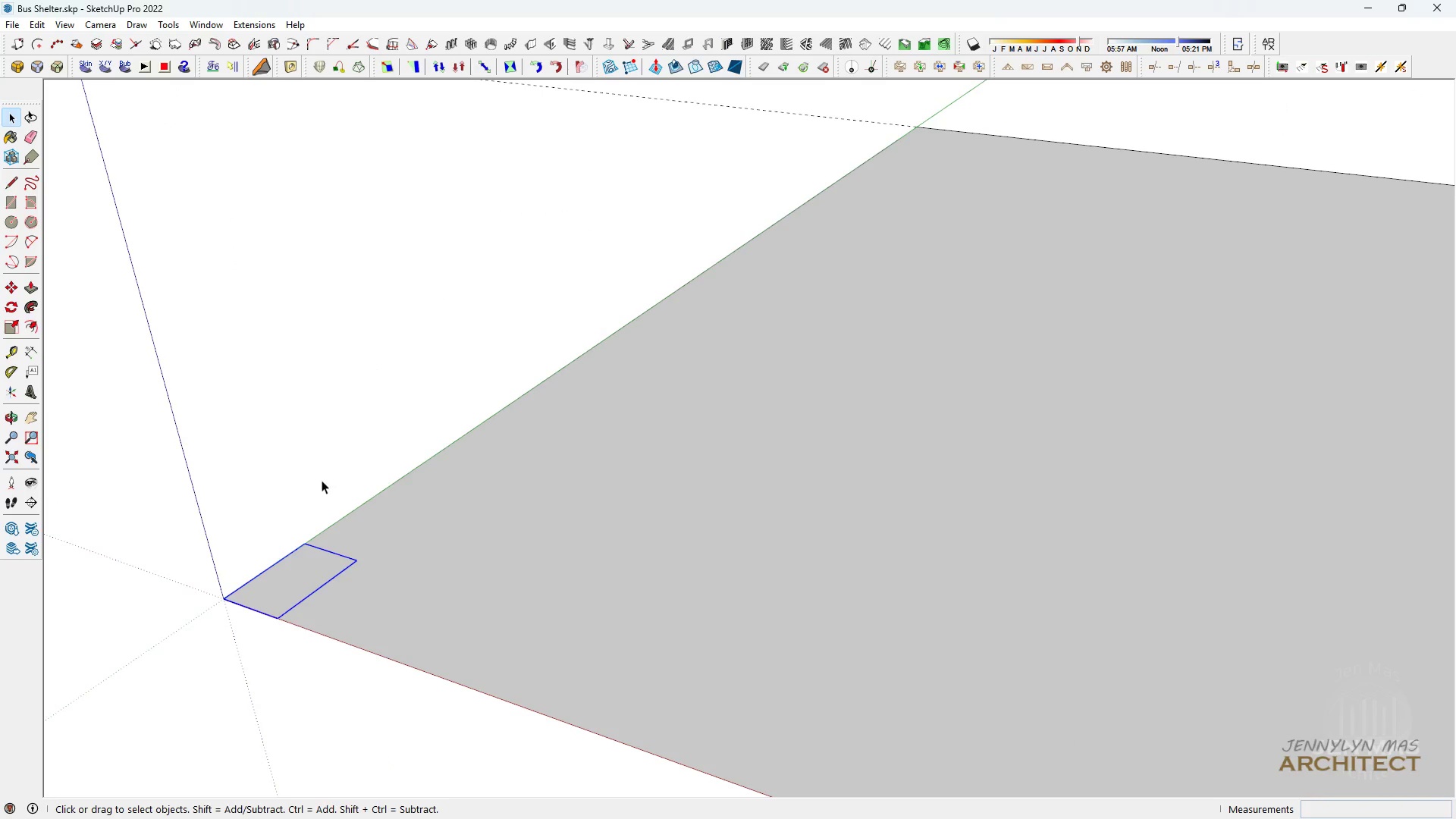 
key(Q)
 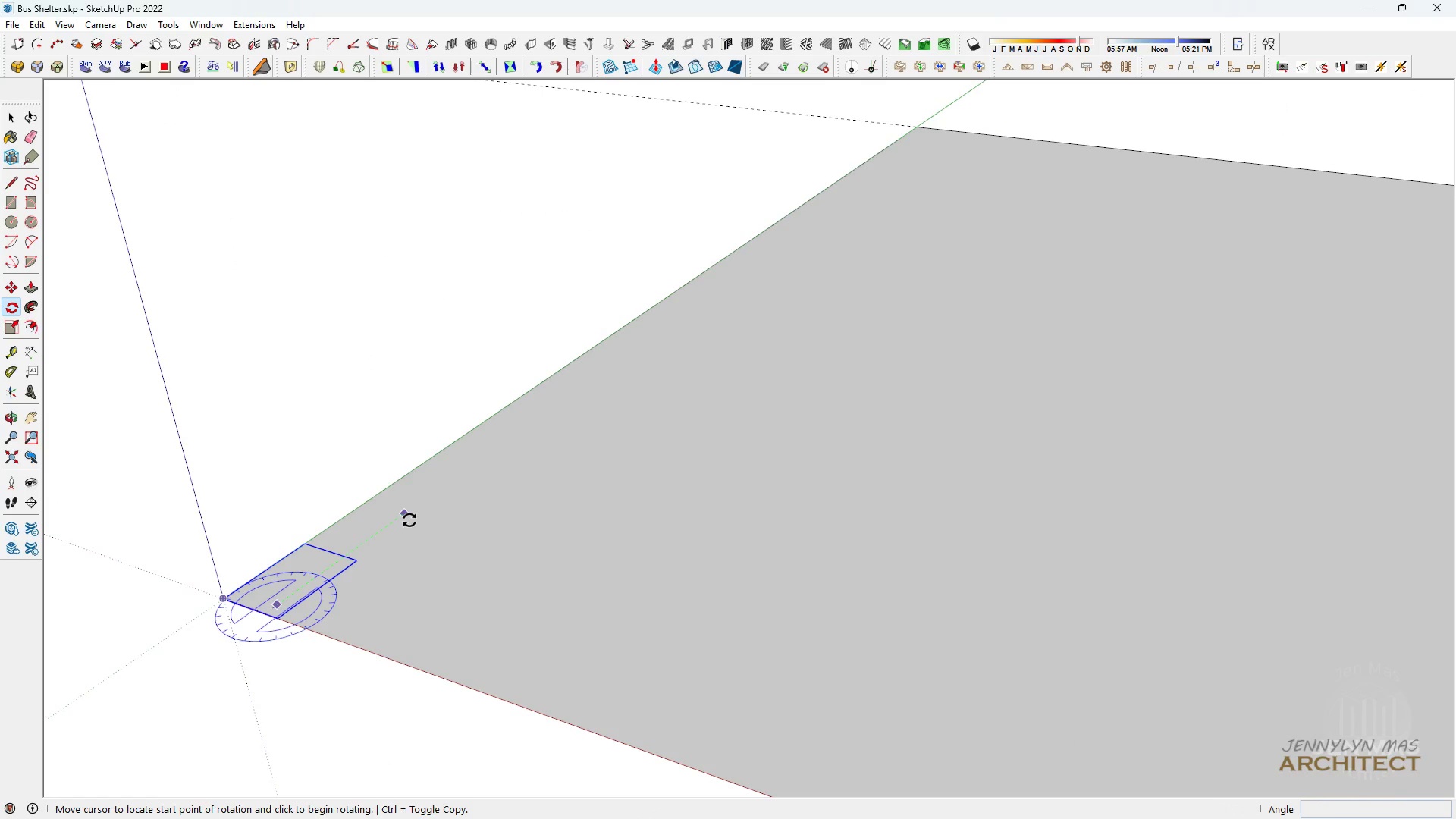 
double_click([410, 520])
 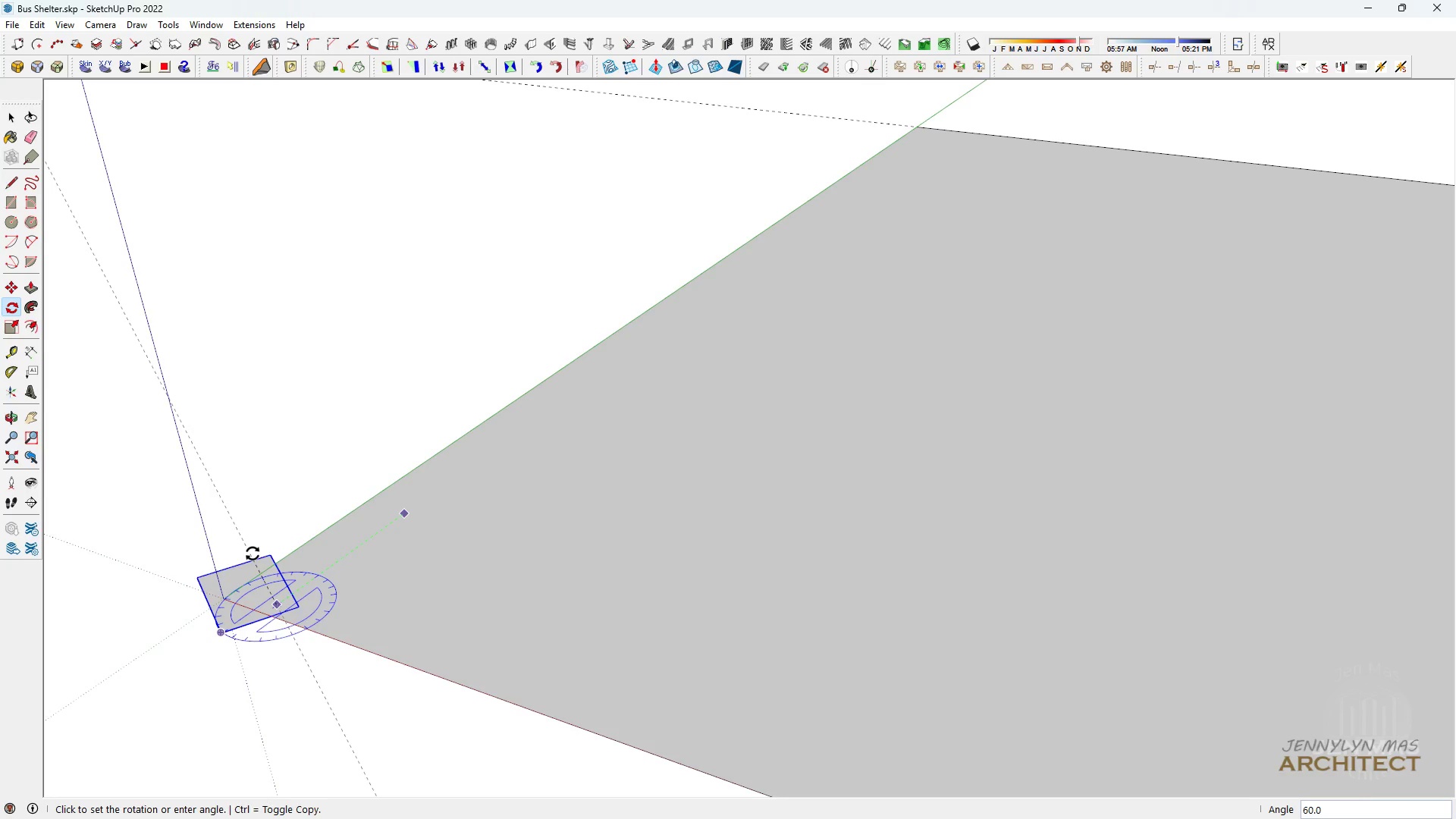 
type(90)
 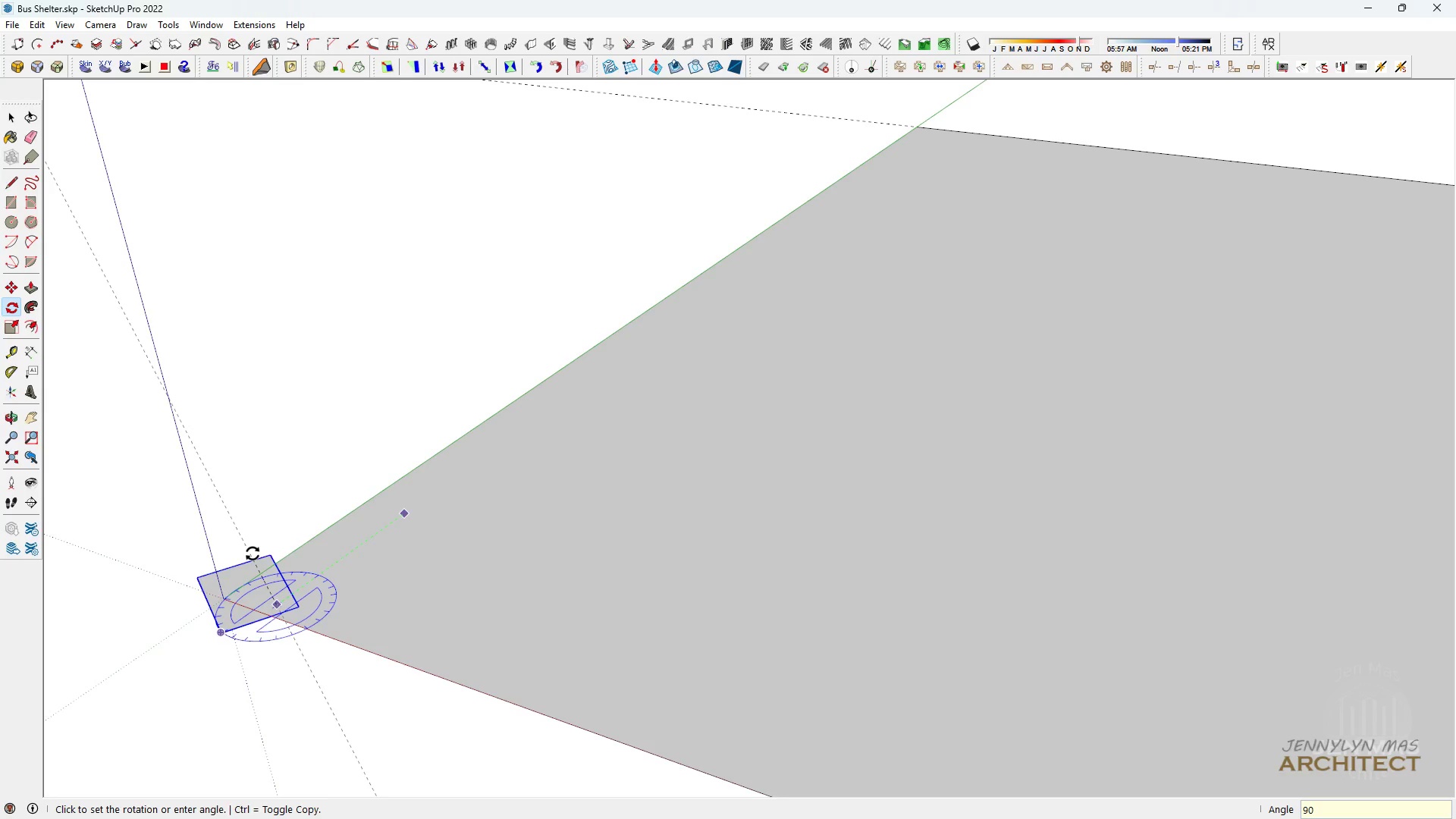 
key(Enter)
 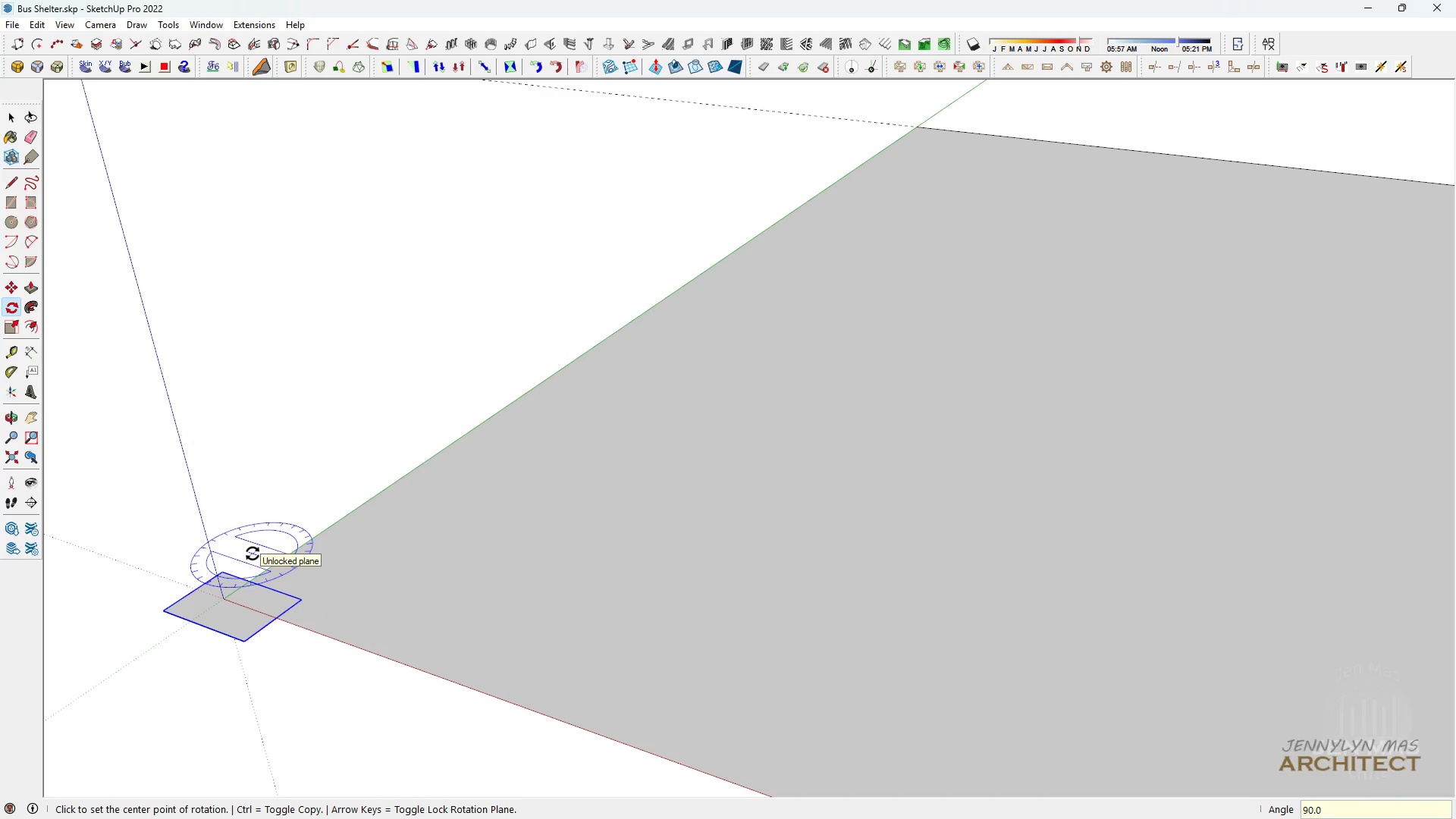 
key(Space)
 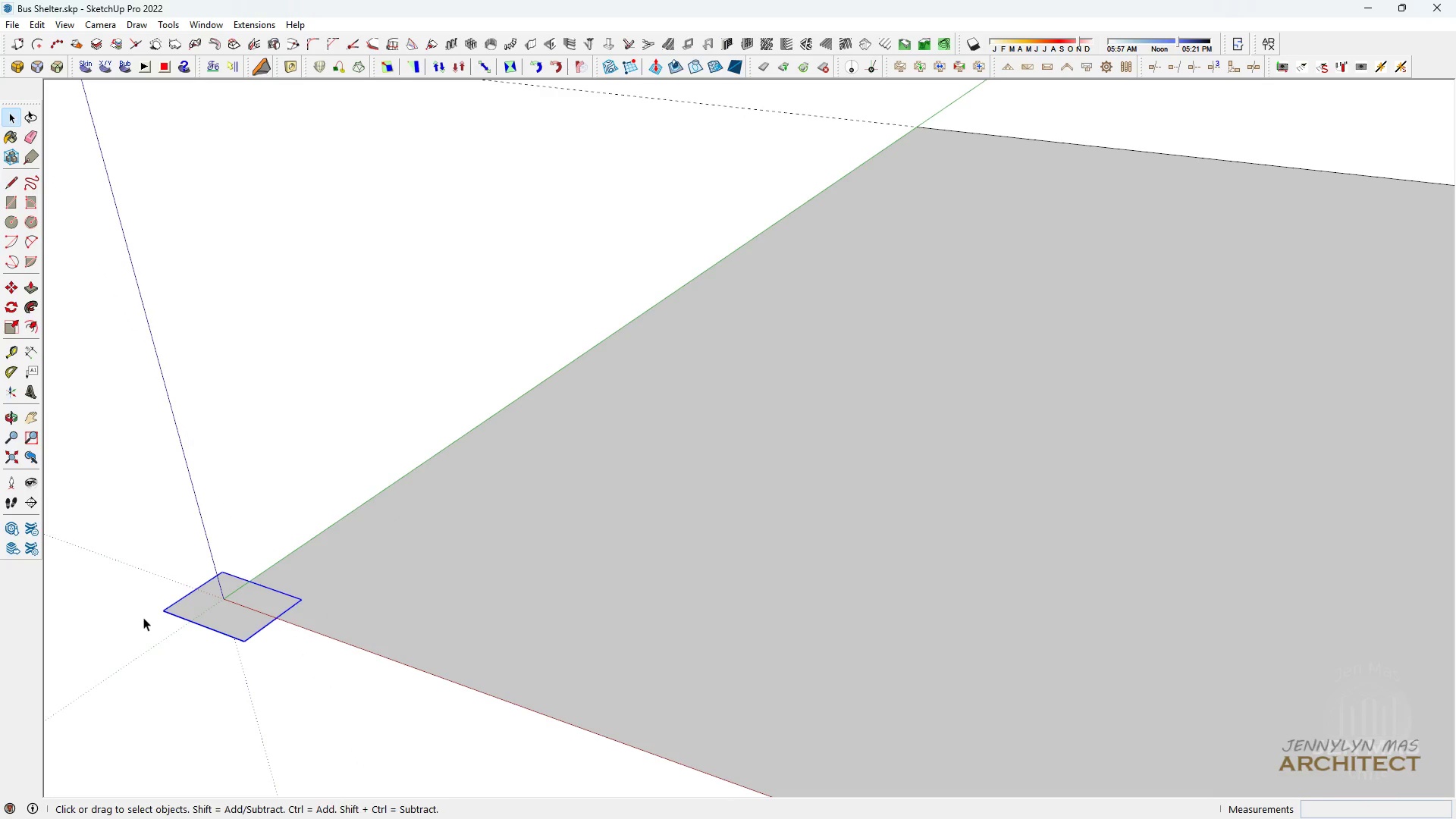 
key(M)
 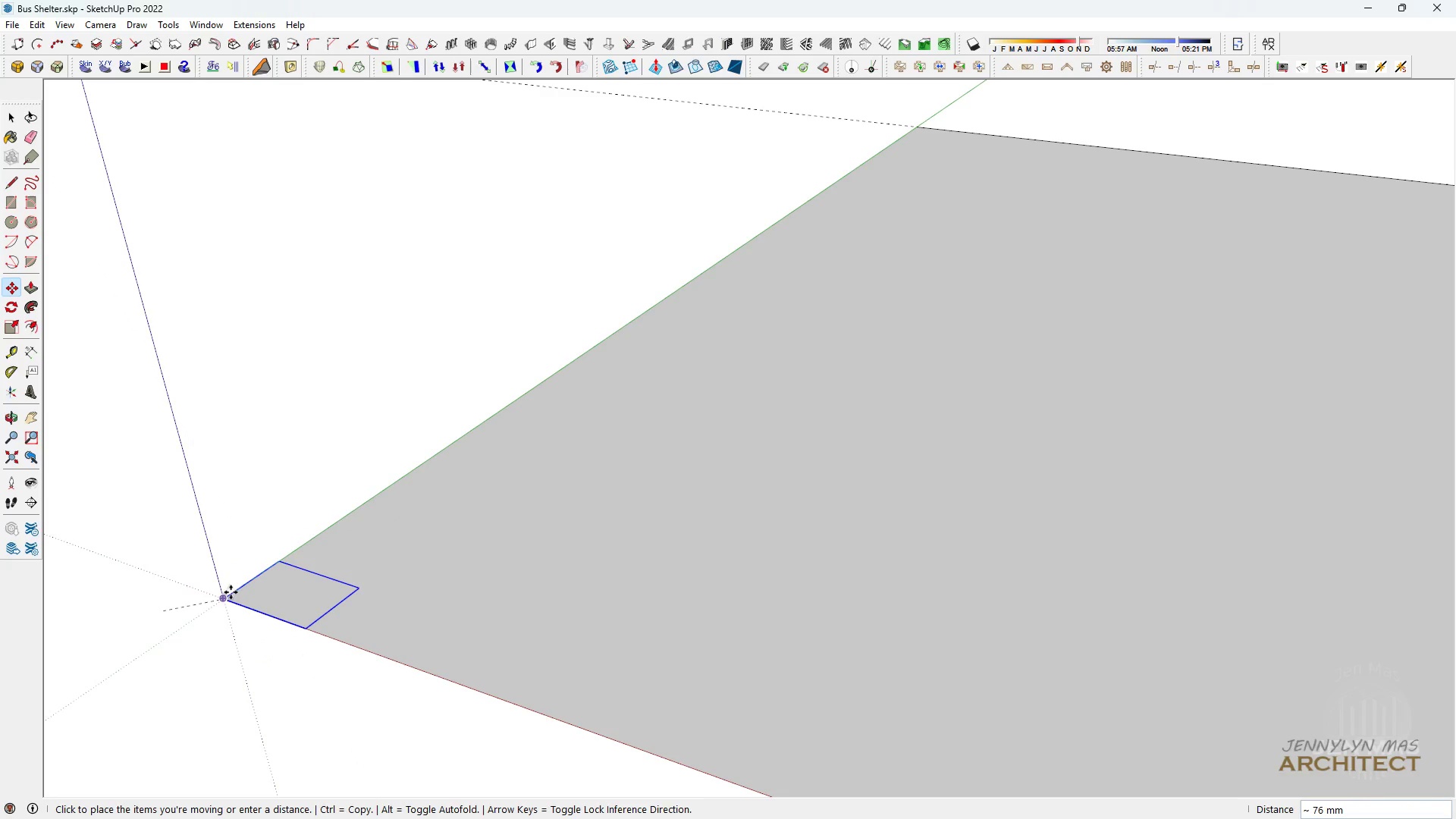 
left_click([225, 596])
 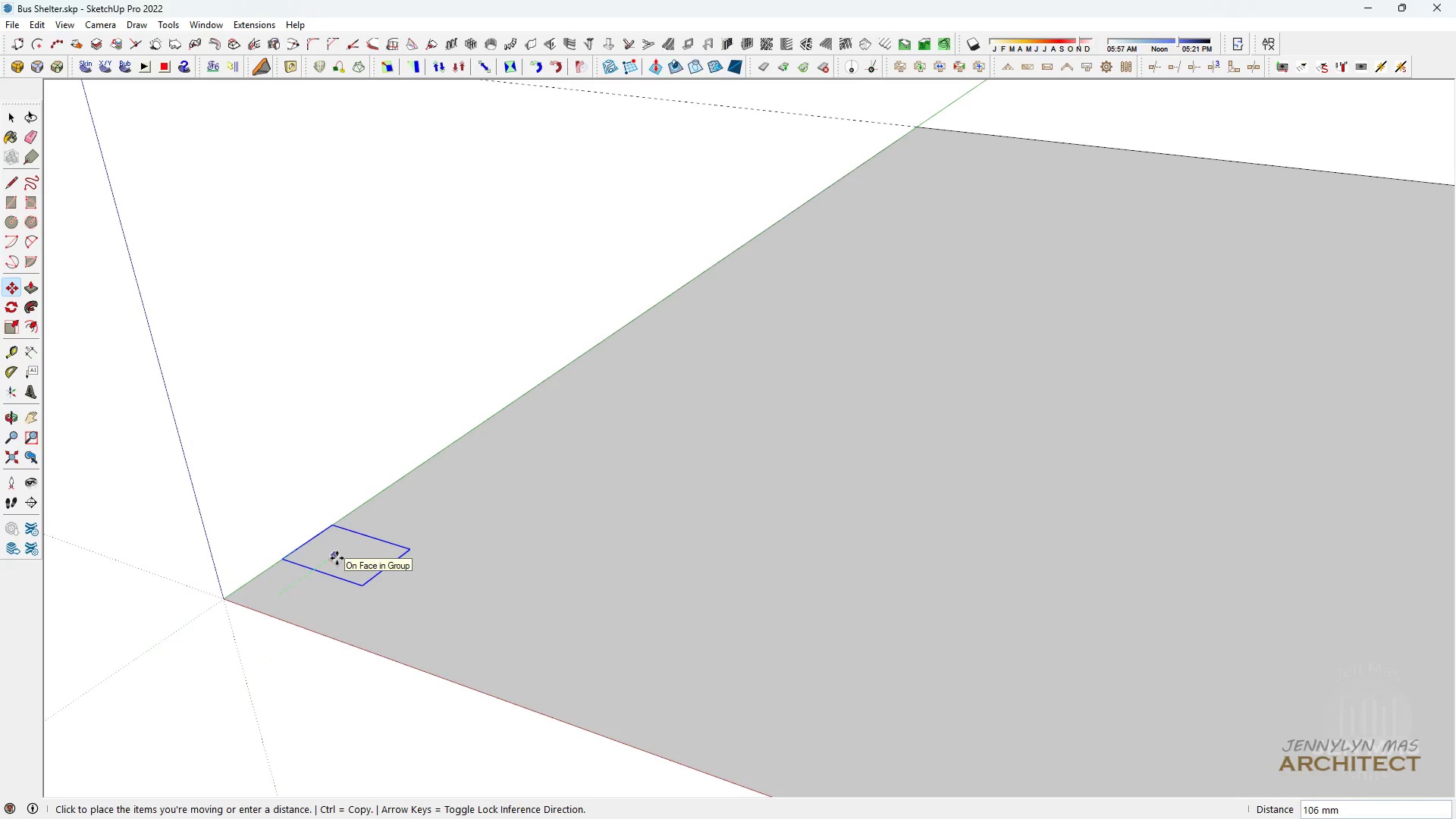 
hold_key(key=5, duration=0.43)
 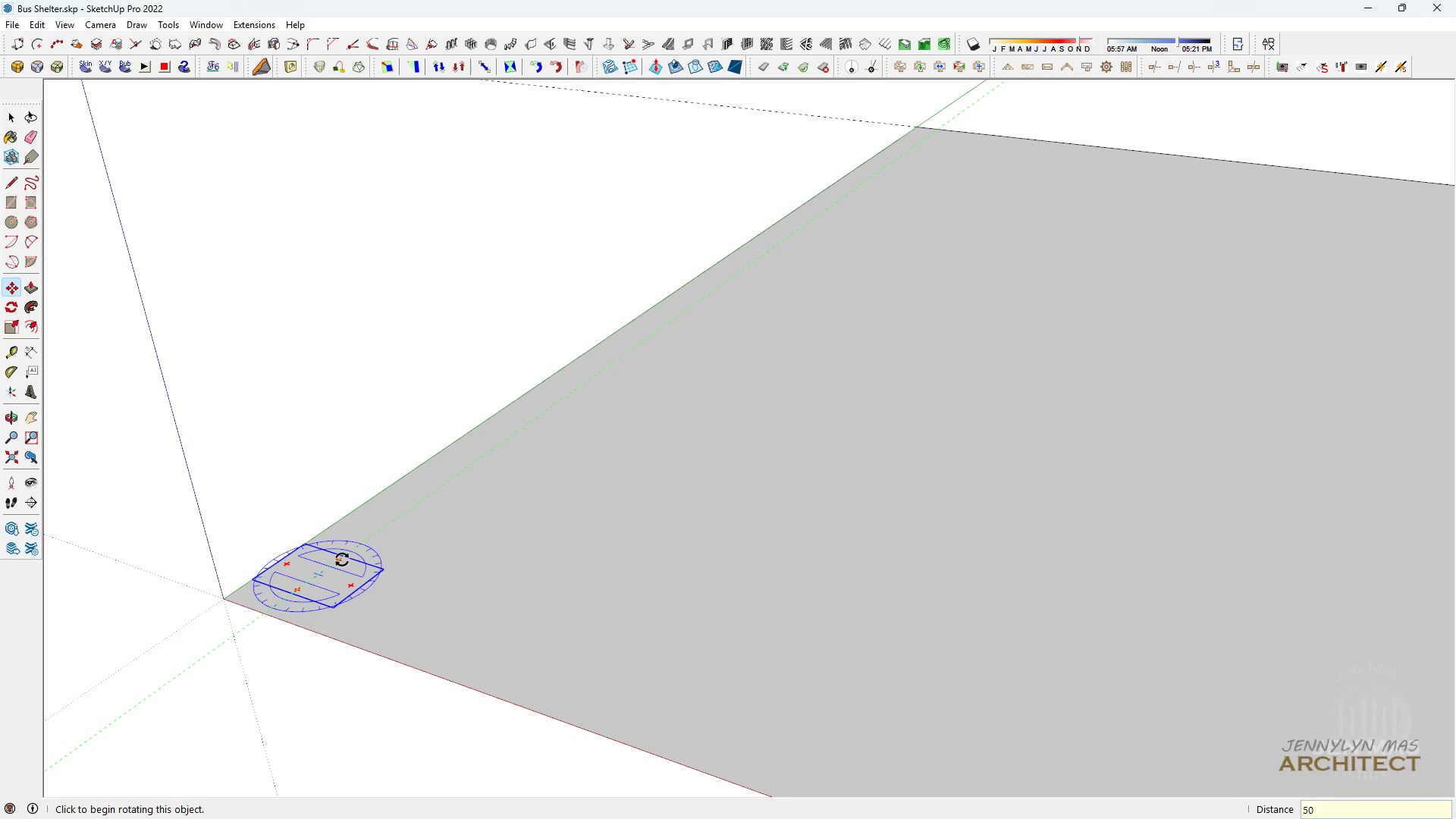 
key(0)
 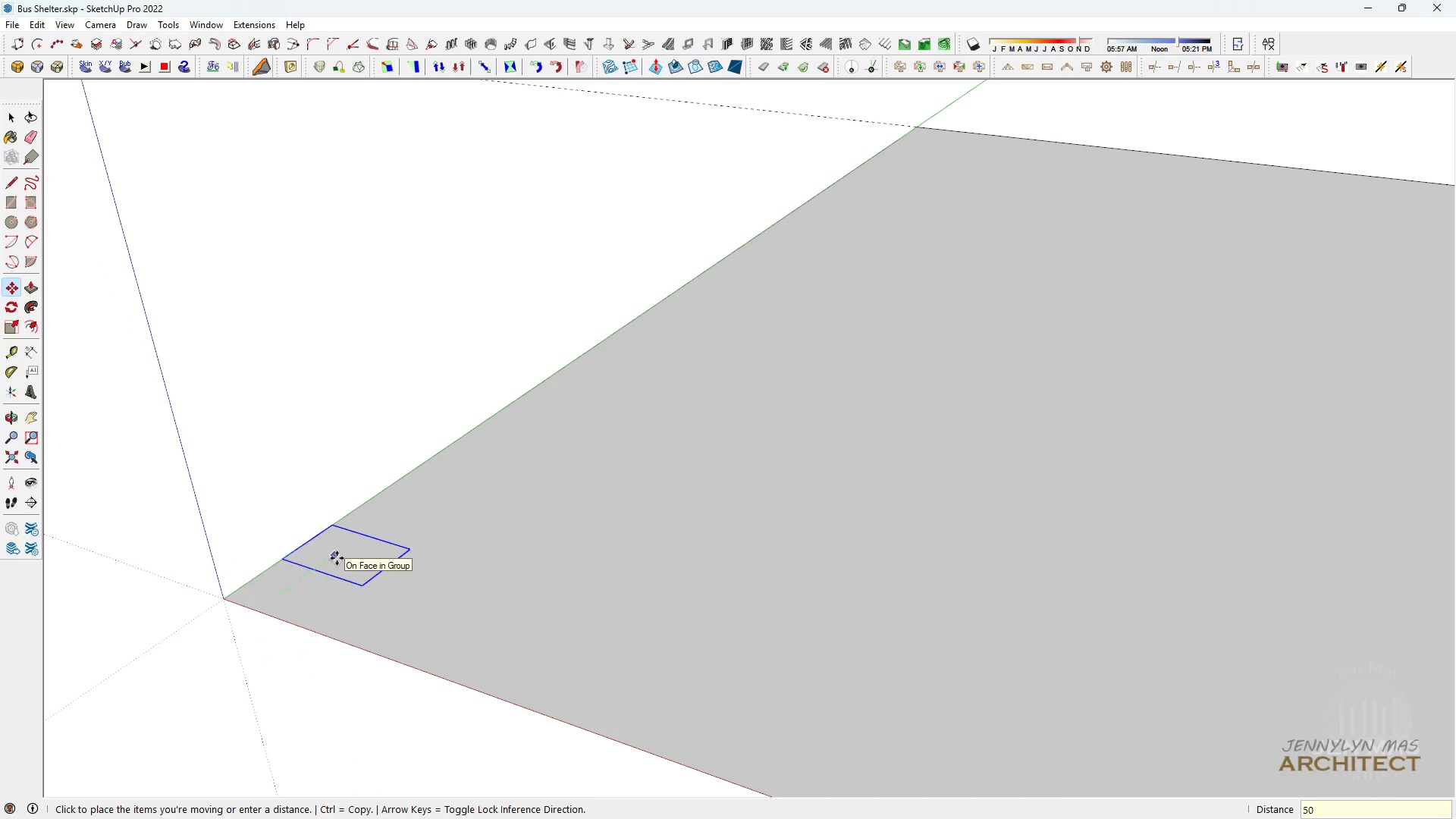 
key(Enter)
 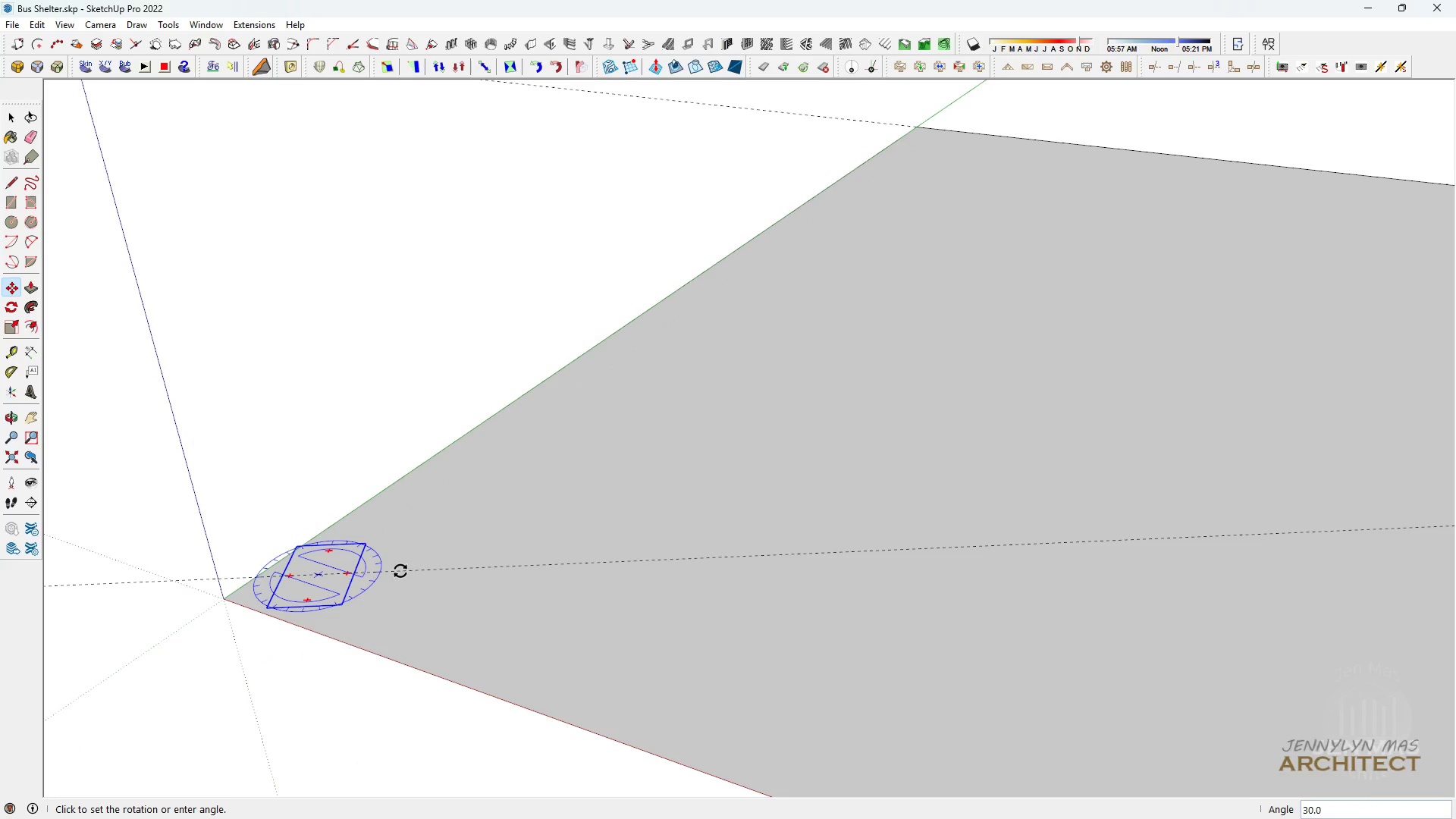 
key(Space)
 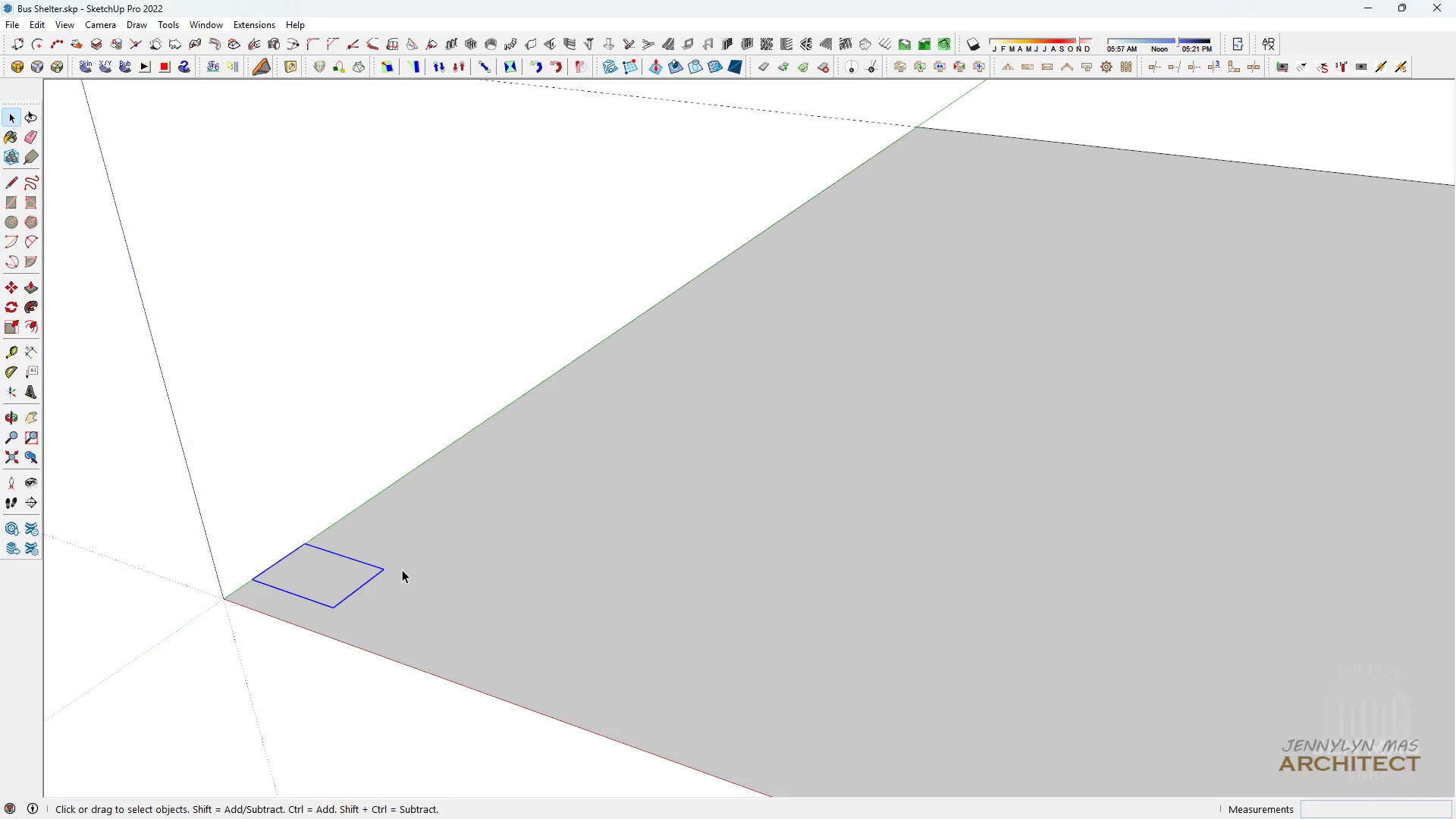 
key(M)
 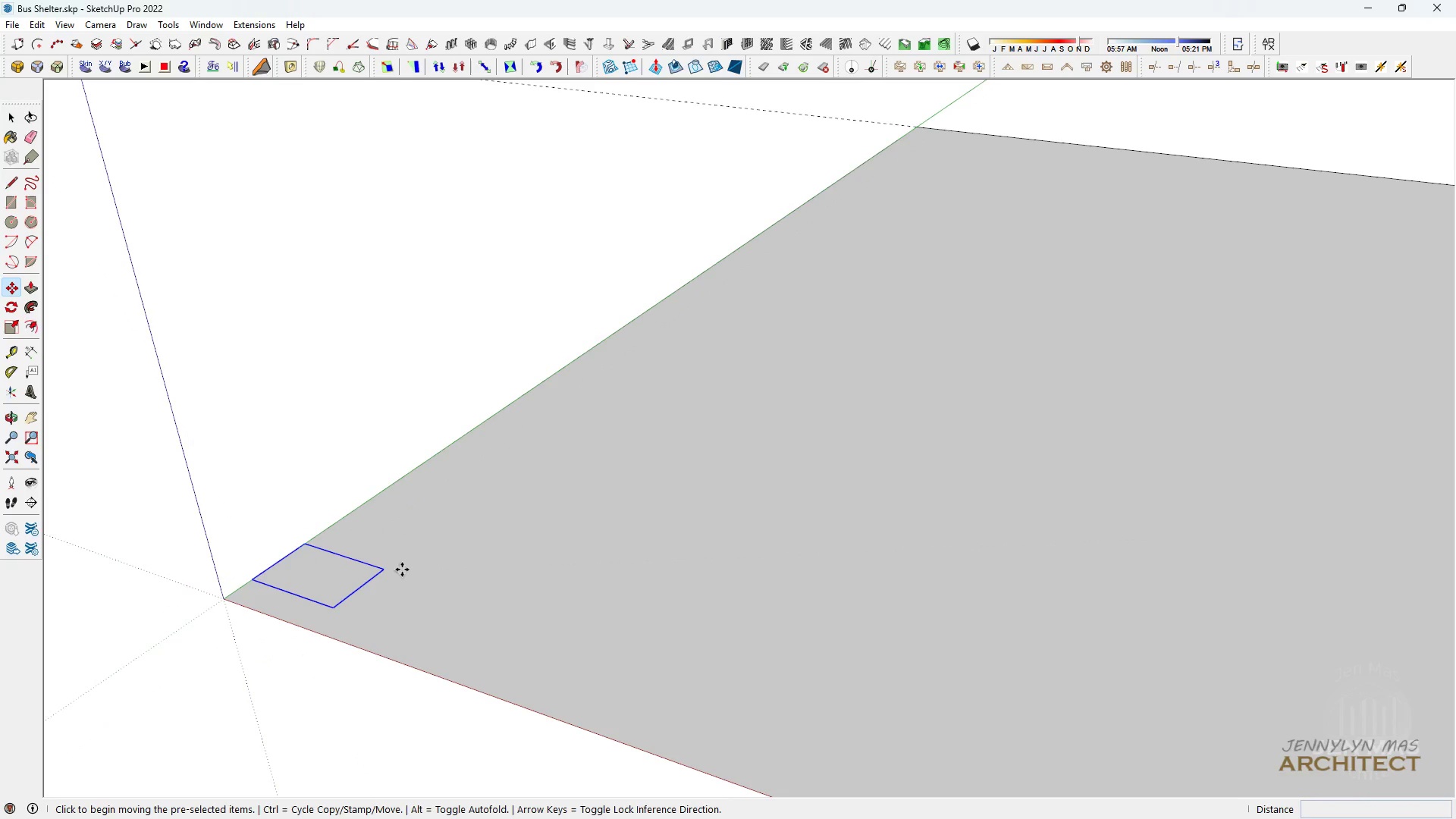 
left_click([402, 570])
 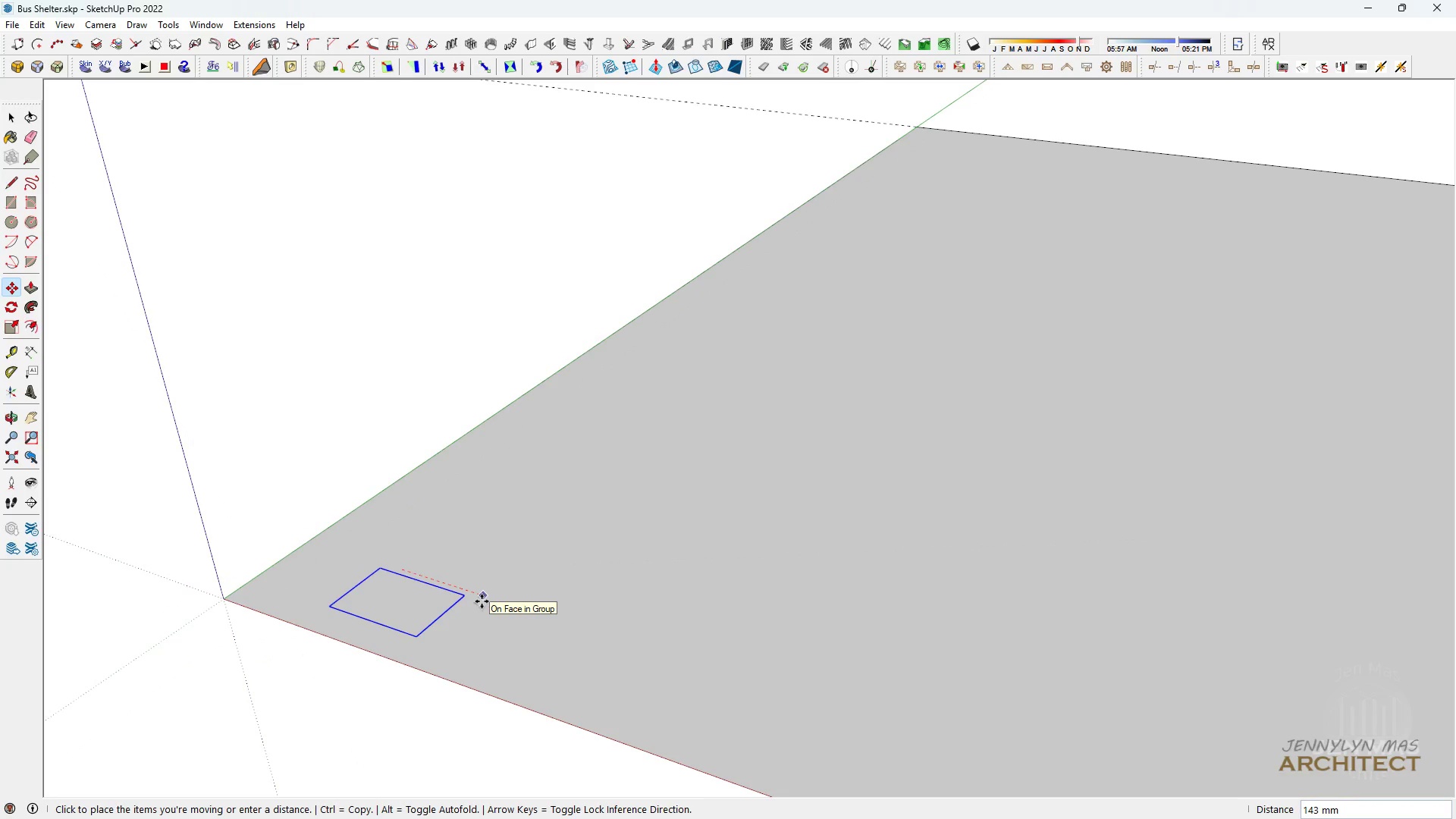 
hold_key(key=5, duration=0.4)
 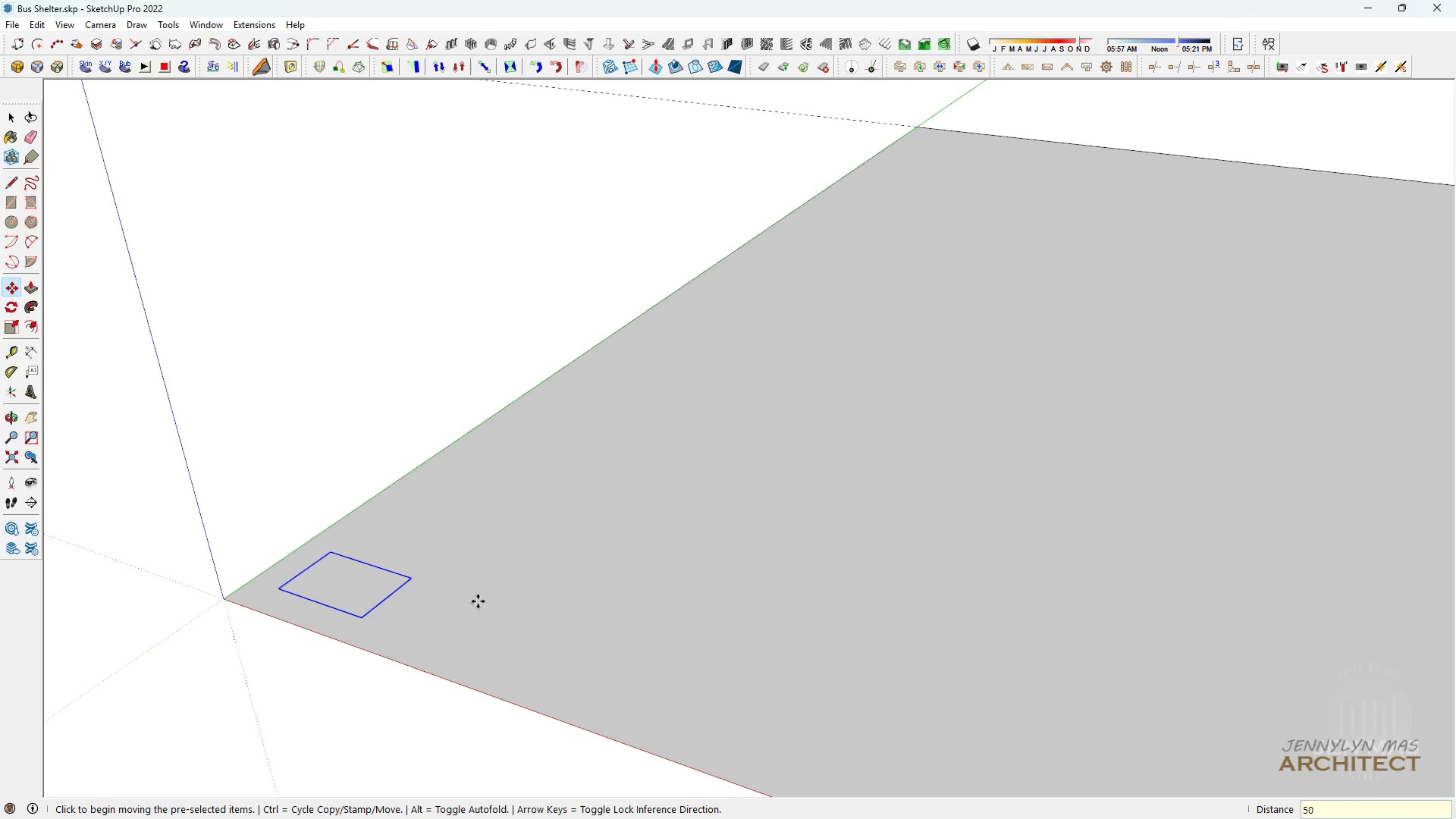 
key(0)
 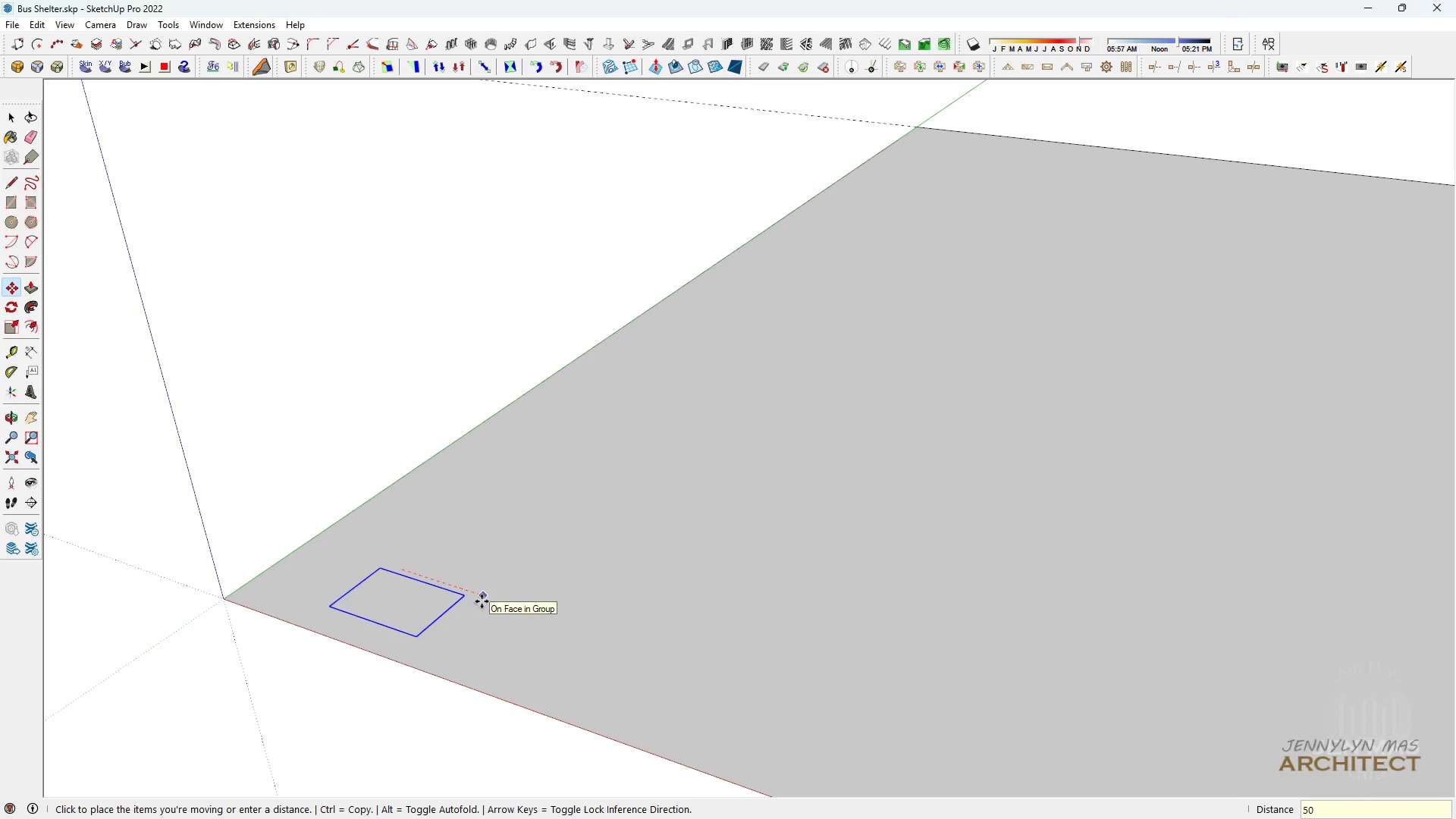 
key(Enter)
 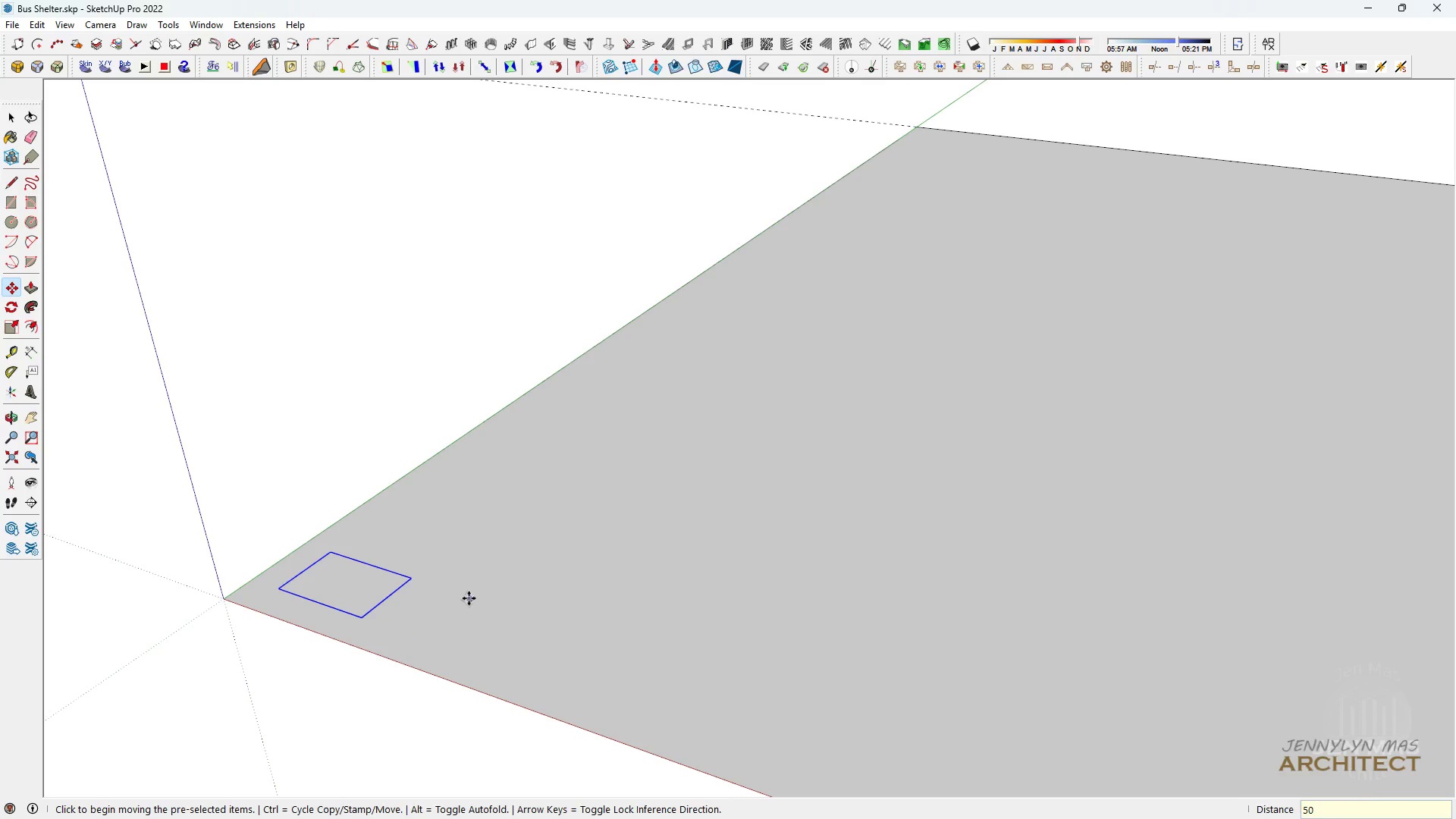 
key(Space)
 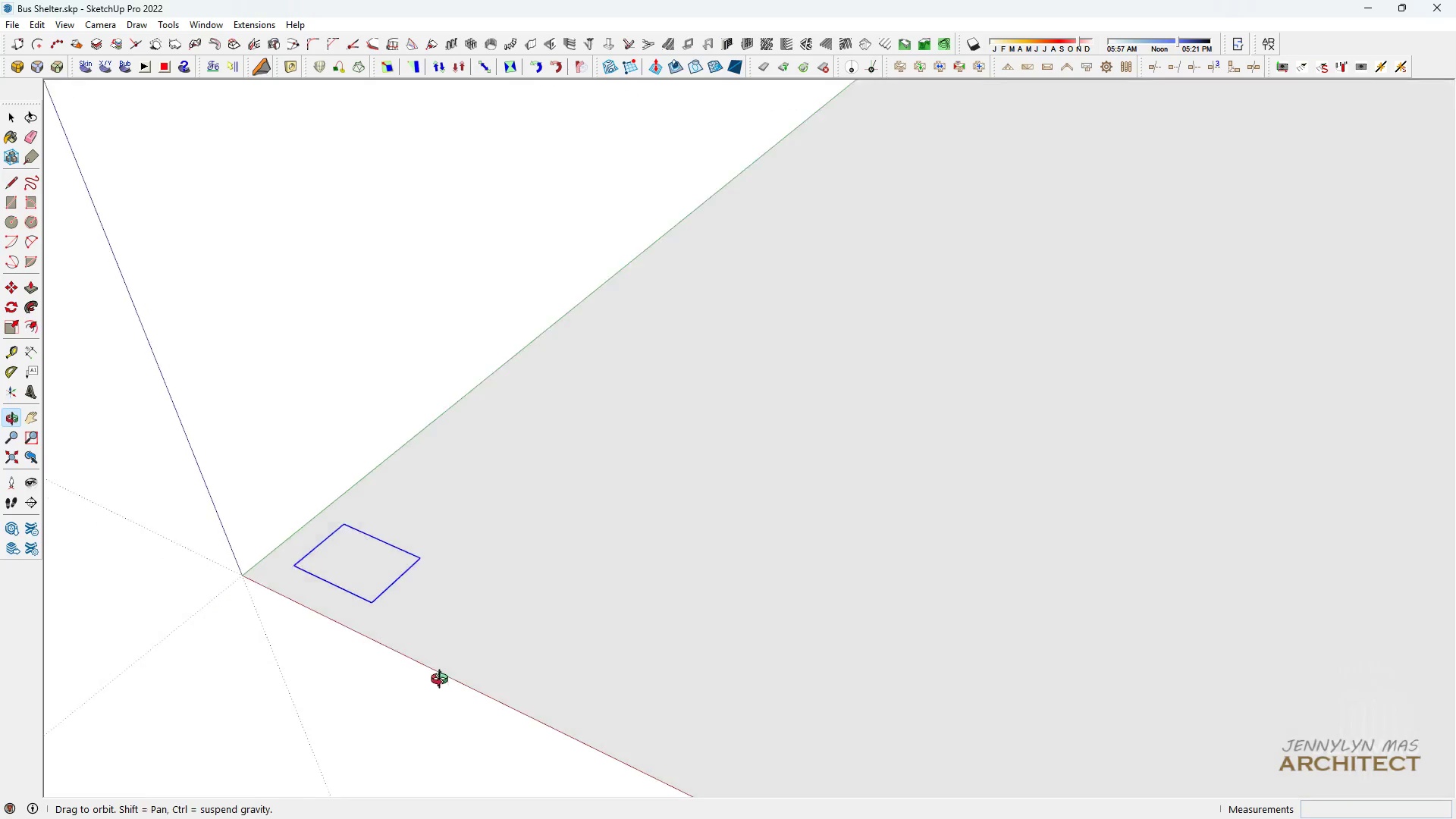 
scroll: coordinate [426, 667], scroll_direction: down, amount: 3.0
 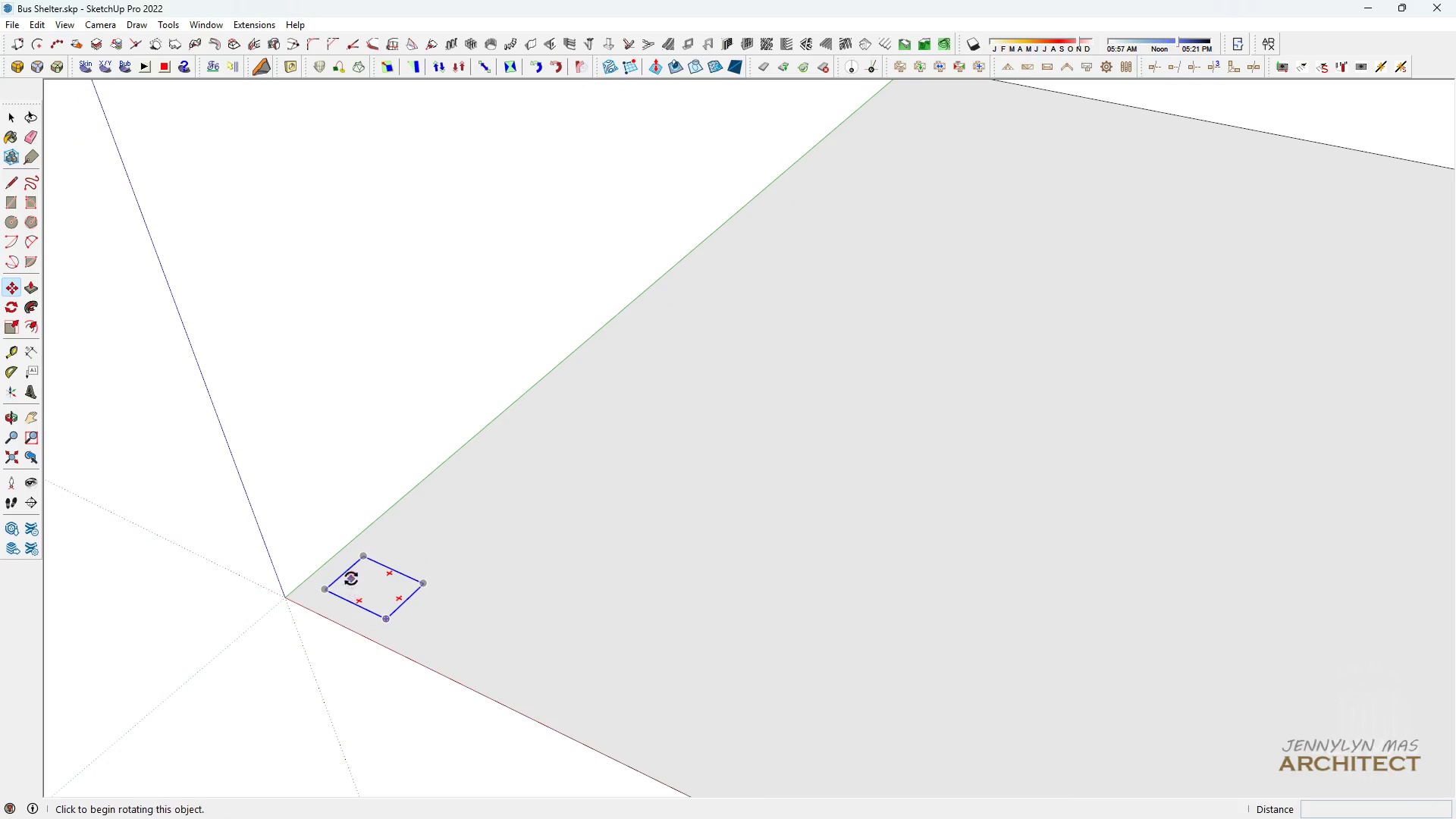 
key(M)
 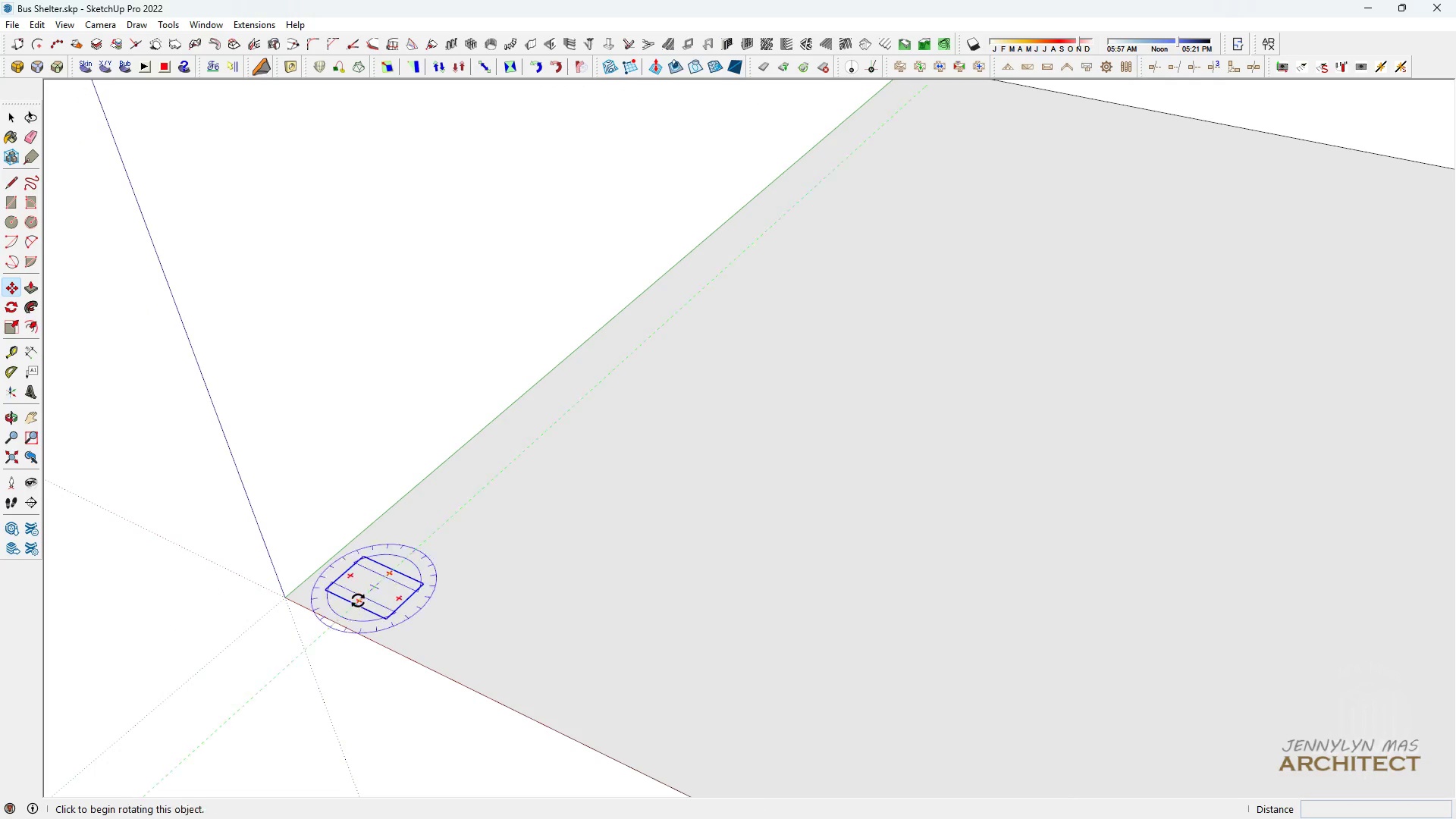 
key(Control+ControlLeft)
 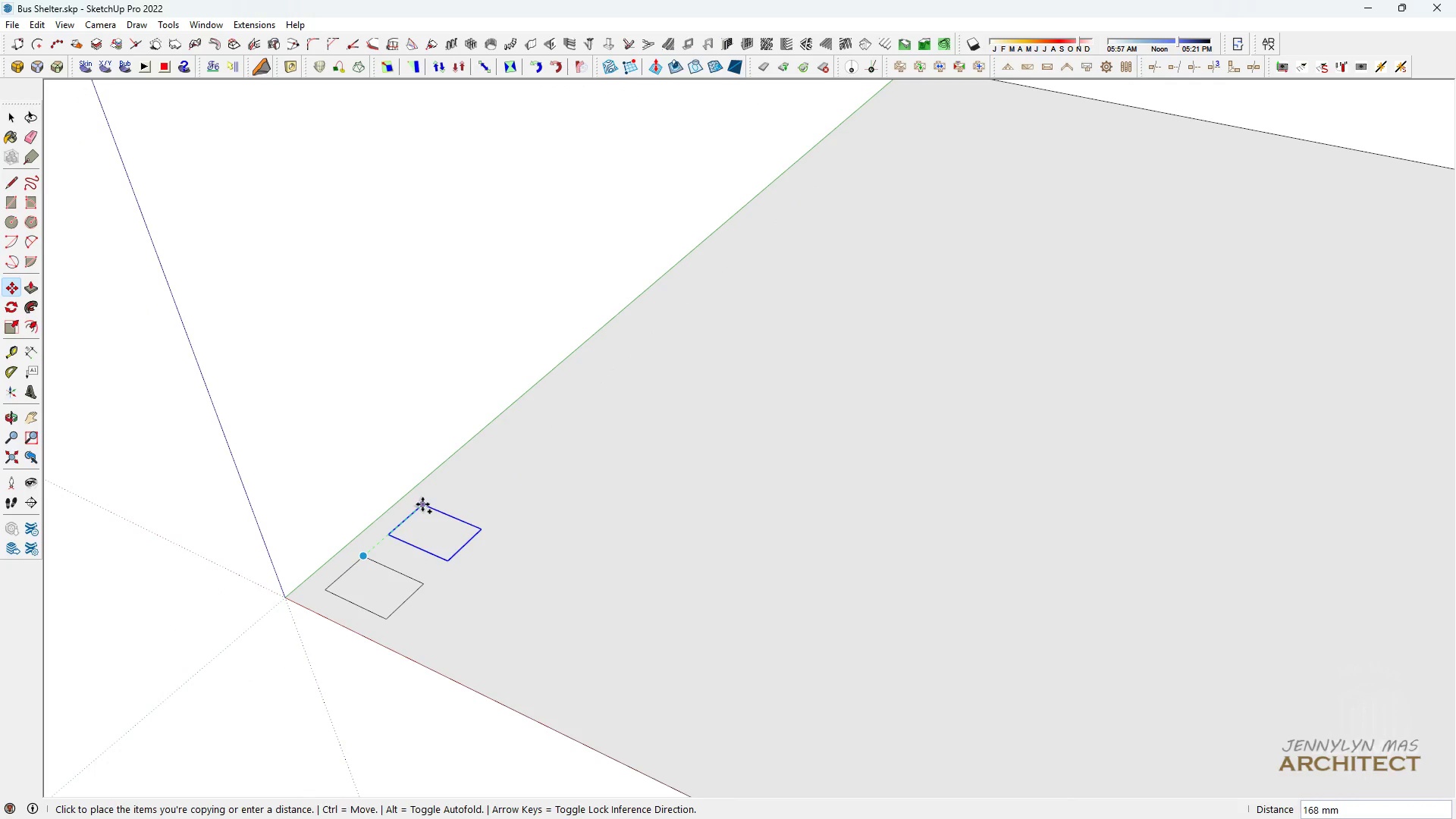 
scroll: coordinate [424, 500], scroll_direction: down, amount: 4.0
 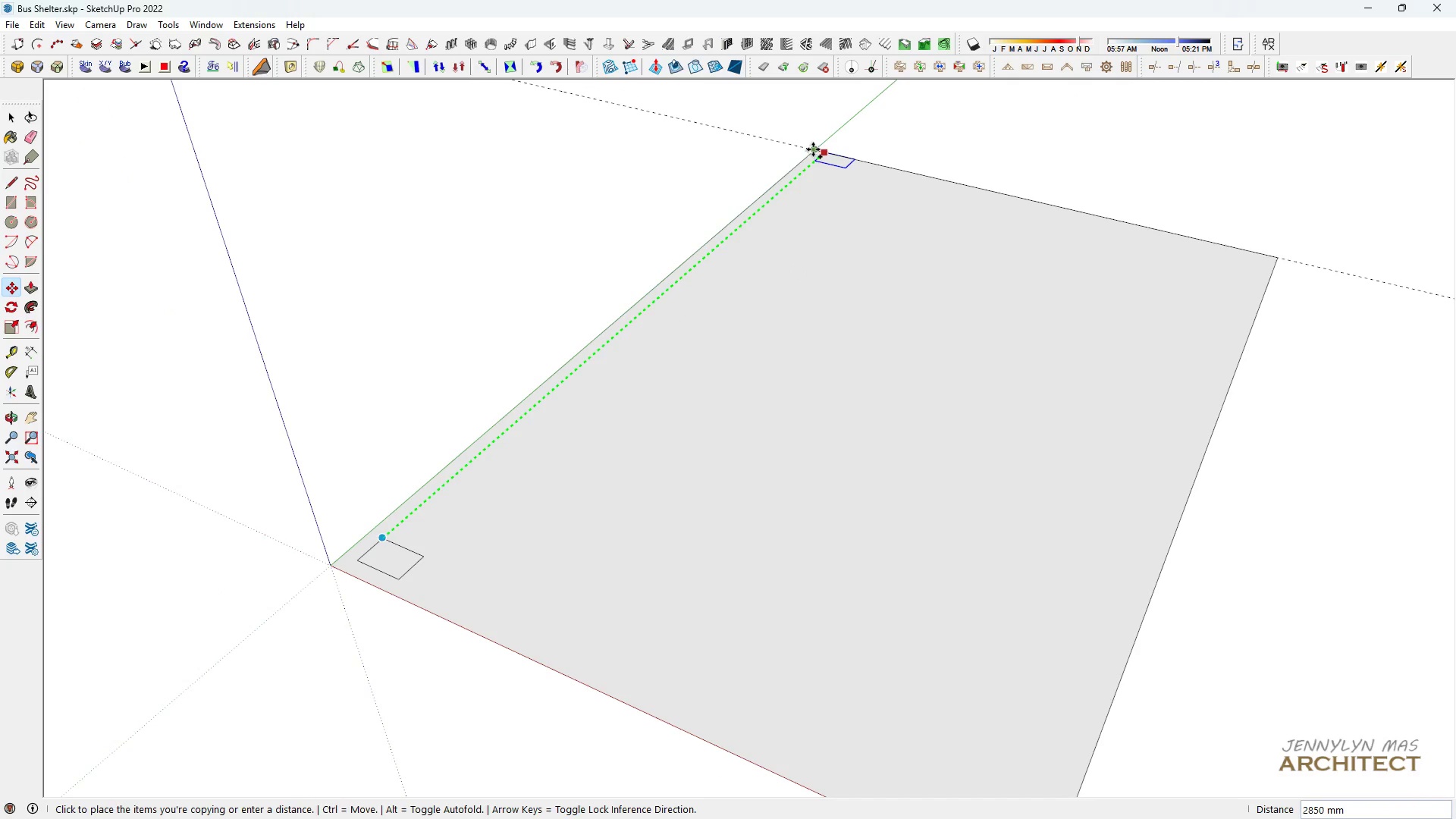 
key(Shift+Space)
 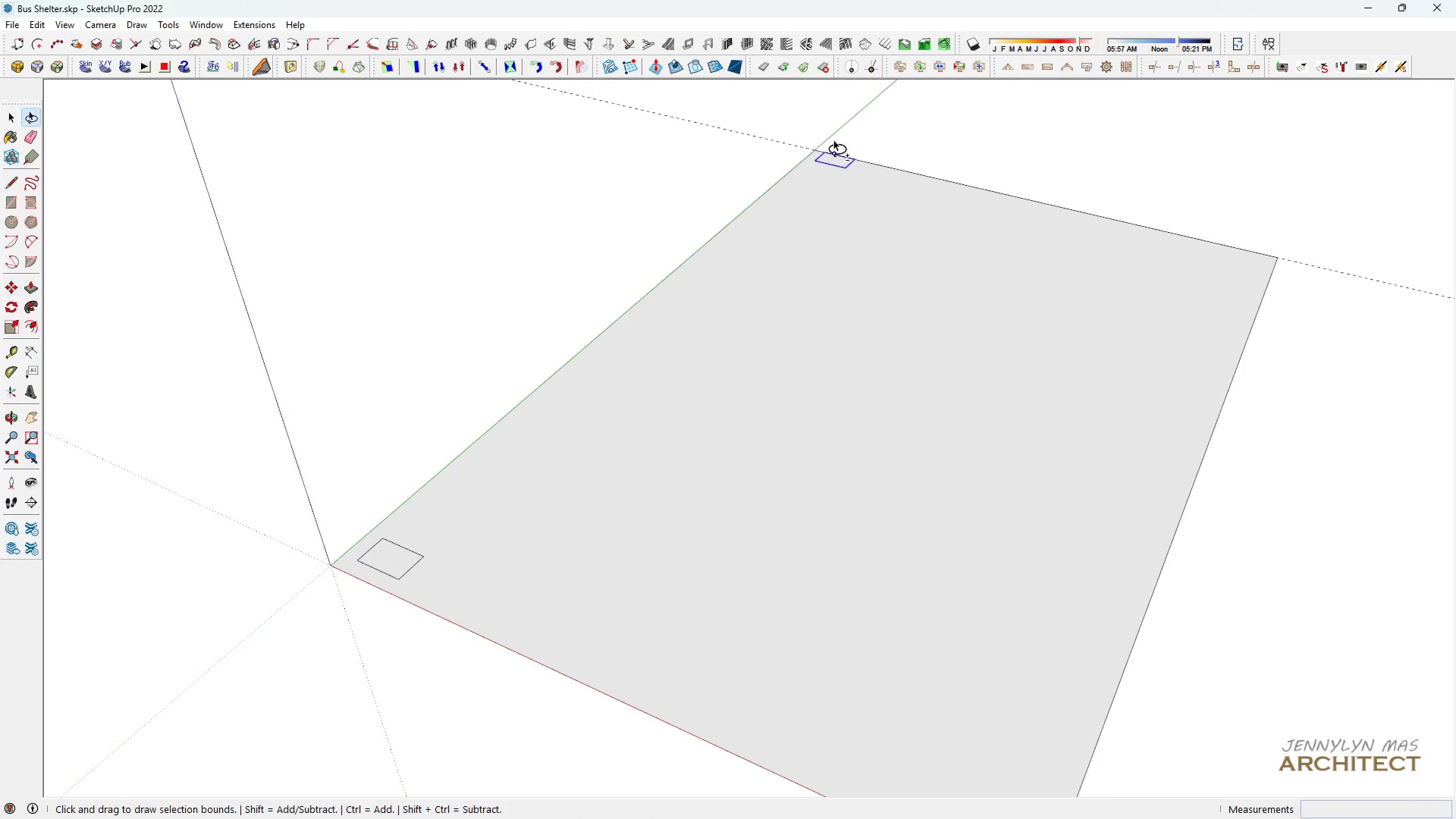 
scroll: coordinate [691, 373], scroll_direction: up, amount: 14.0
 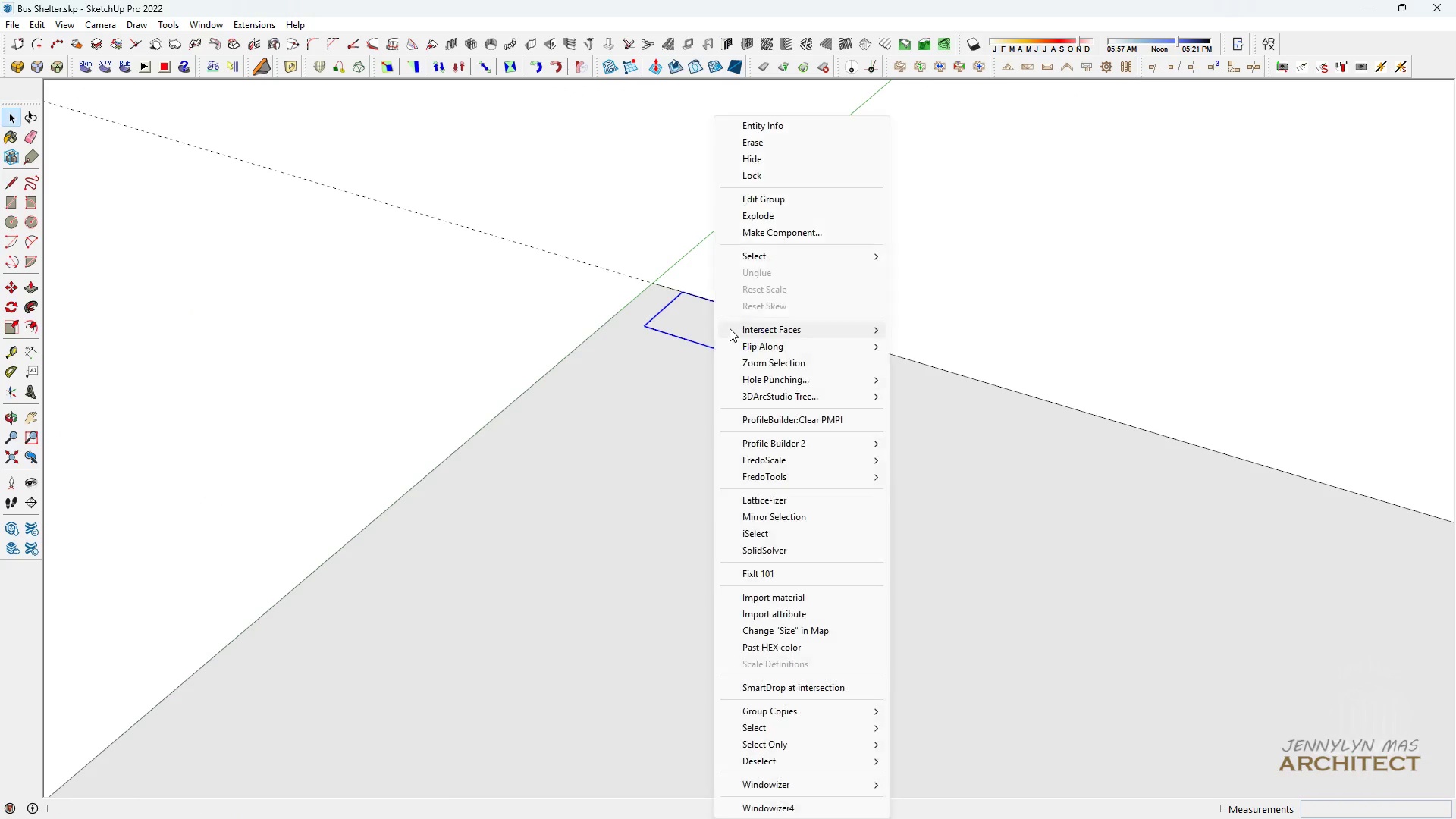 
key(Space)
 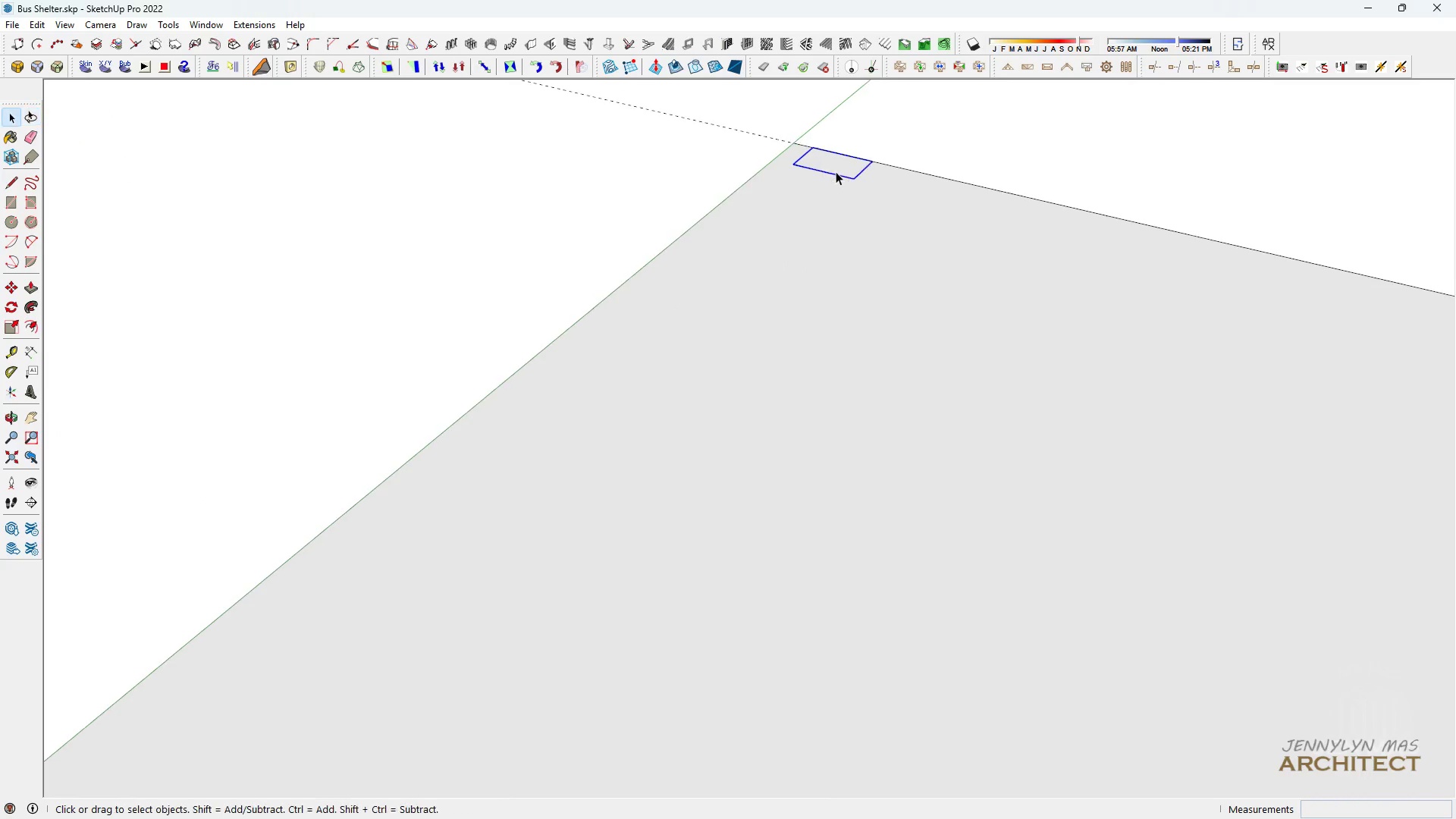 
key(H)
 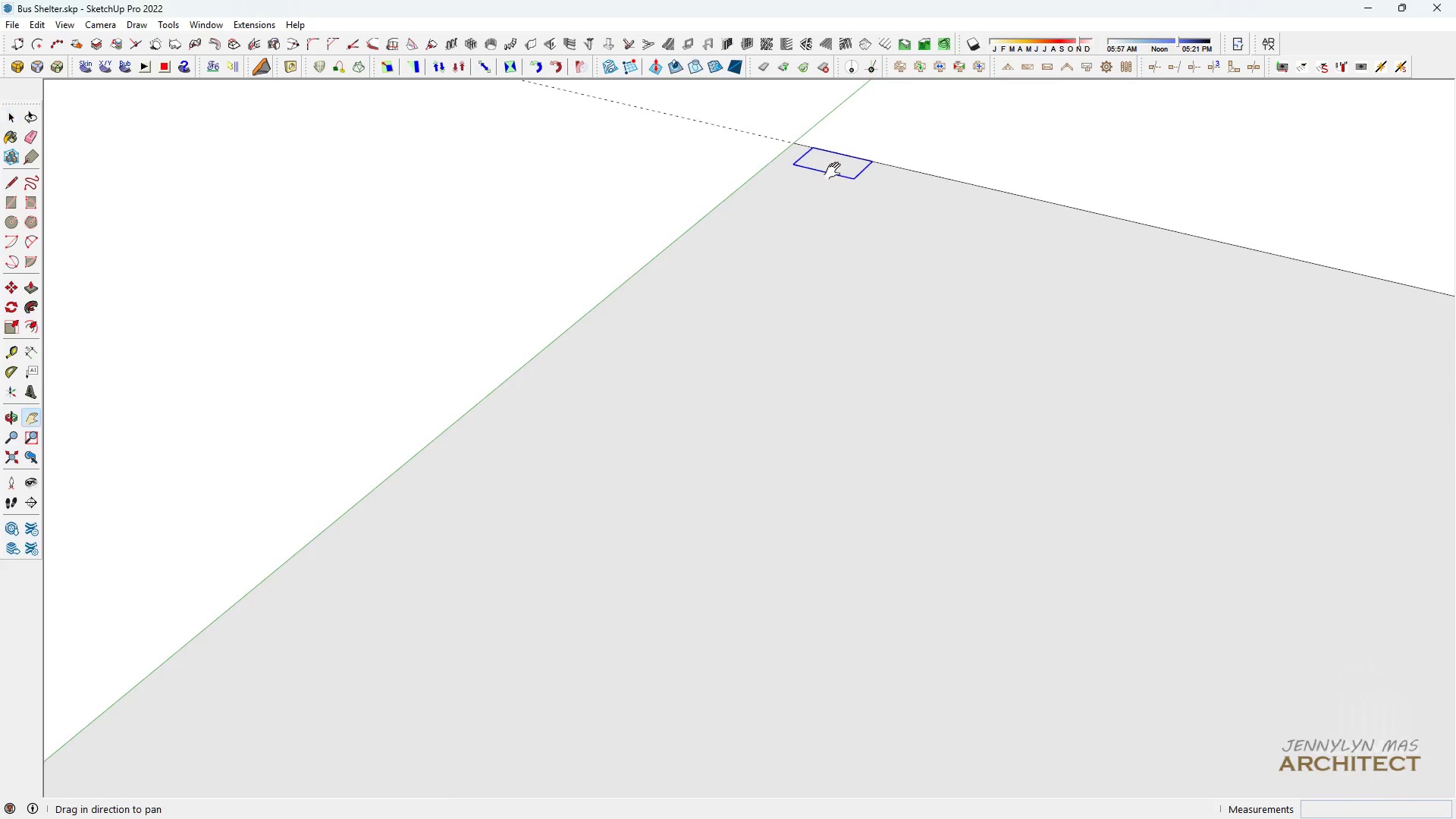 
left_click_drag(start_coordinate=[817, 199], to_coordinate=[679, 389])
 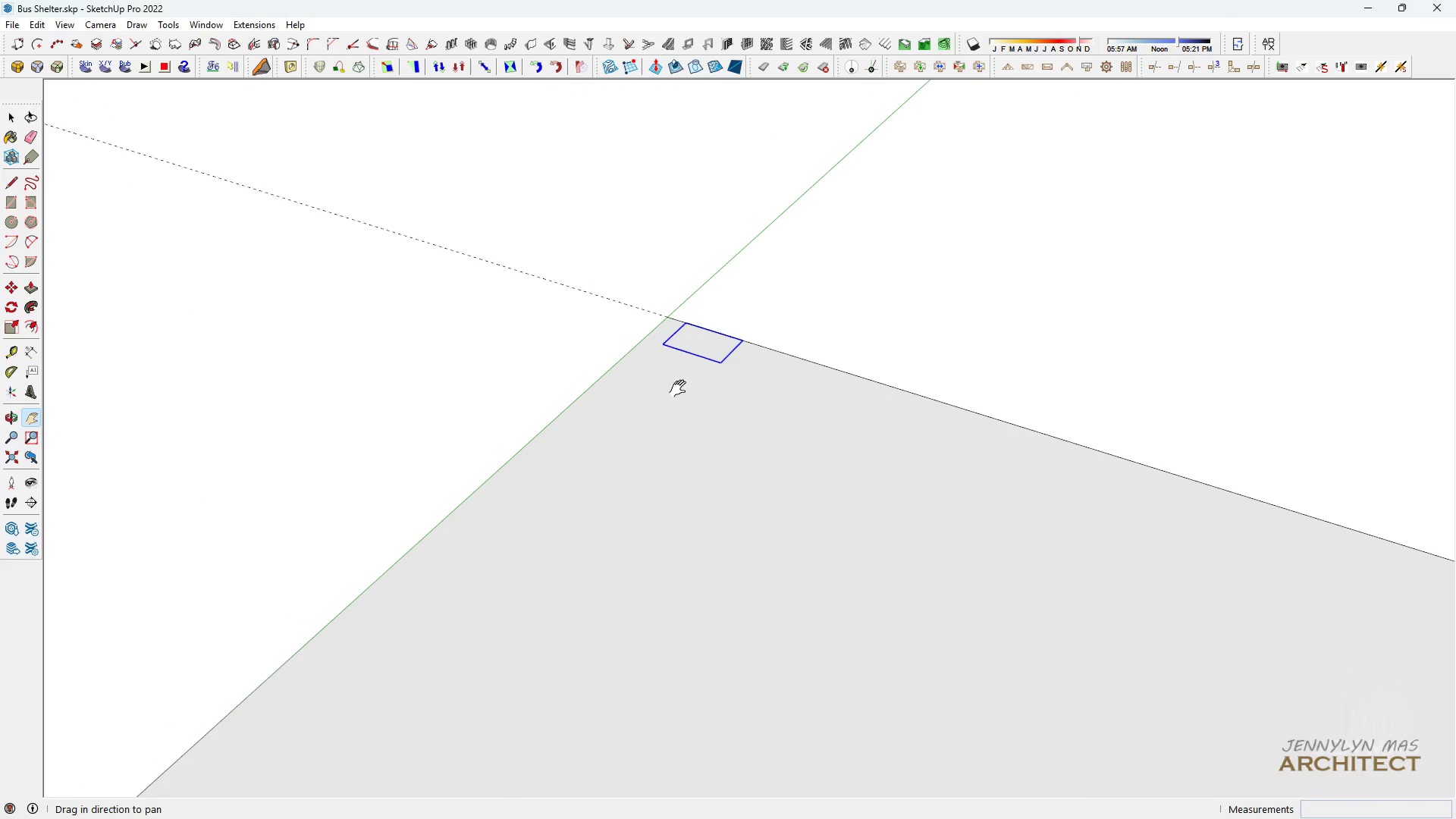 
key(Space)
 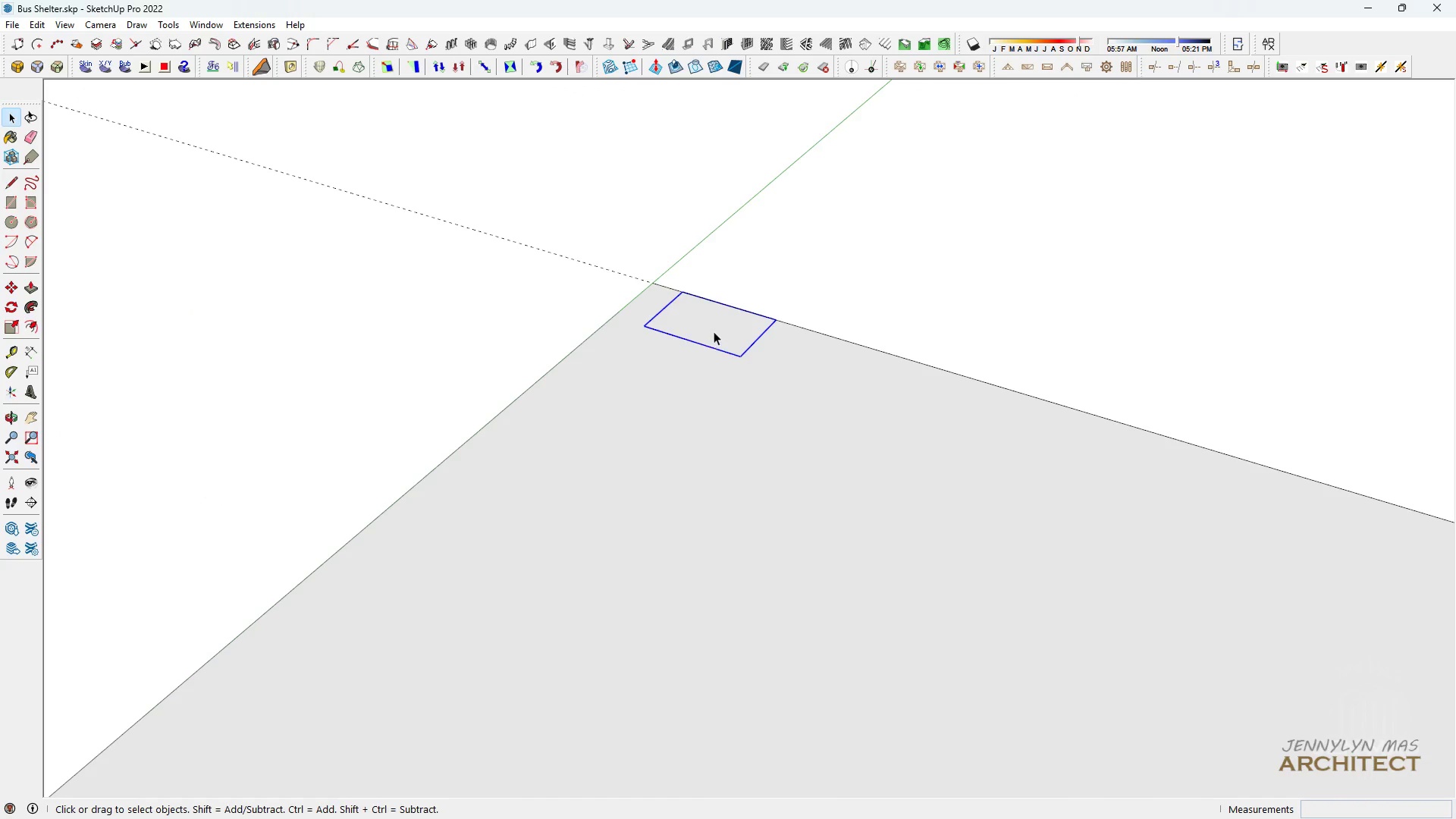 
right_click([714, 331])
 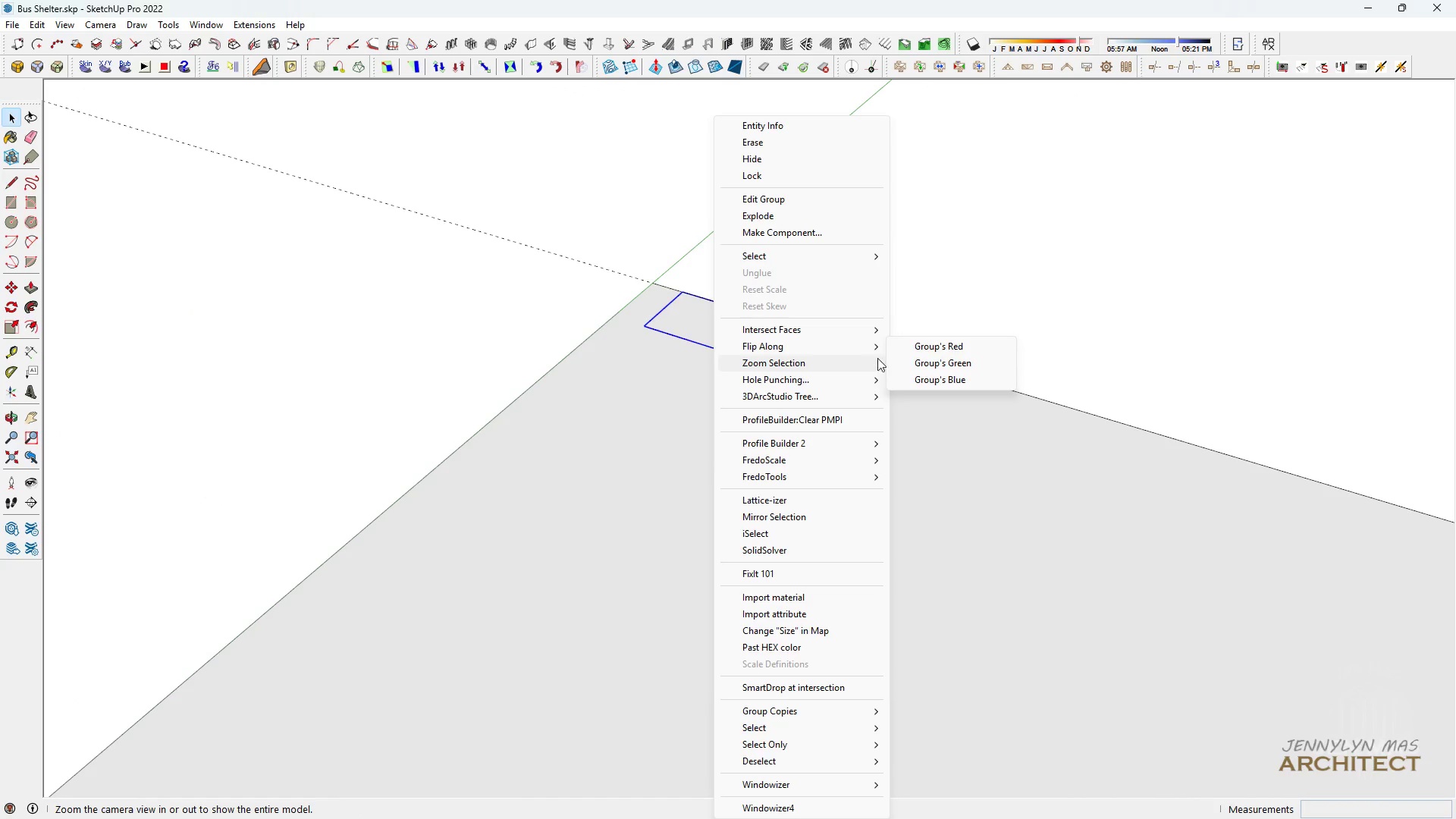 
left_click([898, 366])
 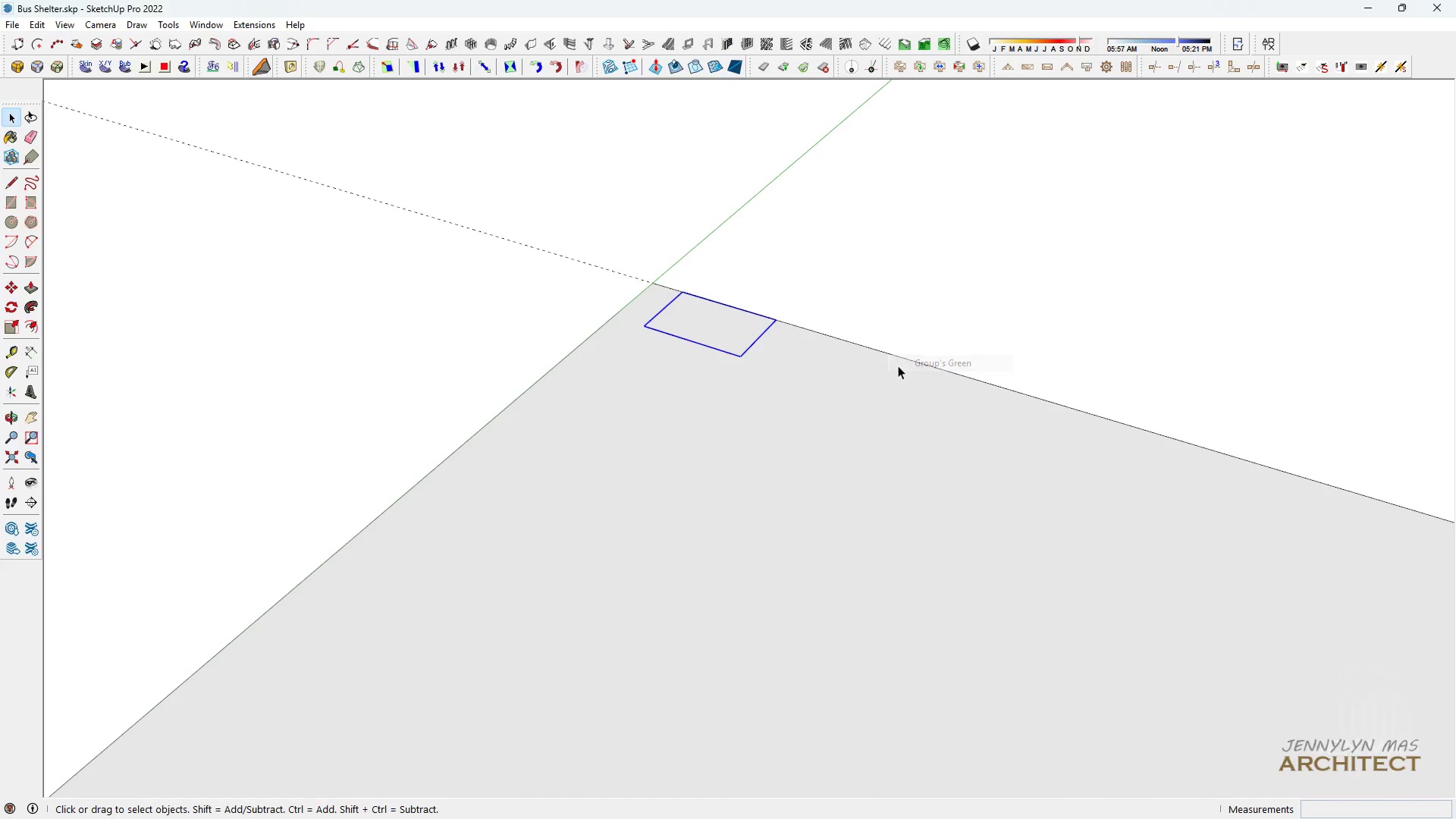 
type( m50)
 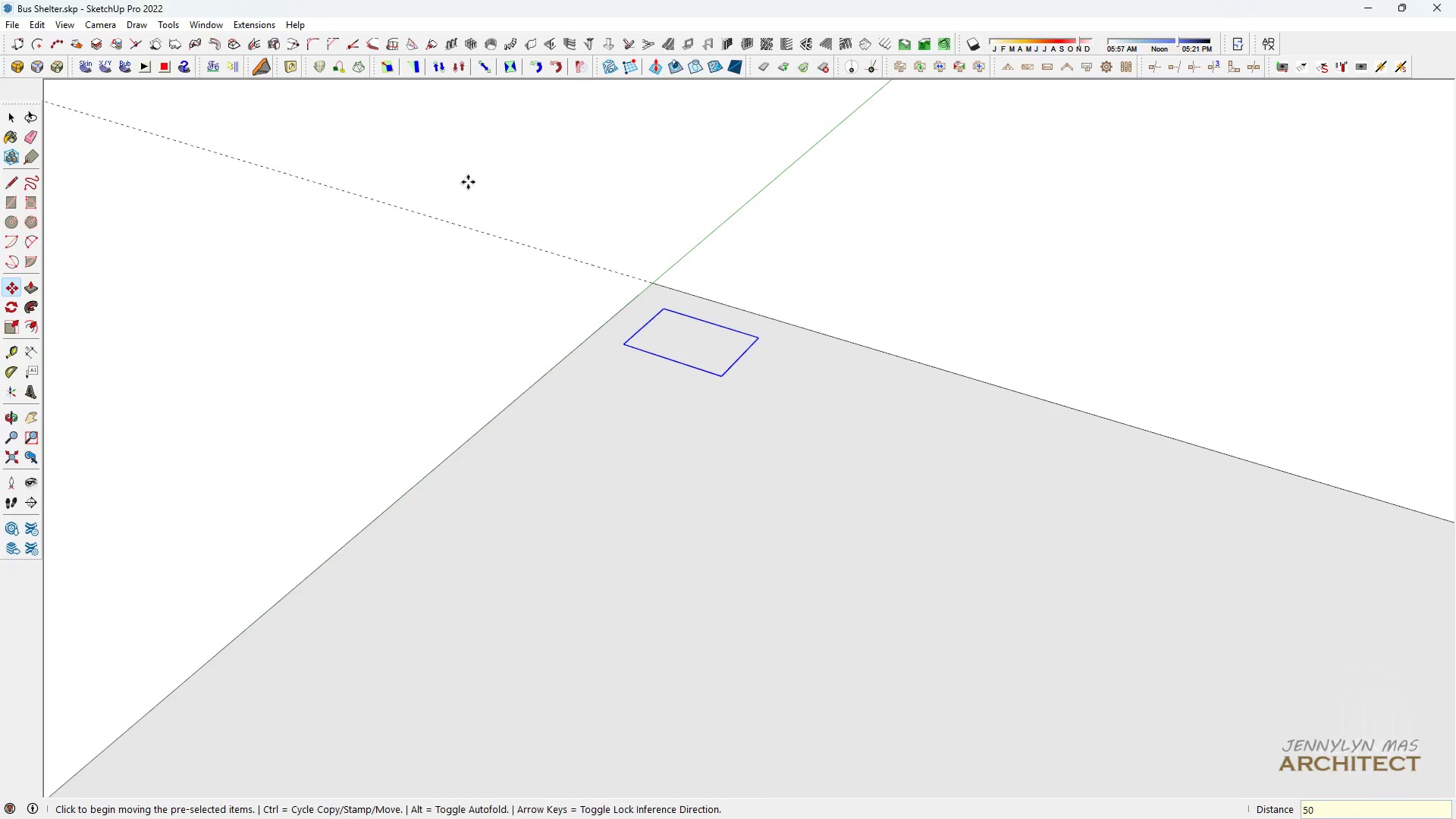 
left_click_drag(start_coordinate=[893, 374], to_coordinate=[882, 388])
 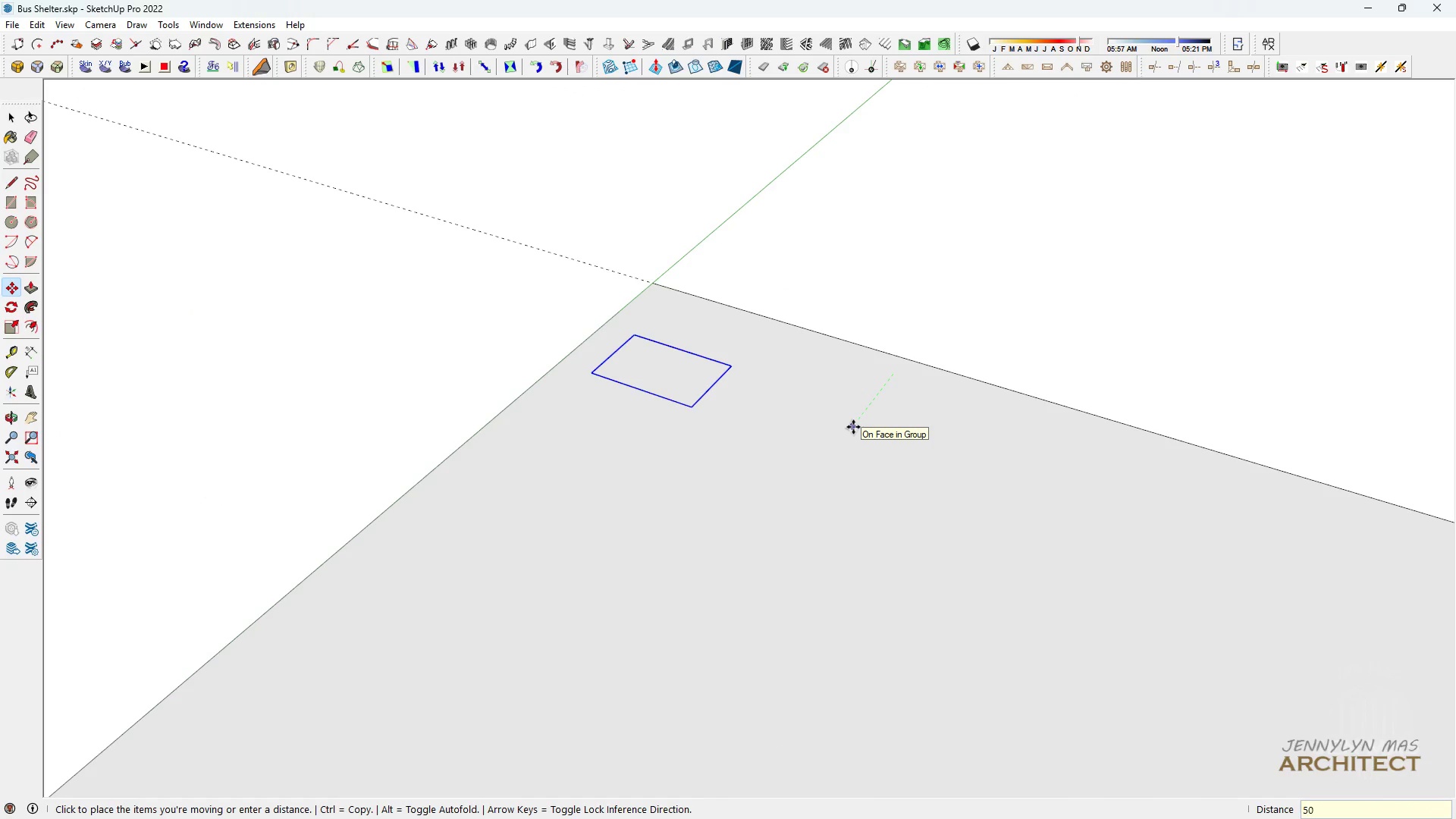 
key(Enter)
 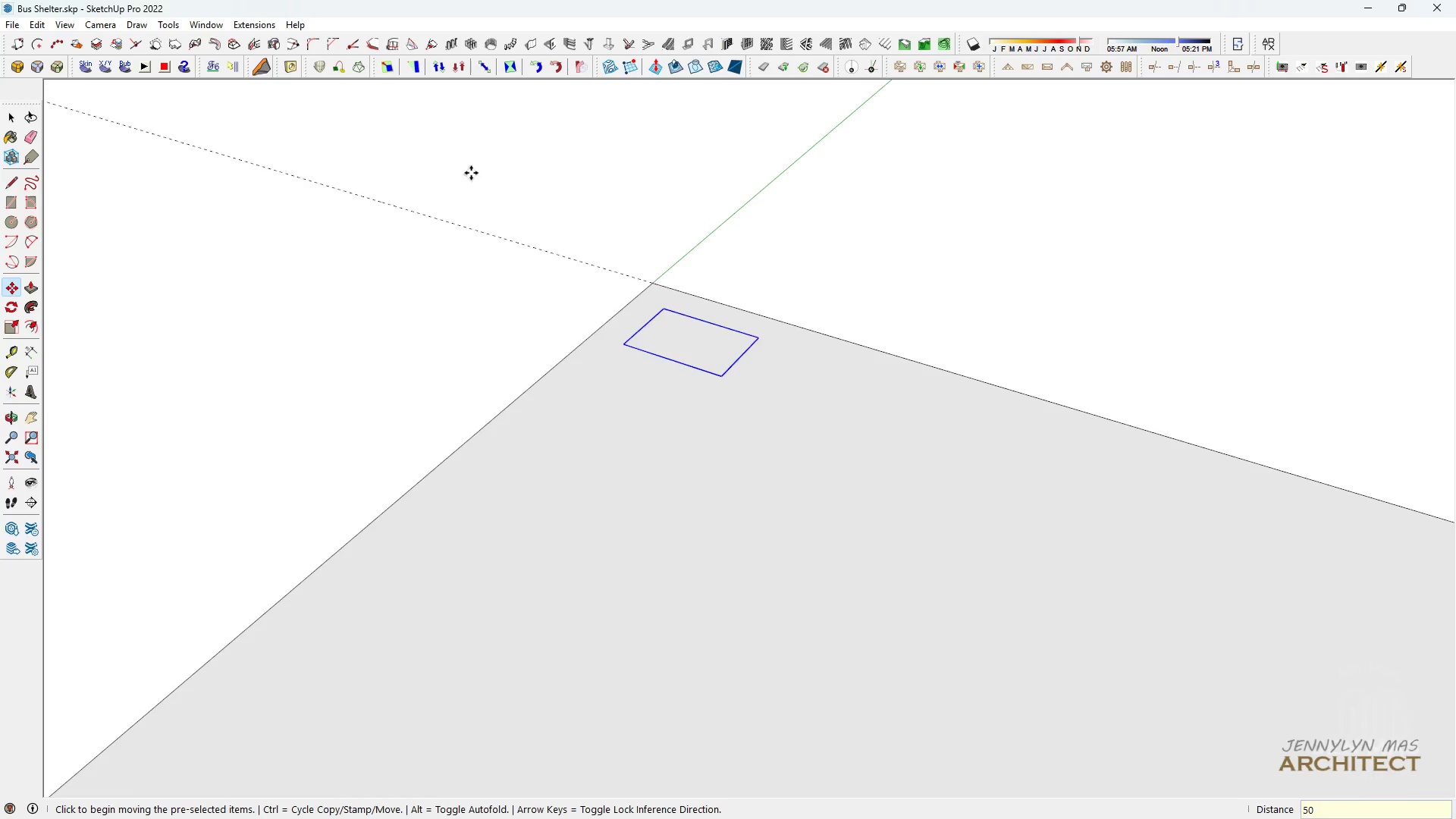 
scroll: coordinate [540, 470], scroll_direction: down, amount: 23.0
 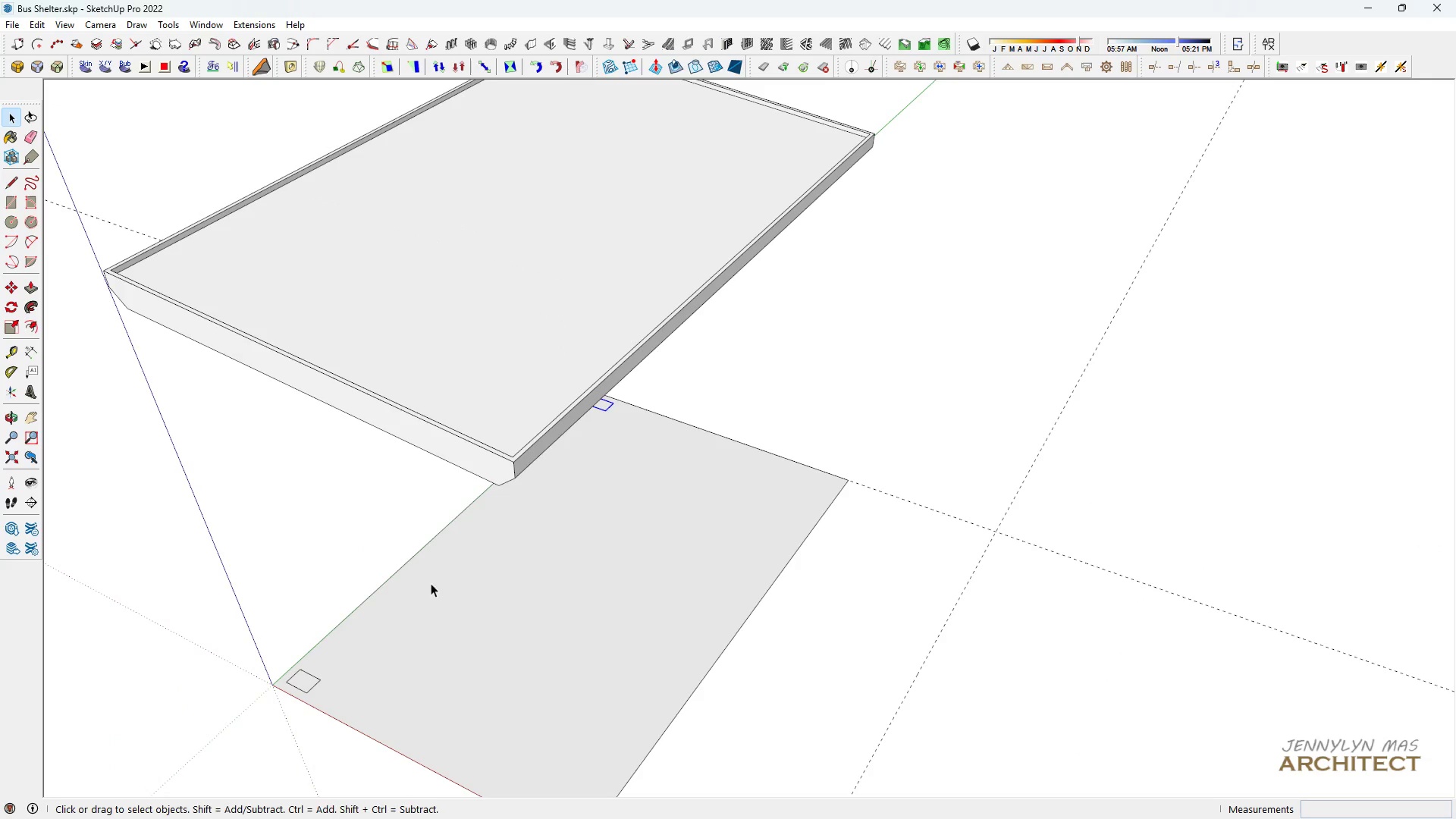 
key(Space)
 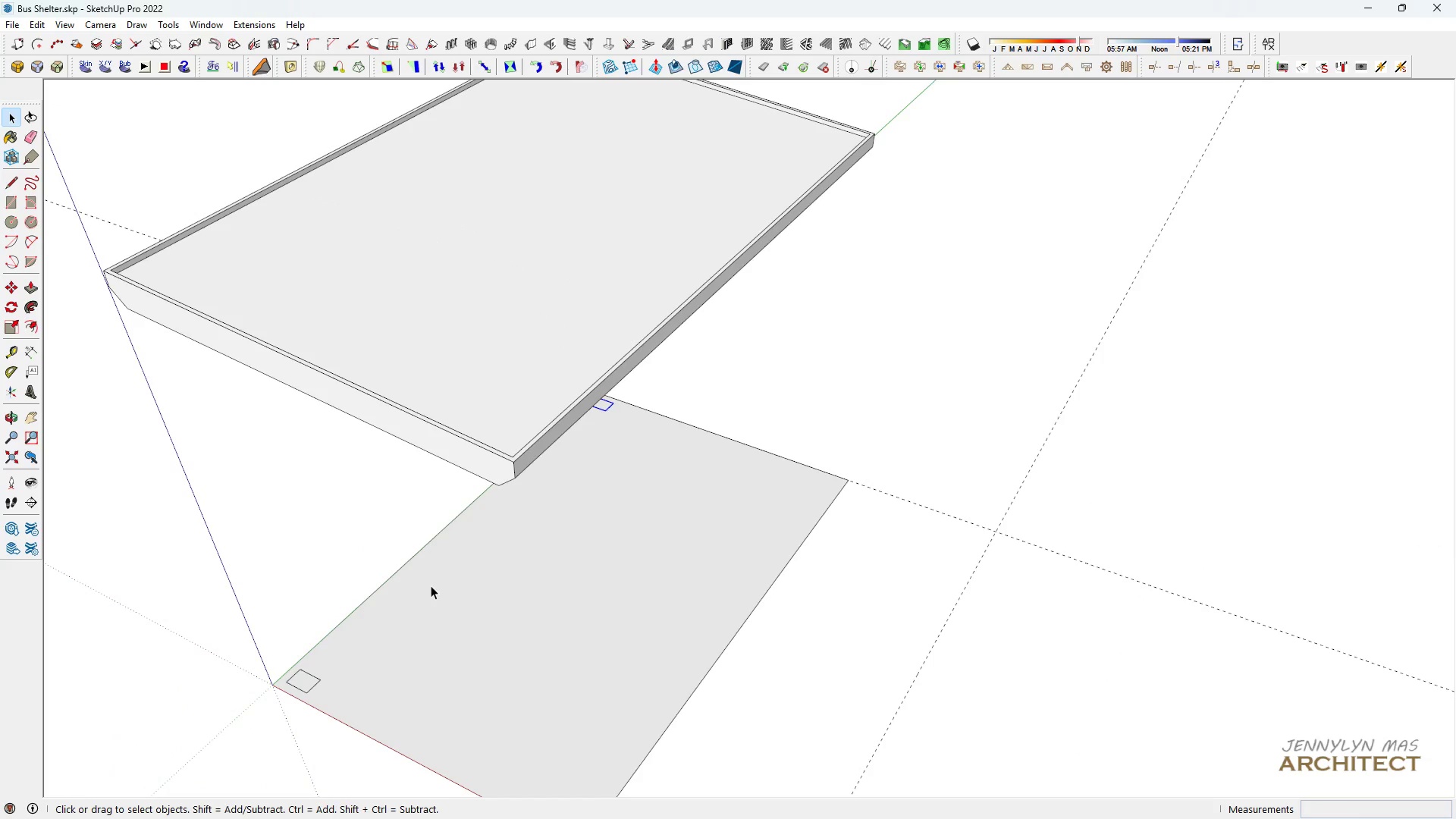 
key(Space)
 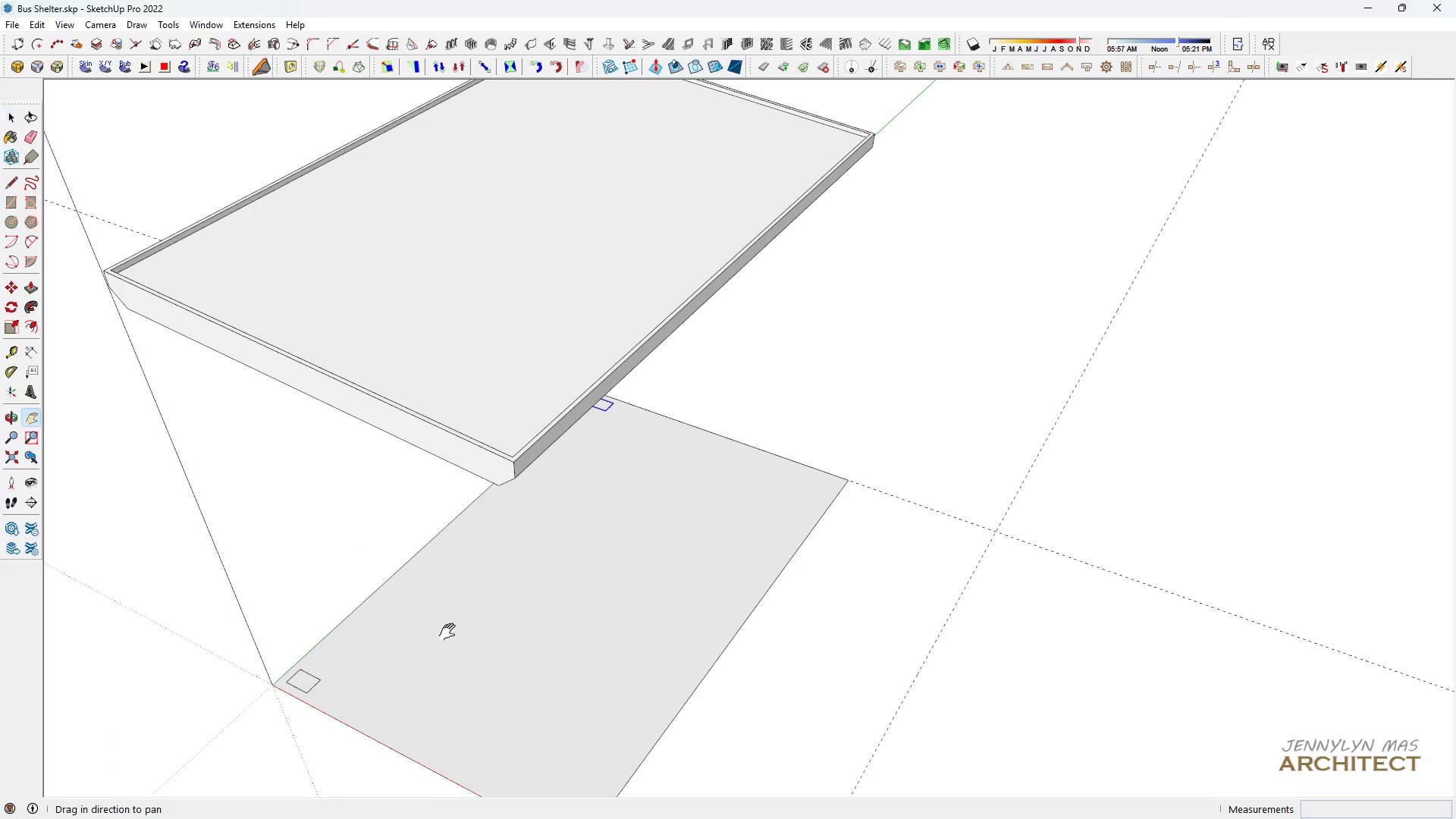 
key(H)
 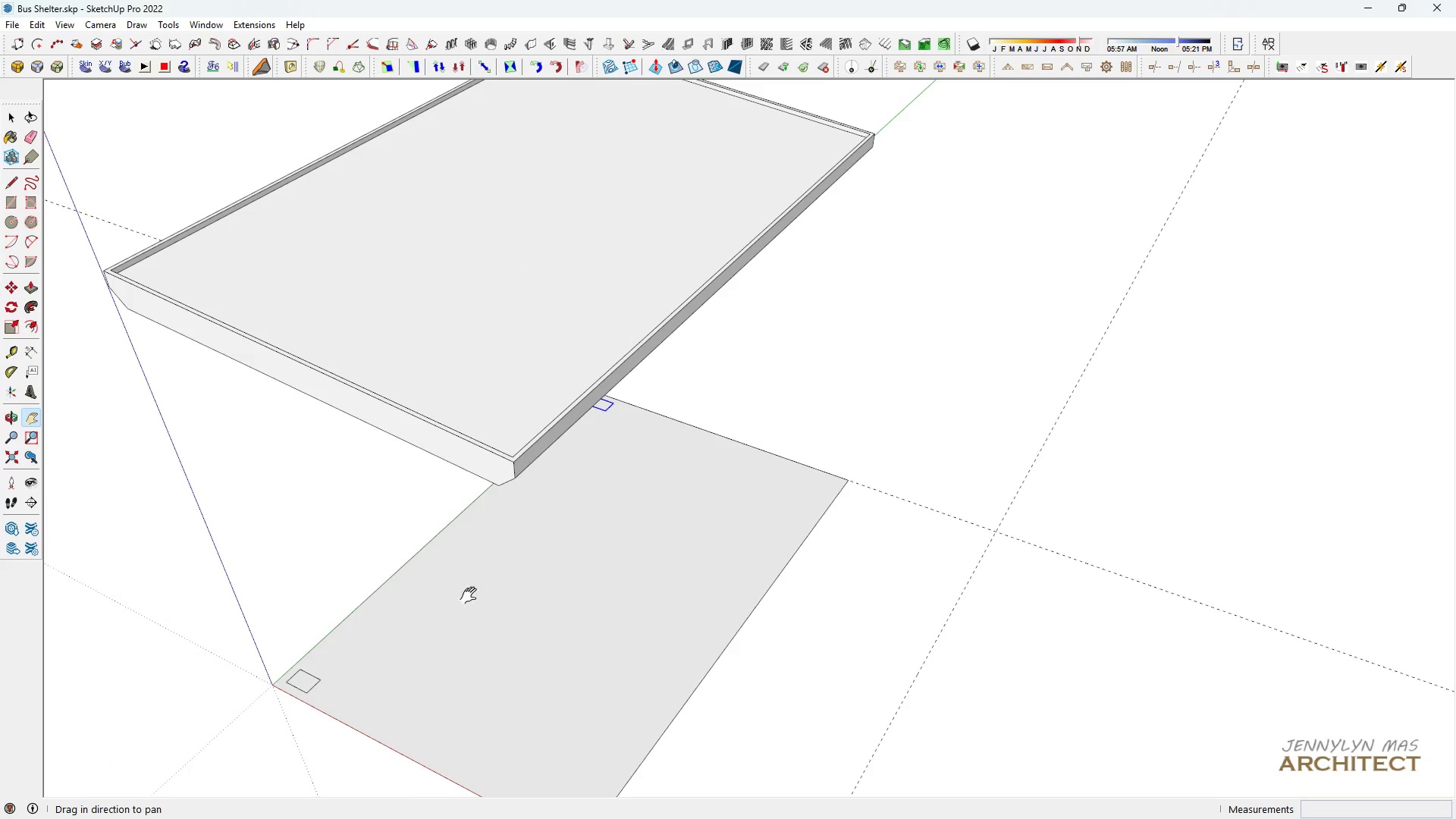 
left_click_drag(start_coordinate=[472, 596], to_coordinate=[491, 560])
 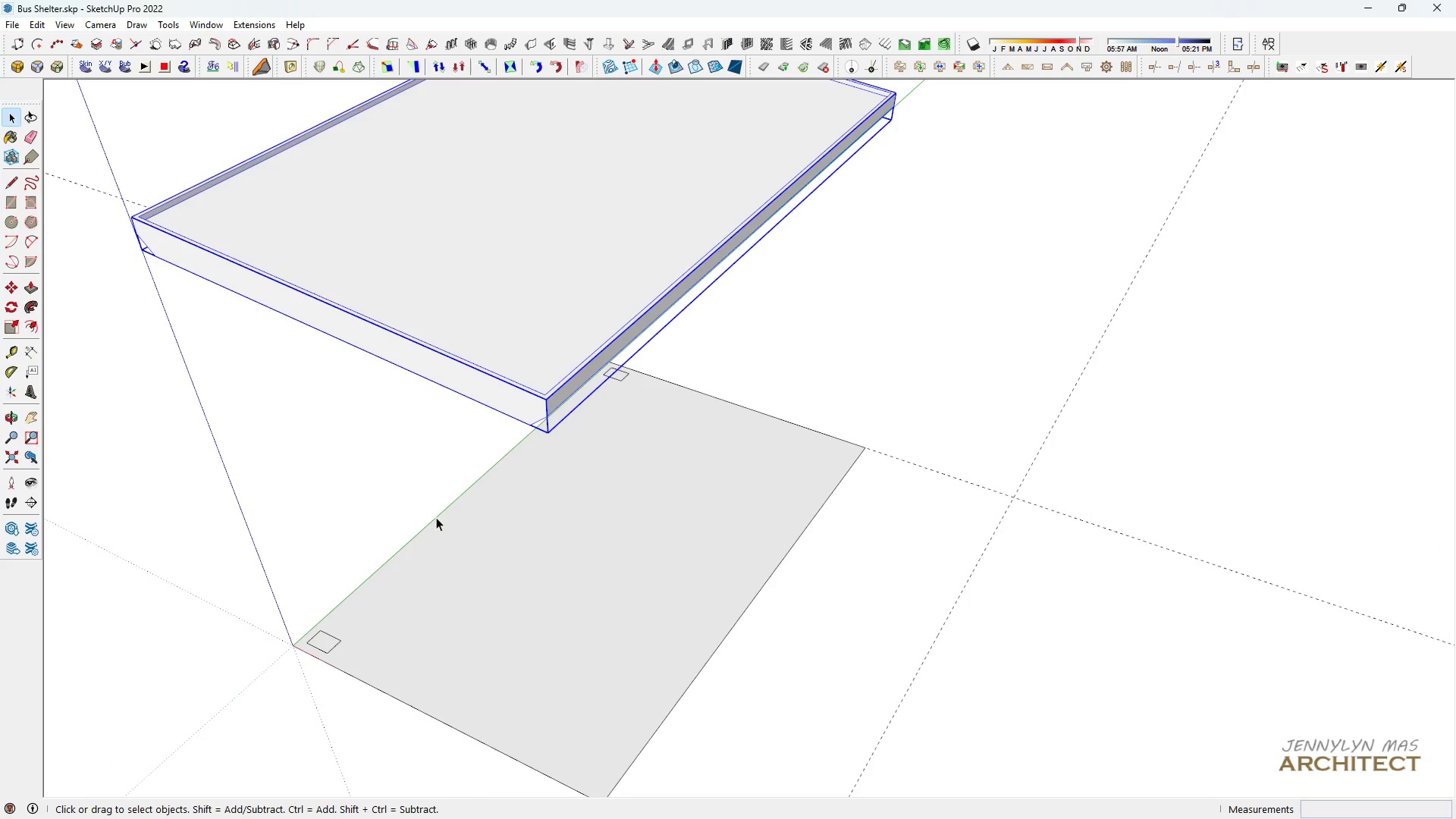 
key(Space)
 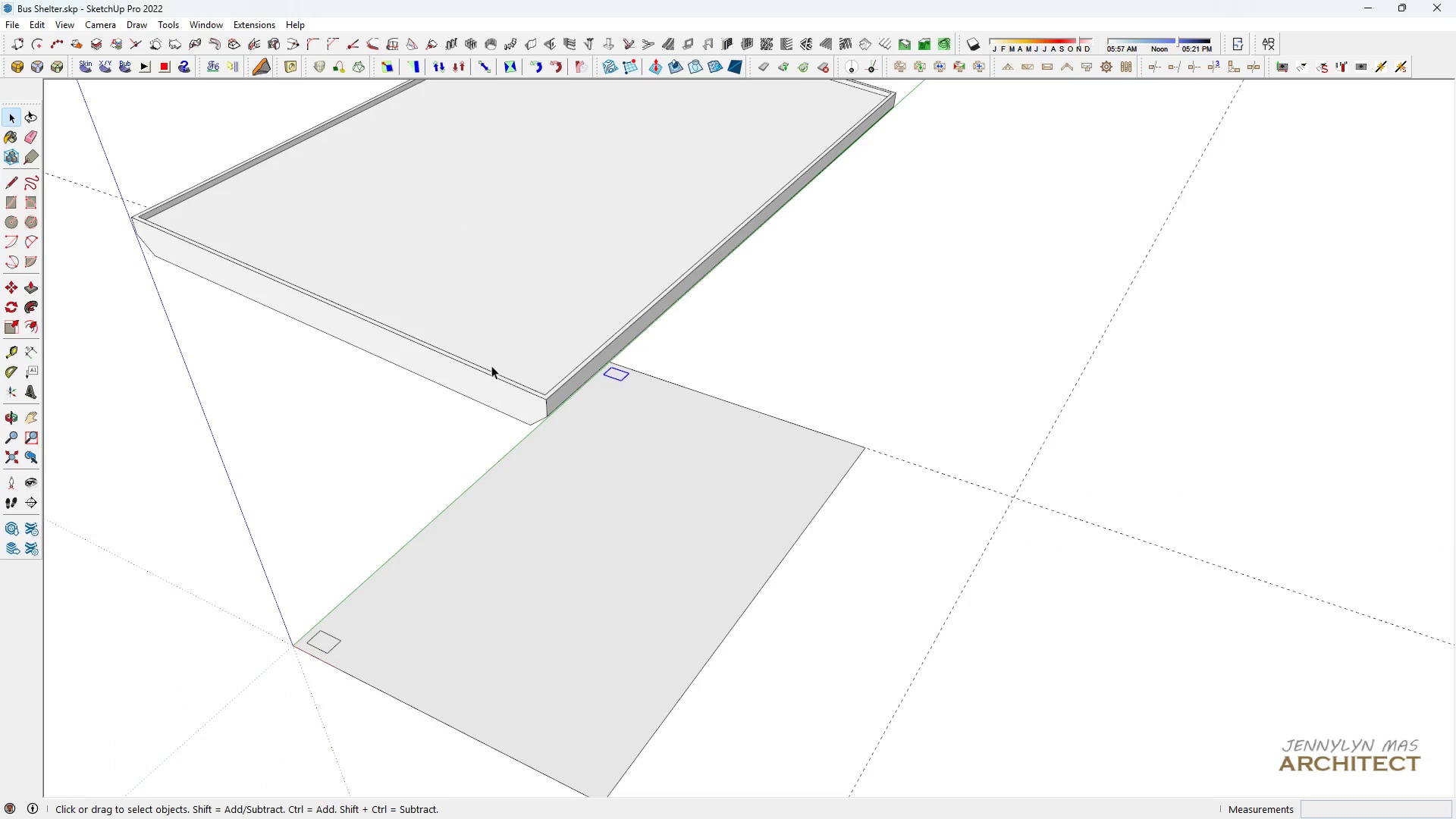 
double_click([491, 366])
 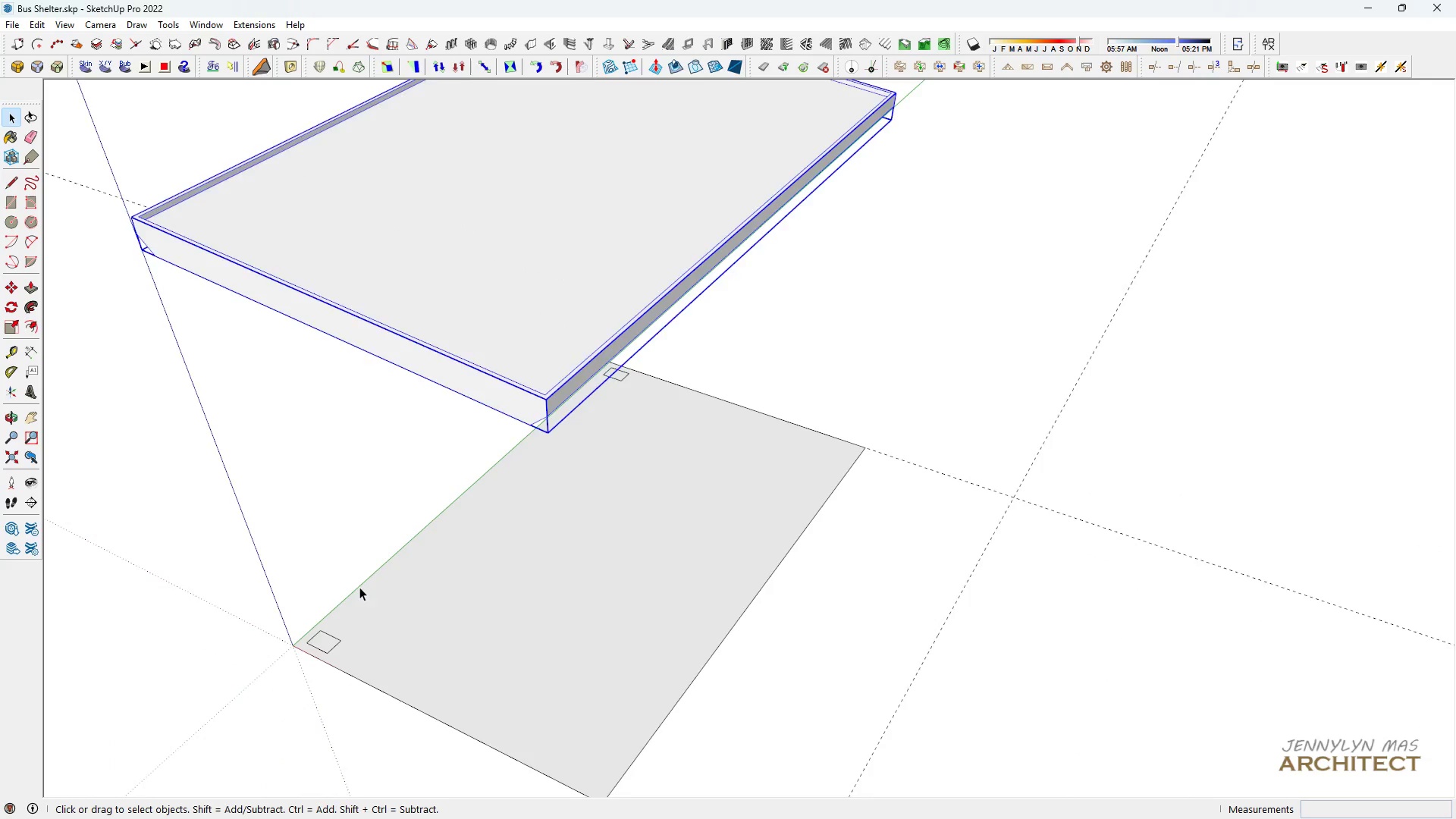 
scroll: coordinate [356, 591], scroll_direction: up, amount: 4.0
 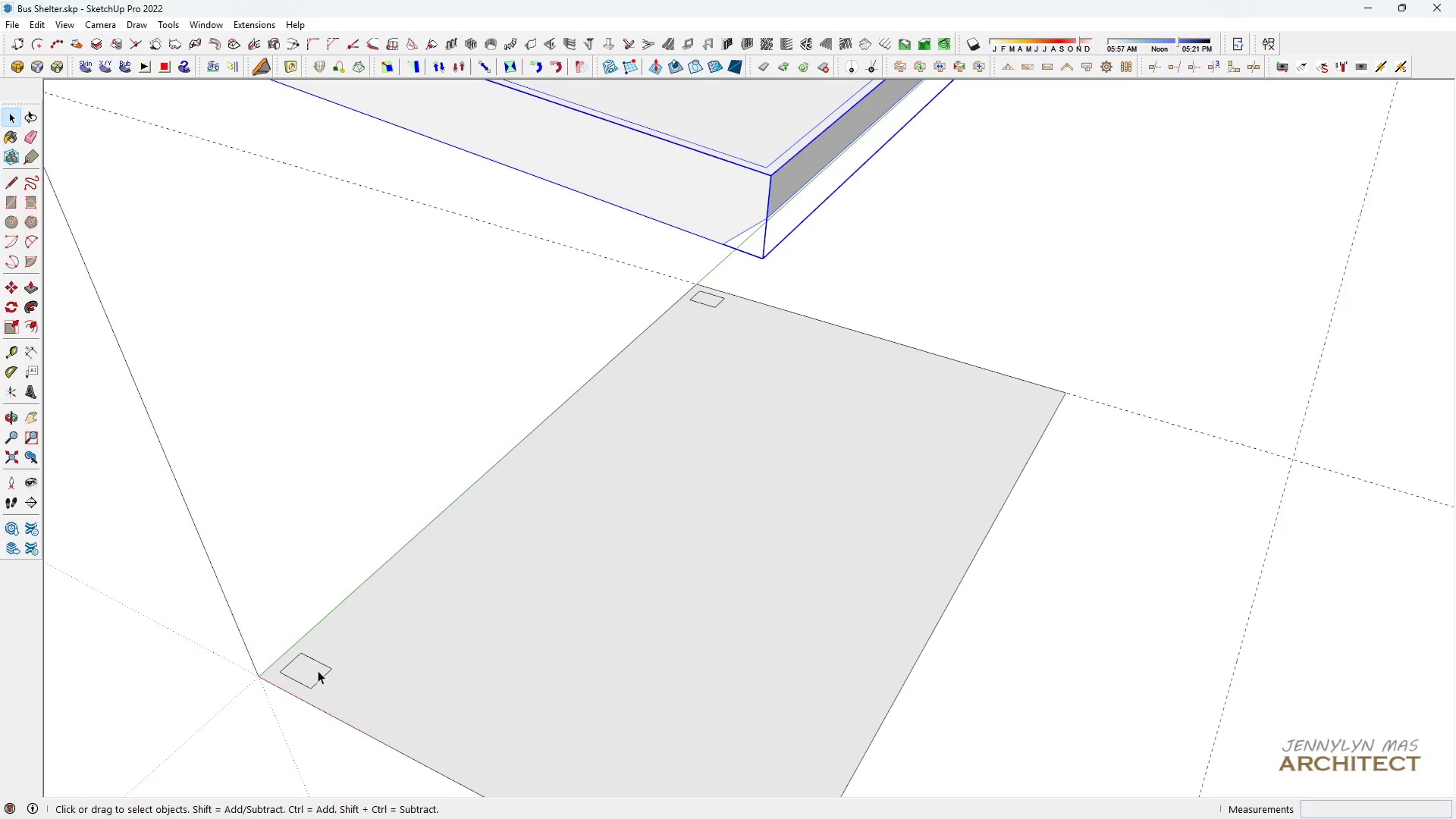 
double_click([318, 670])
 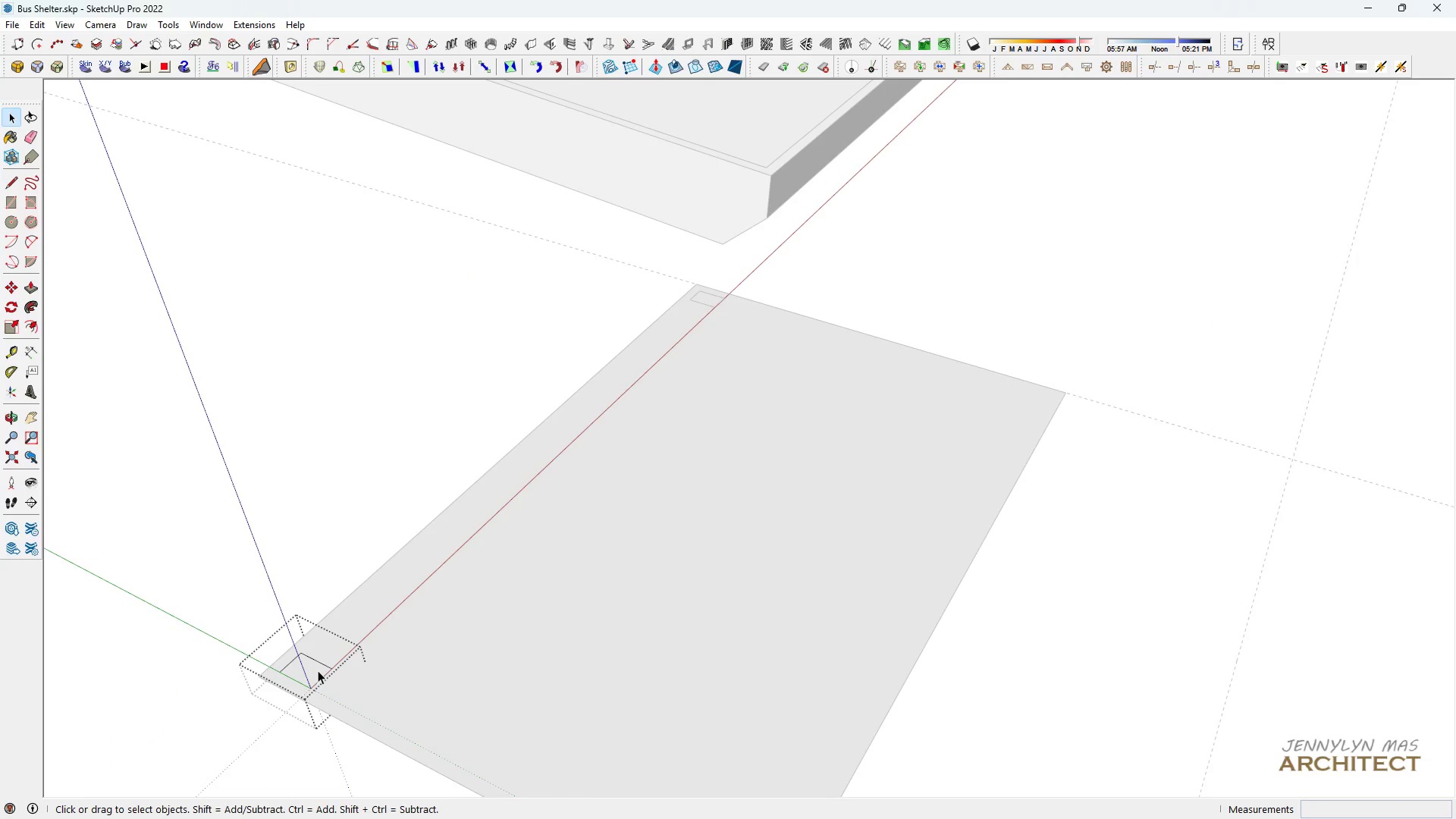 
scroll: coordinate [318, 670], scroll_direction: down, amount: 3.0
 